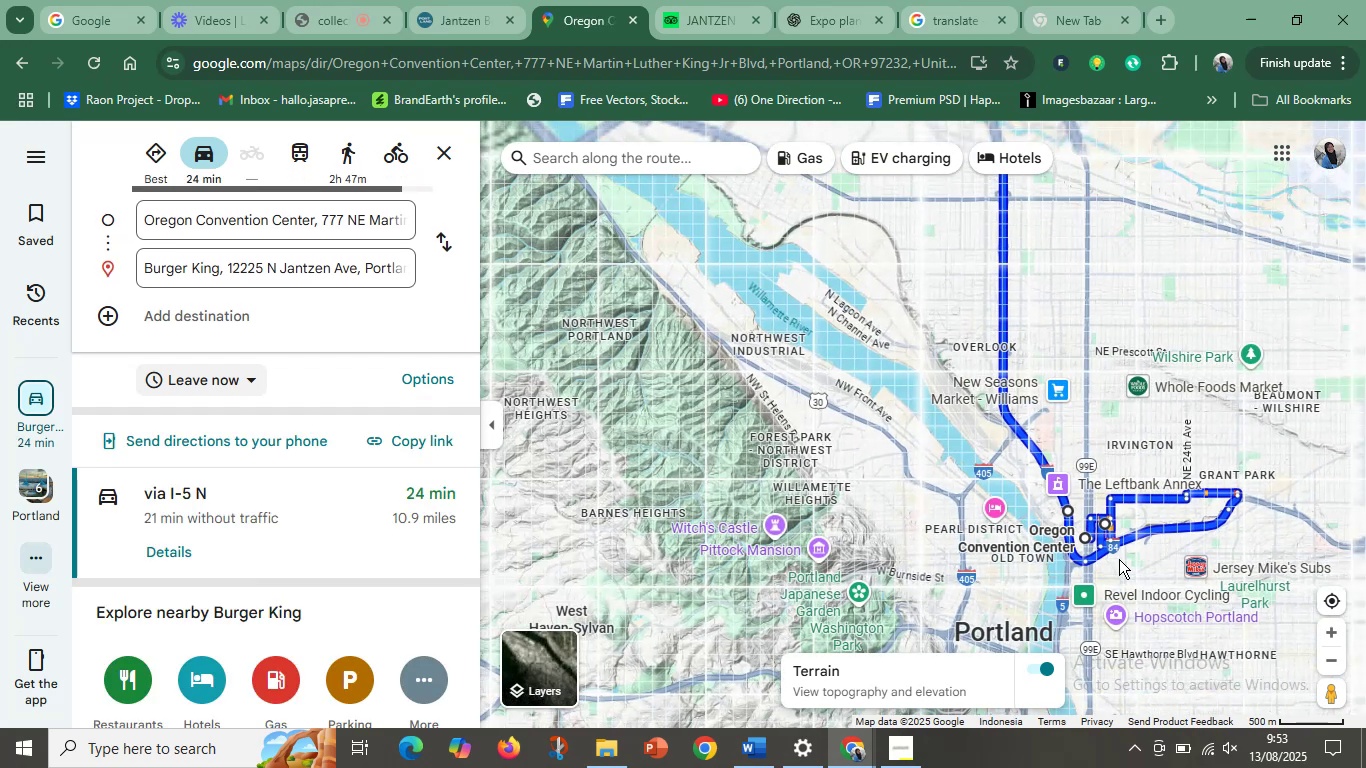 
left_click_drag(start_coordinate=[1154, 556], to_coordinate=[1069, 465])
 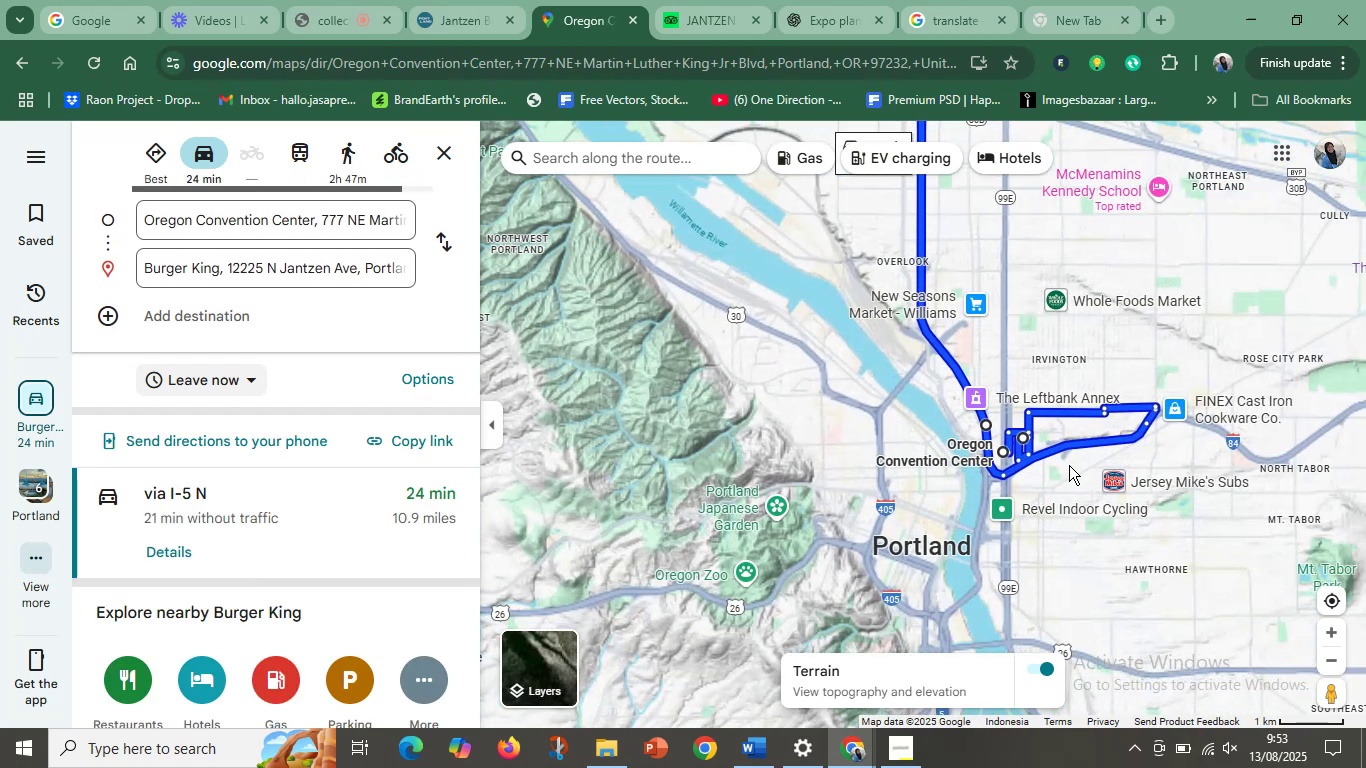 
scroll: coordinate [1069, 467], scroll_direction: down, amount: 3.0
 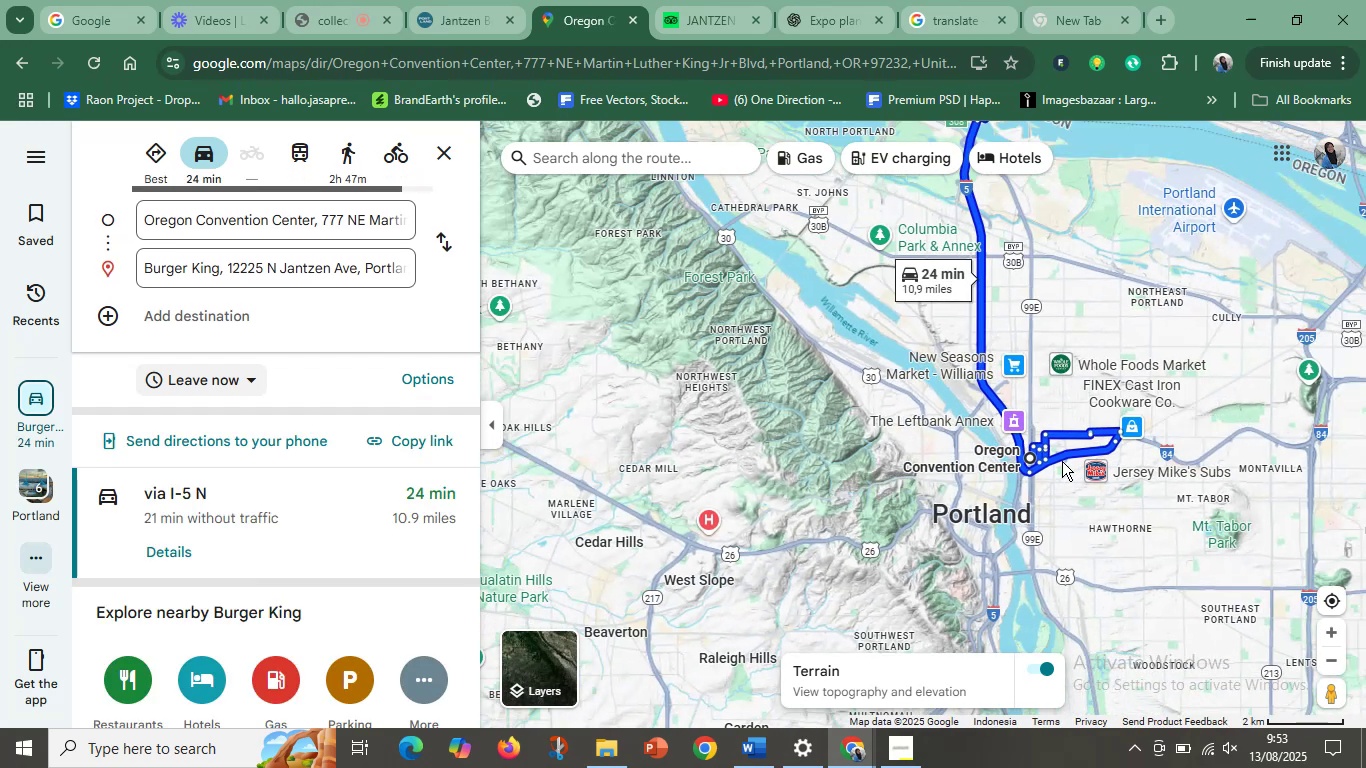 
mouse_move([920, 401])
 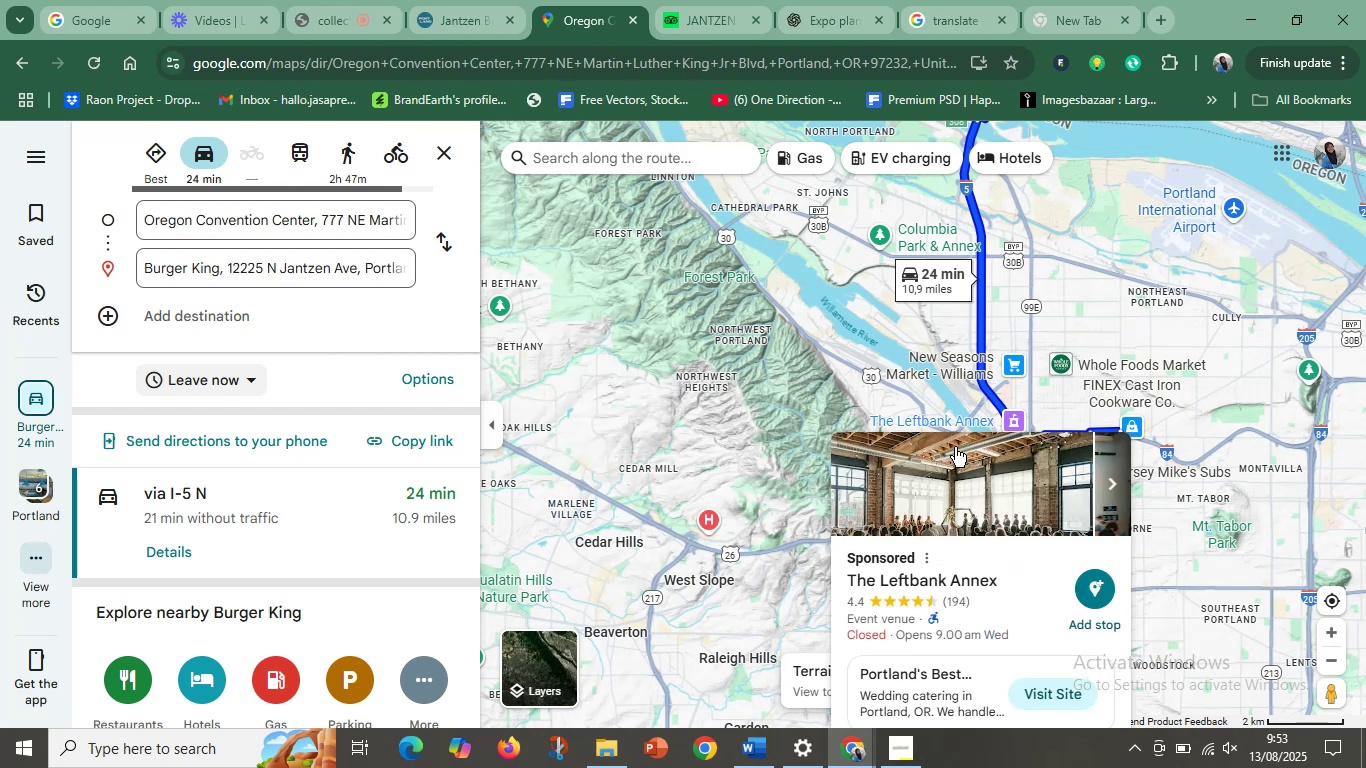 
scroll: coordinate [901, 442], scroll_direction: down, amount: 6.0
 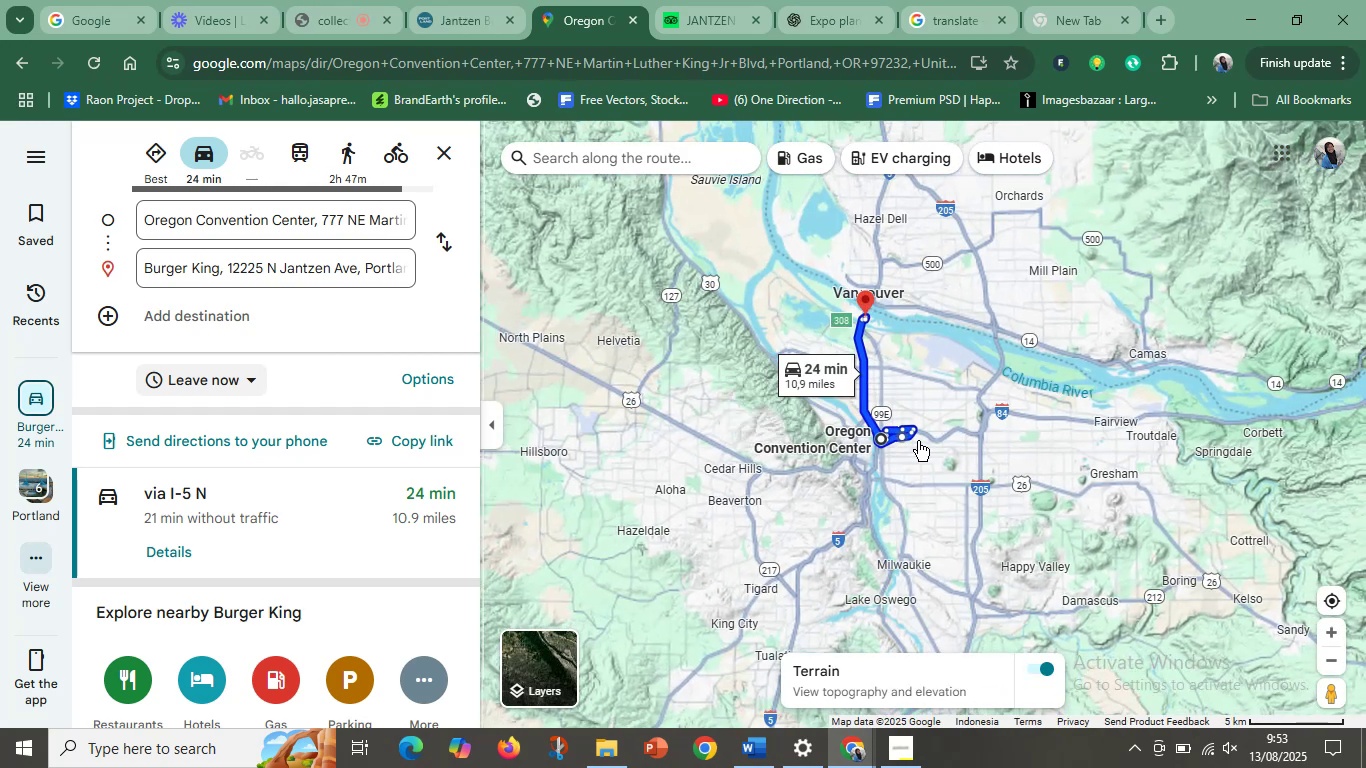 
left_click_drag(start_coordinate=[1006, 440], to_coordinate=[895, 387])
 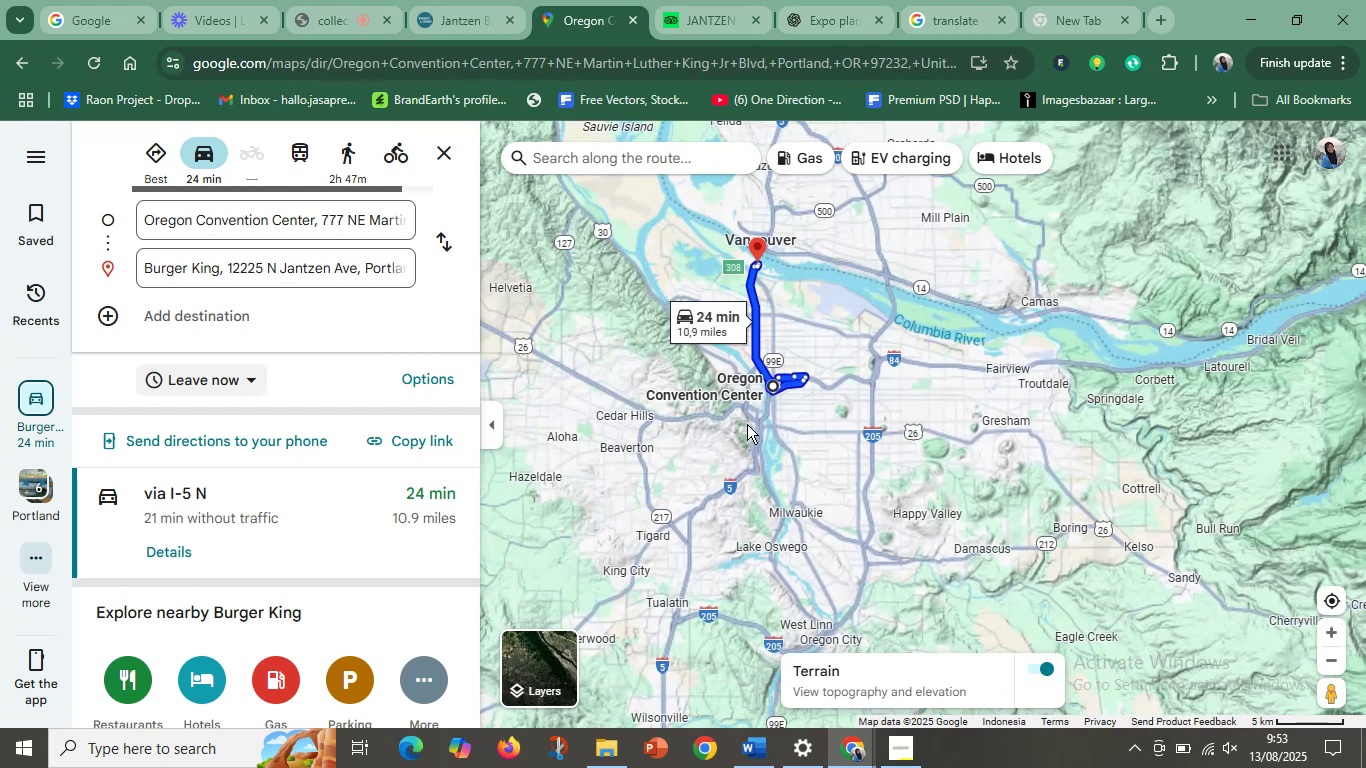 
scroll: coordinate [763, 419], scroll_direction: up, amount: 16.0
 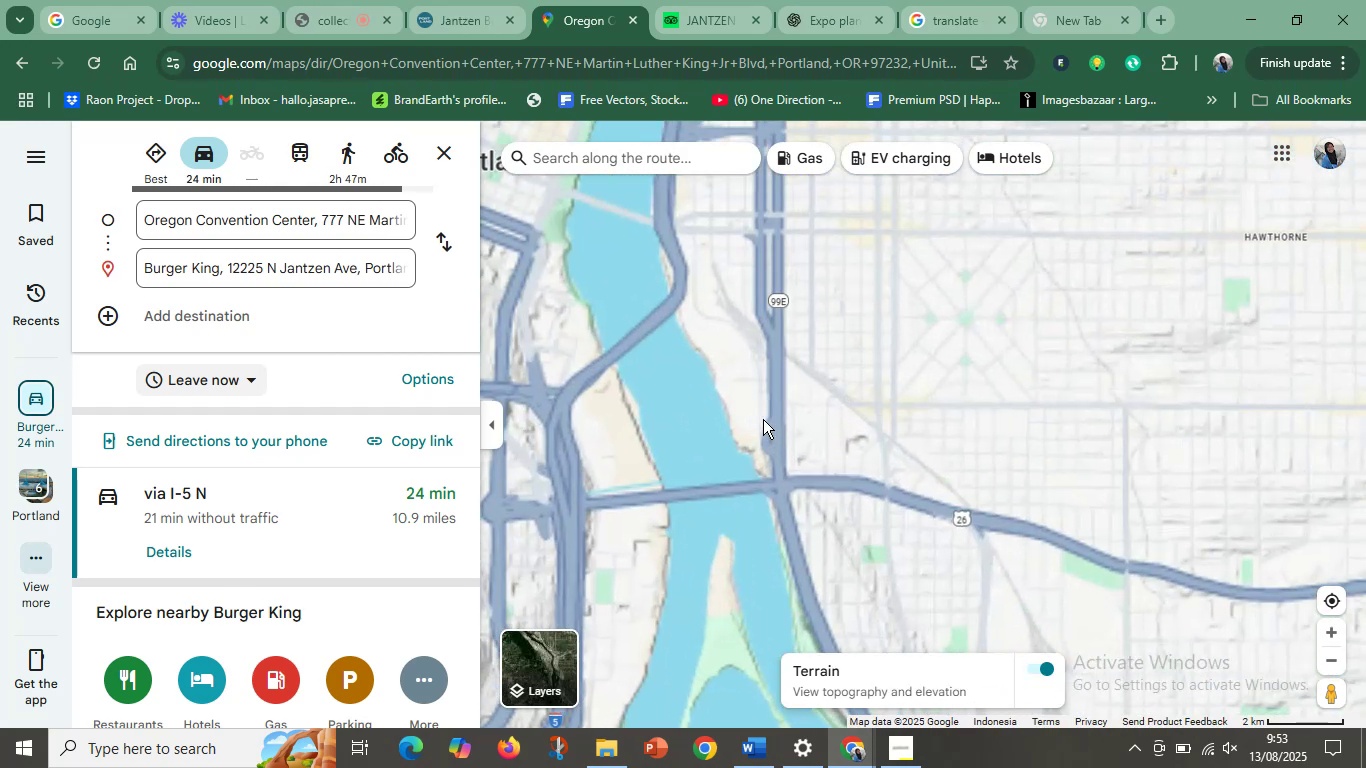 
left_click_drag(start_coordinate=[741, 348], to_coordinate=[887, 621])
 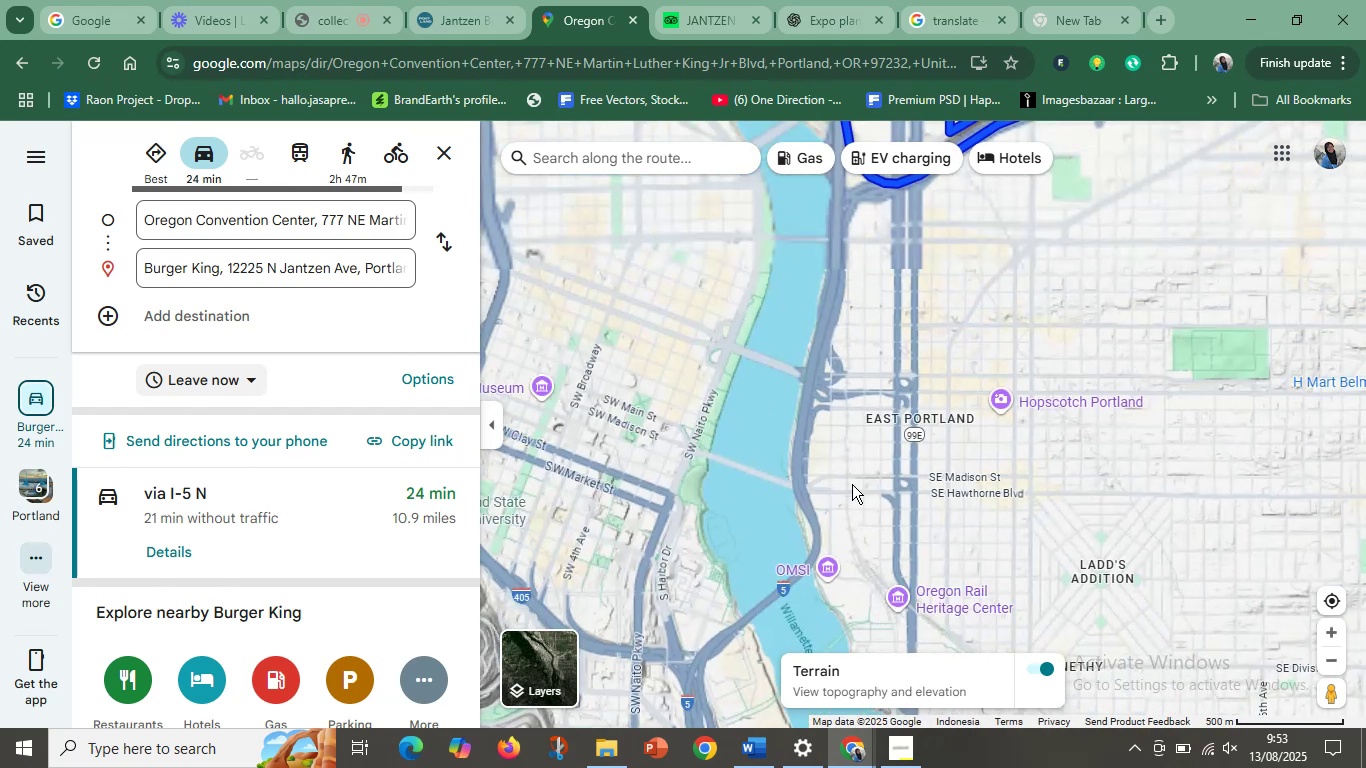 
left_click_drag(start_coordinate=[861, 388], to_coordinate=[817, 614])
 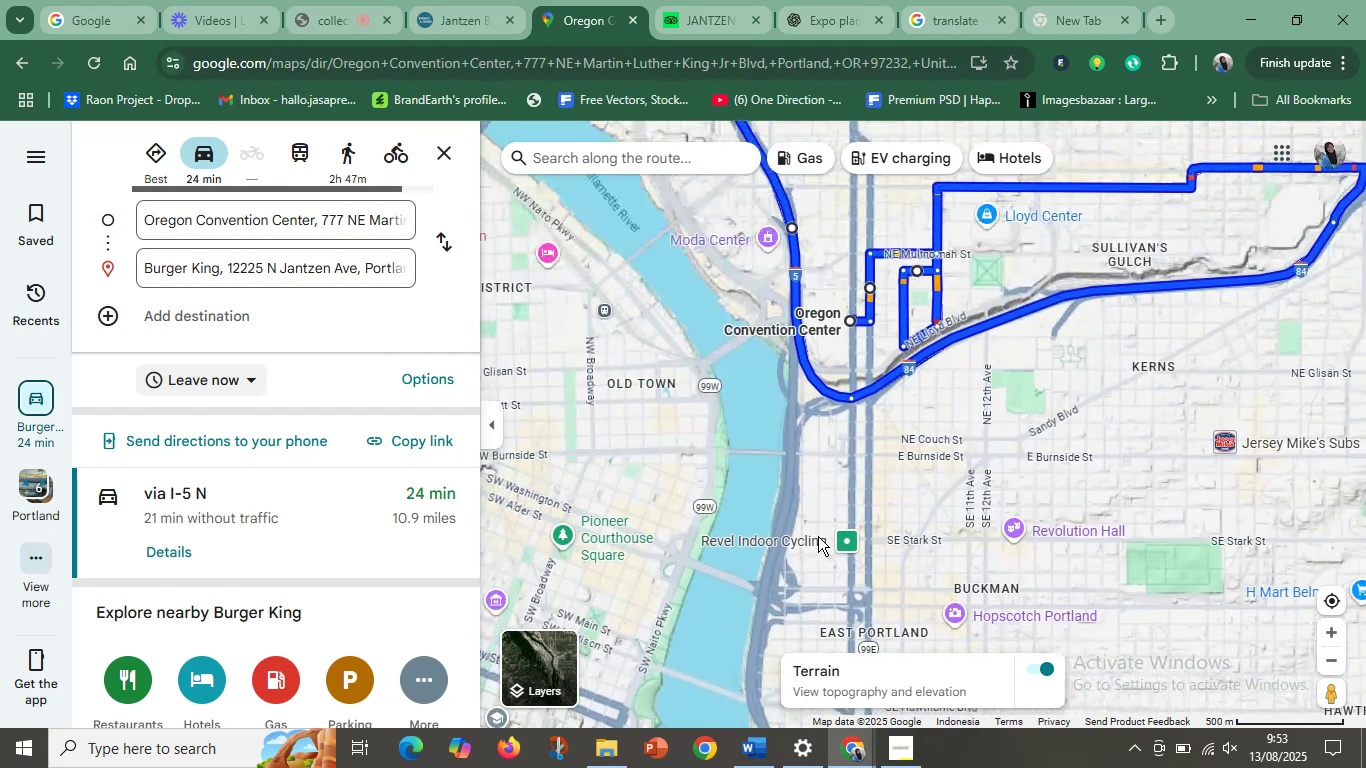 
left_click_drag(start_coordinate=[854, 418], to_coordinate=[861, 492])
 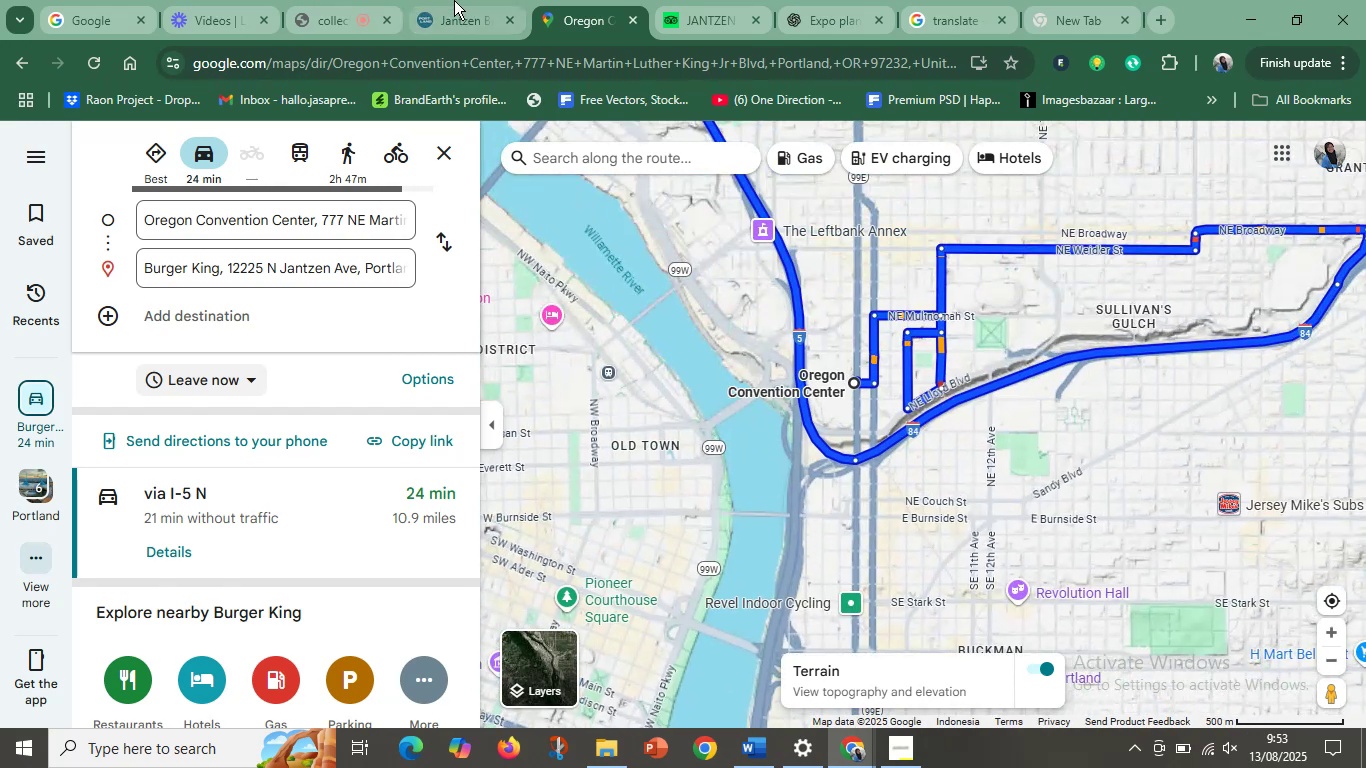 
left_click_drag(start_coordinate=[796, 315], to_coordinate=[886, 582])
 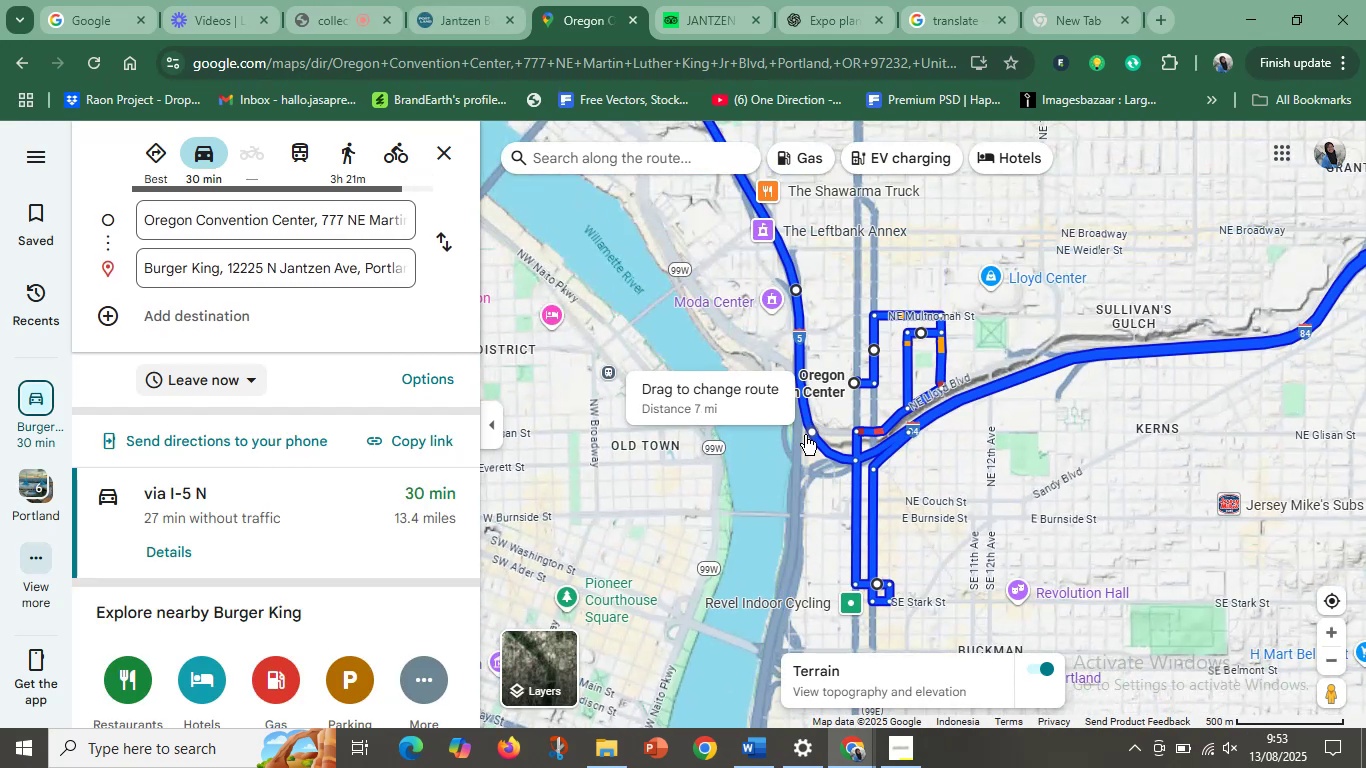 
left_click([1095, 290])
 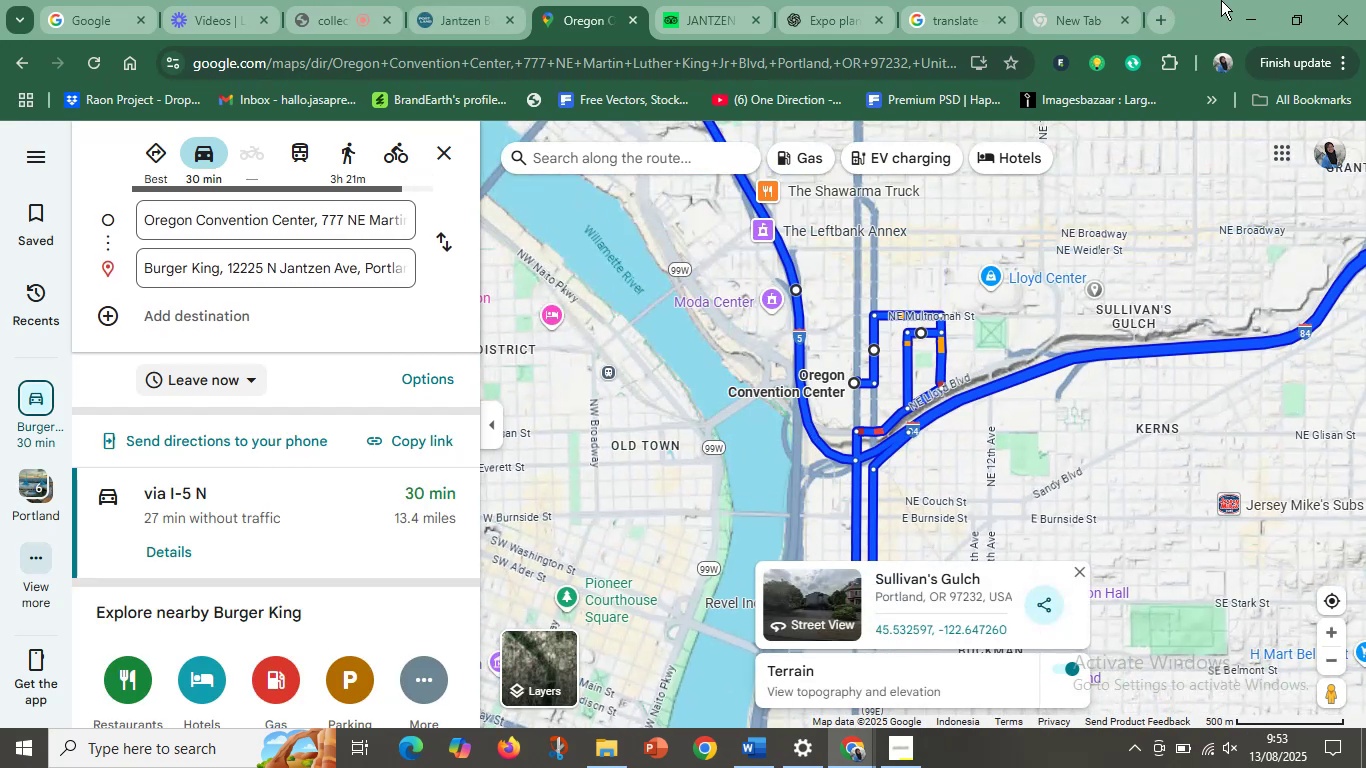 
left_click([1244, 12])
 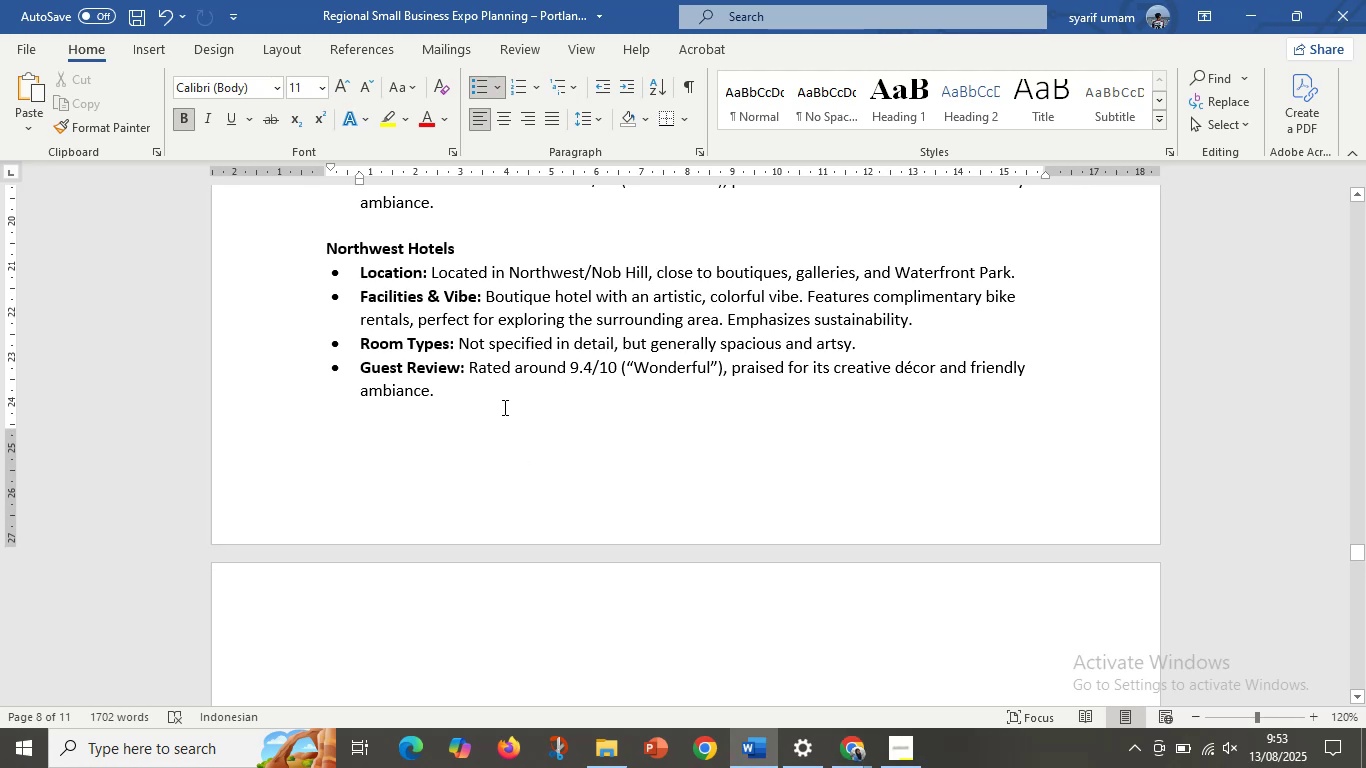 
scroll: coordinate [477, 394], scroll_direction: up, amount: 3.0
 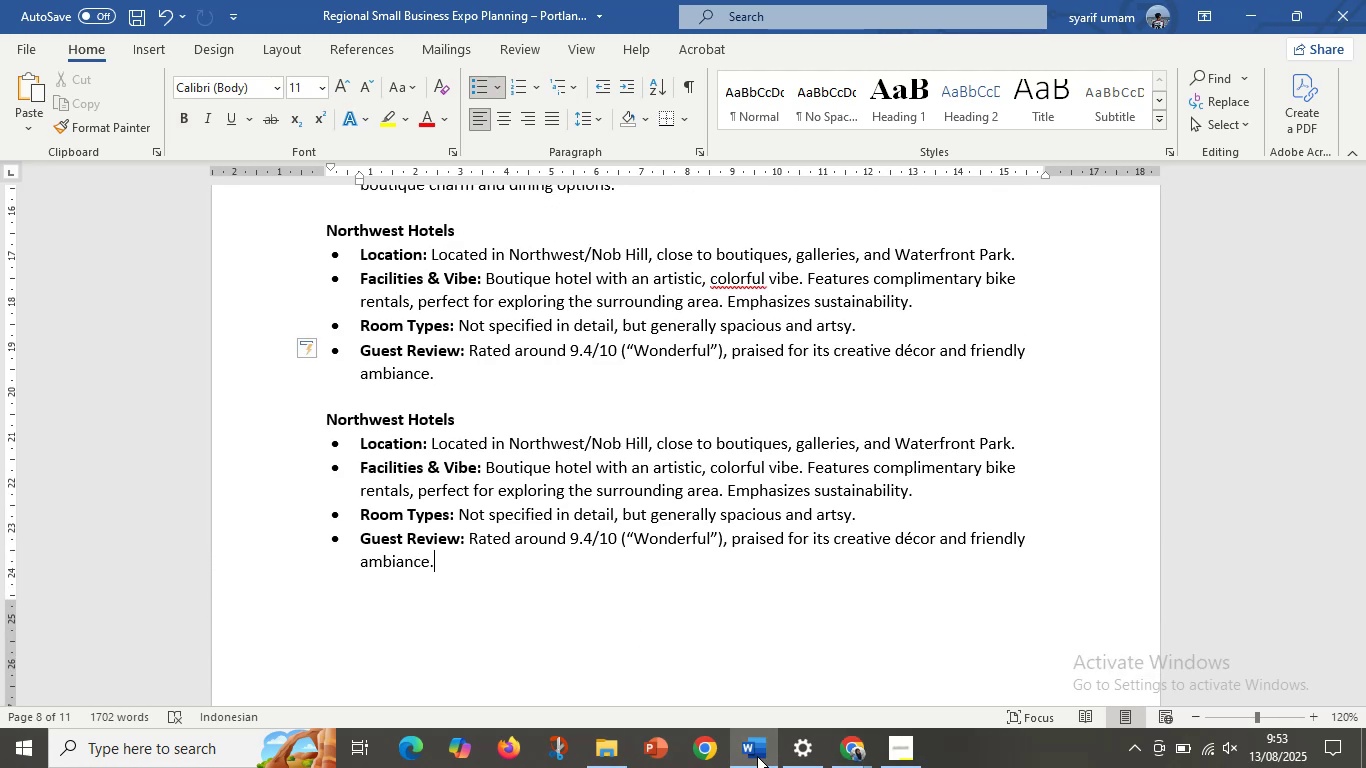 
left_click([857, 753])
 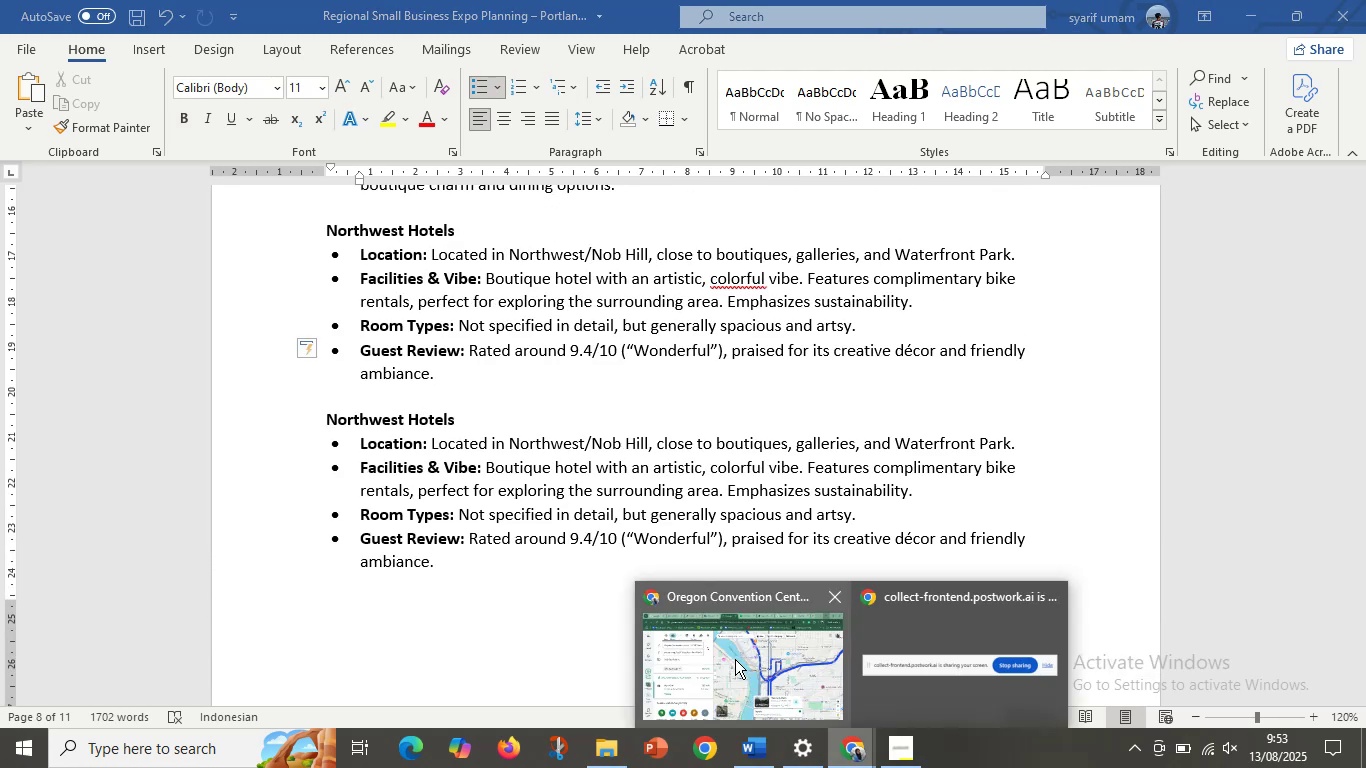 
left_click([735, 659])
 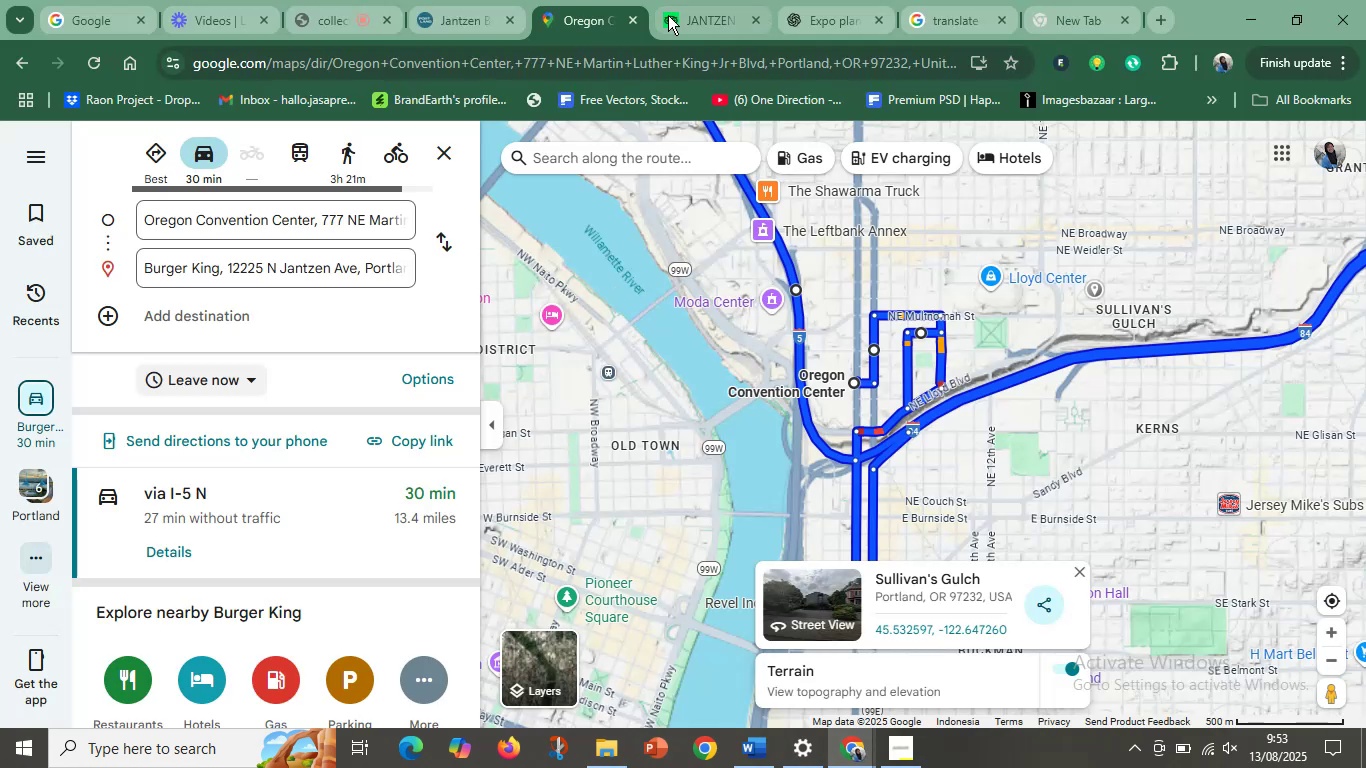 
left_click([669, 9])
 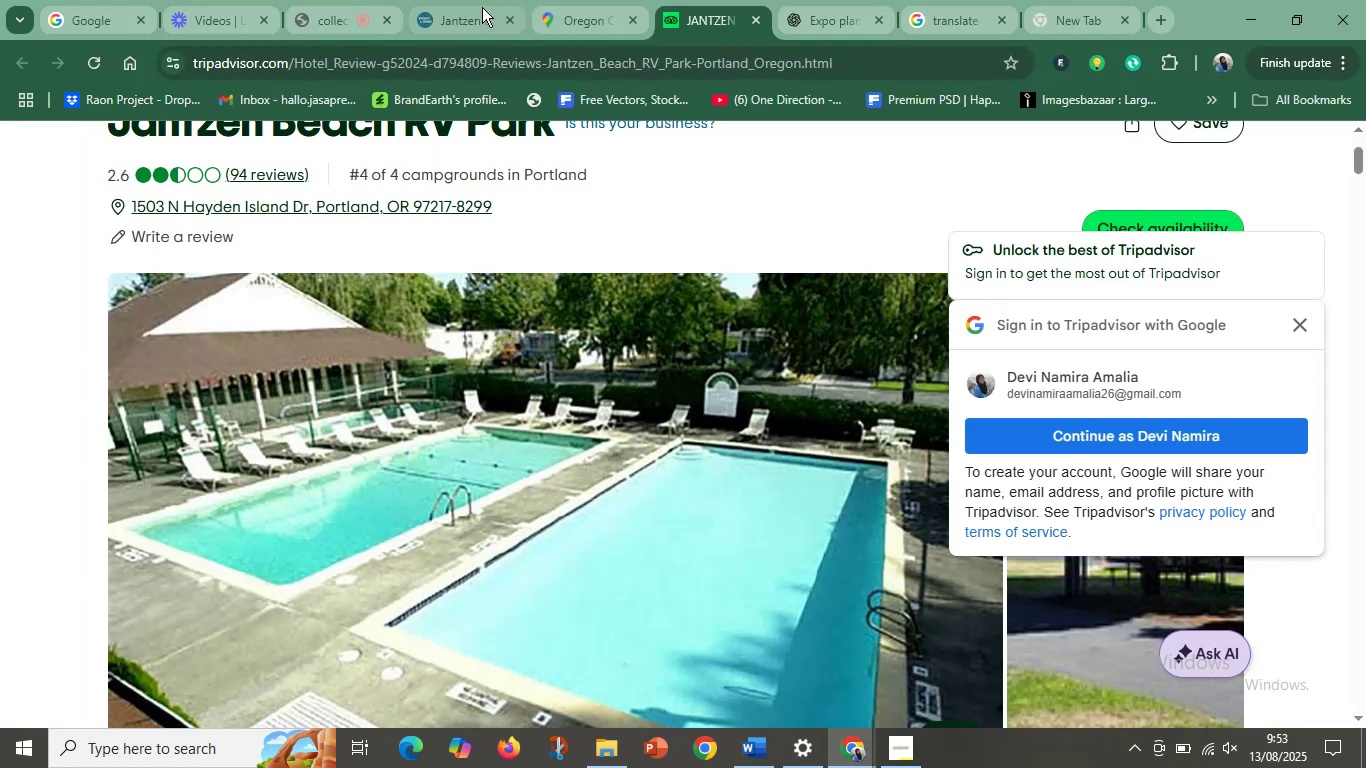 
left_click([482, 7])
 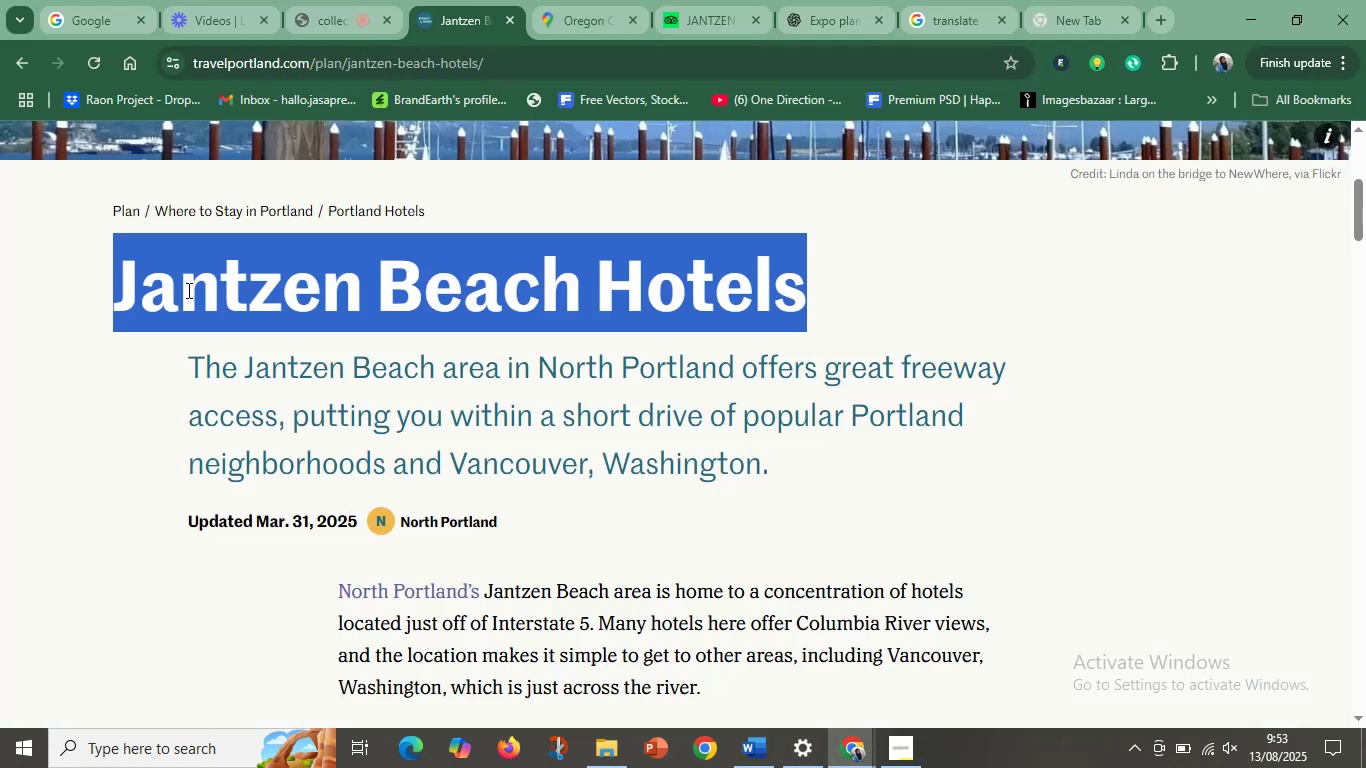 
key(Control+C)
 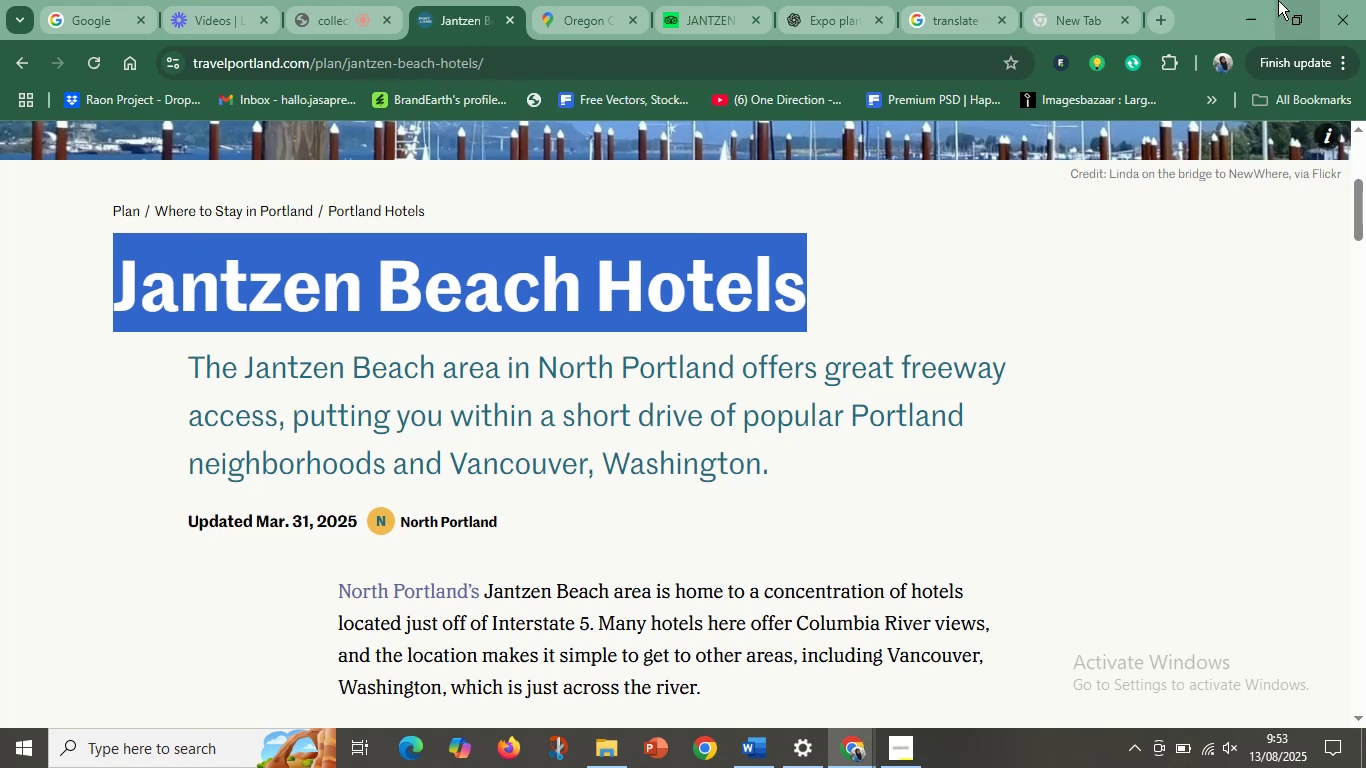 
left_click([1264, 0])
 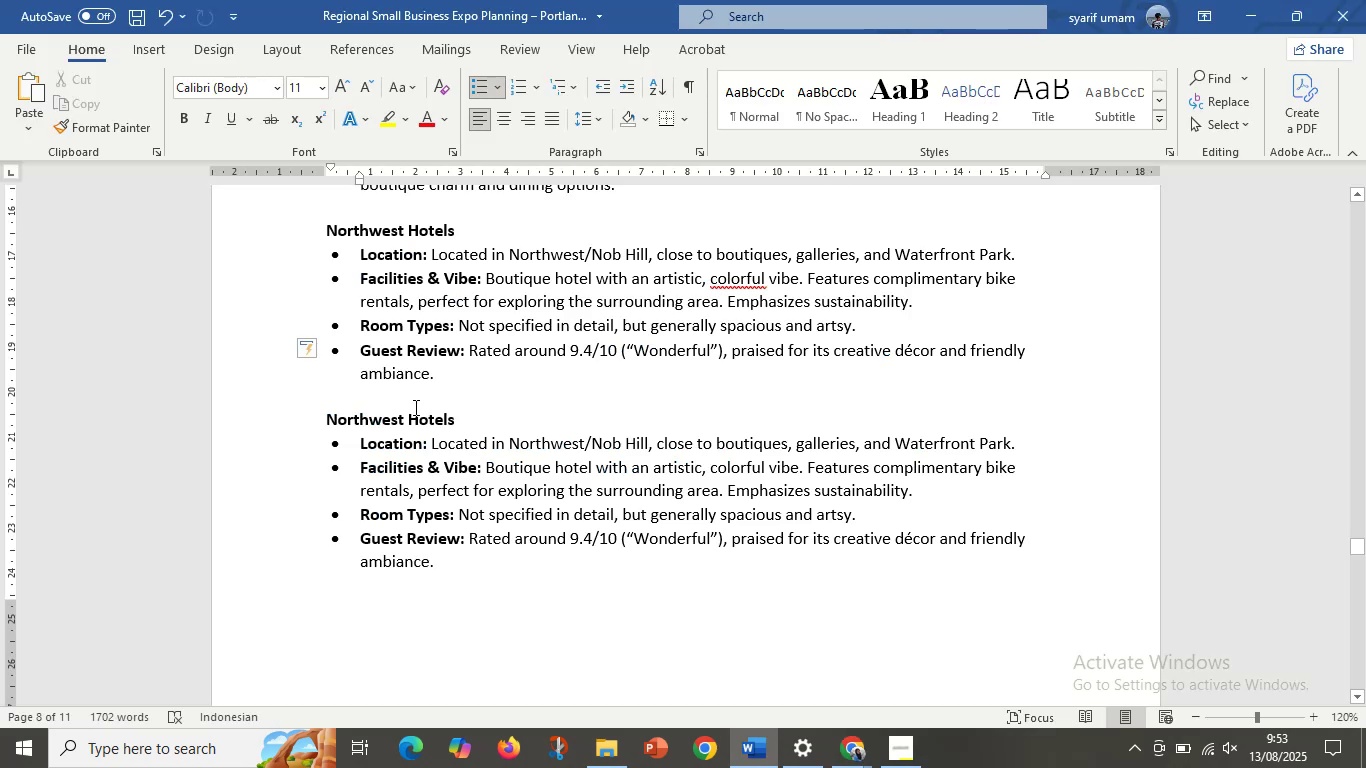 
left_click_drag(start_coordinate=[464, 413], to_coordinate=[343, 423])
 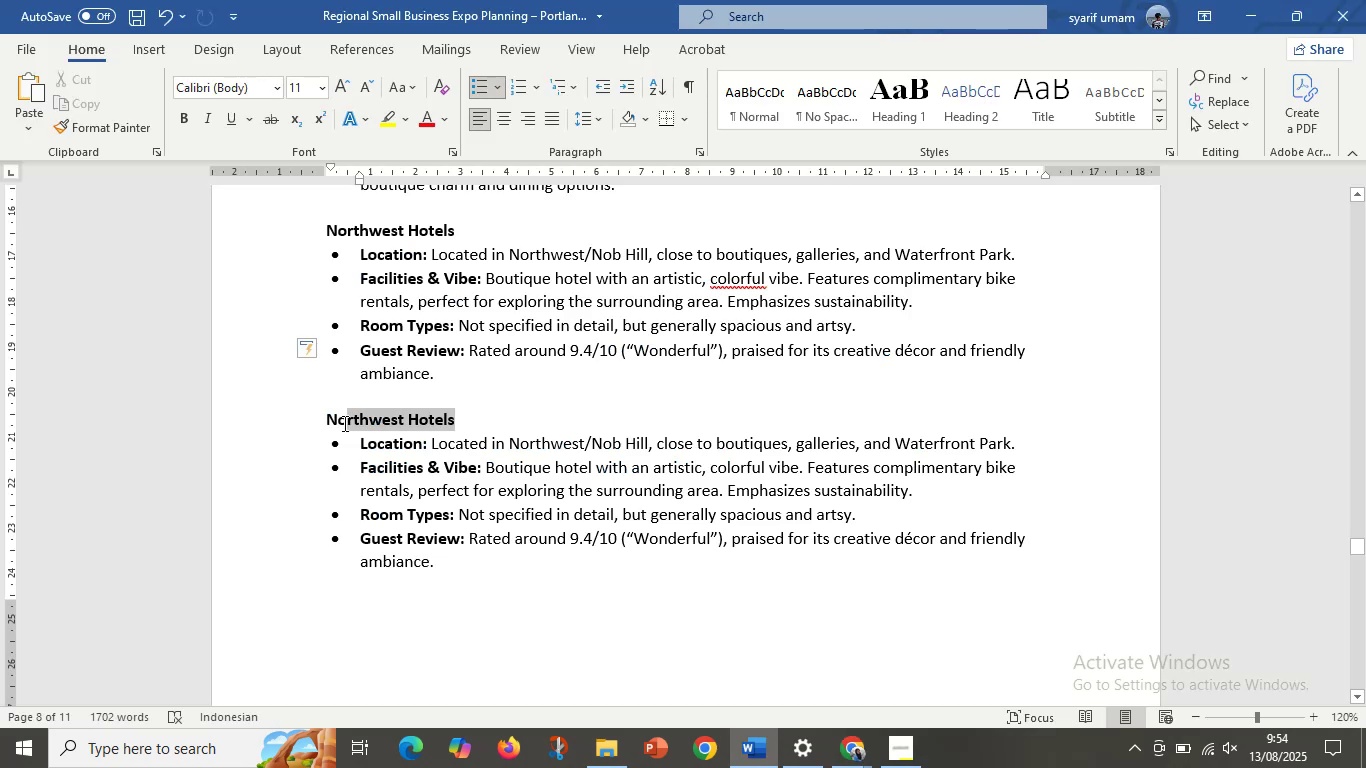 
left_click_drag(start_coordinate=[342, 423], to_coordinate=[337, 422])
 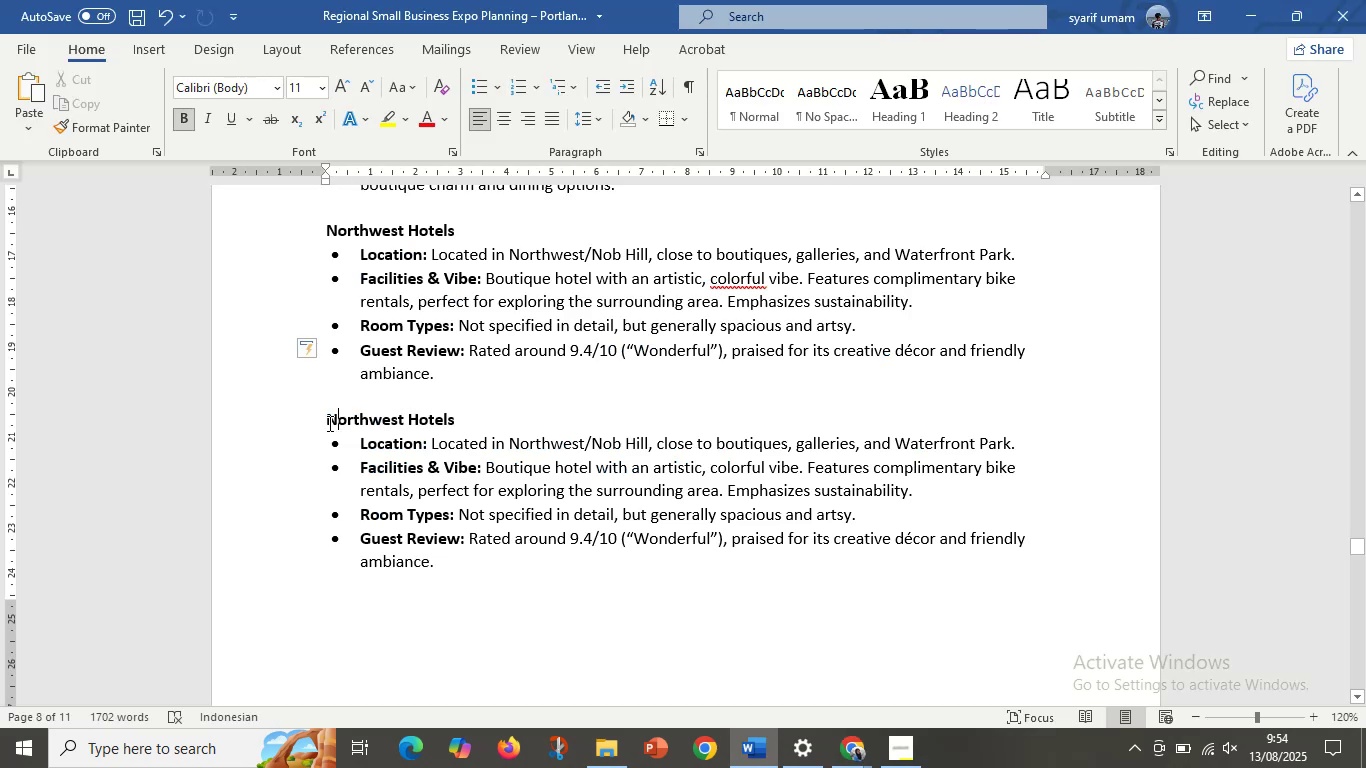 
left_click_drag(start_coordinate=[328, 422], to_coordinate=[452, 413])
 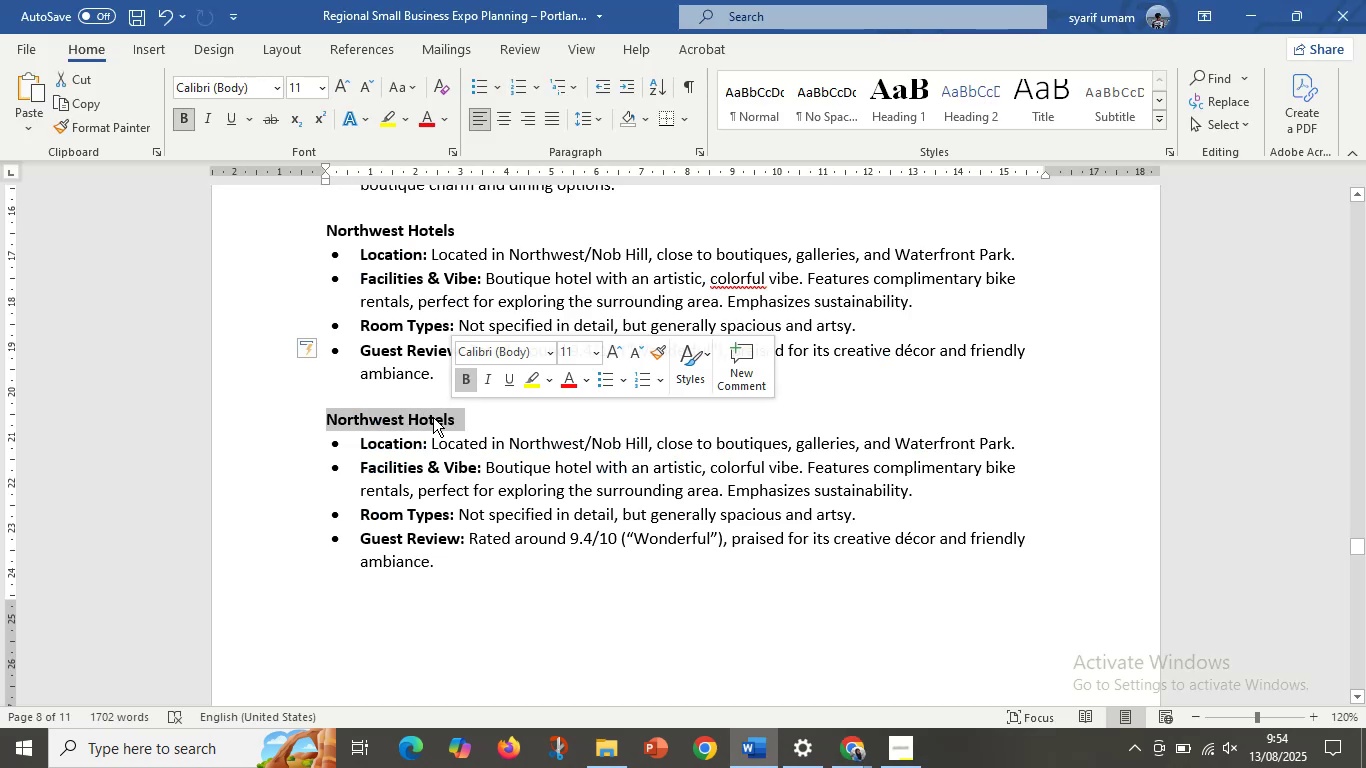 
right_click([433, 417])
 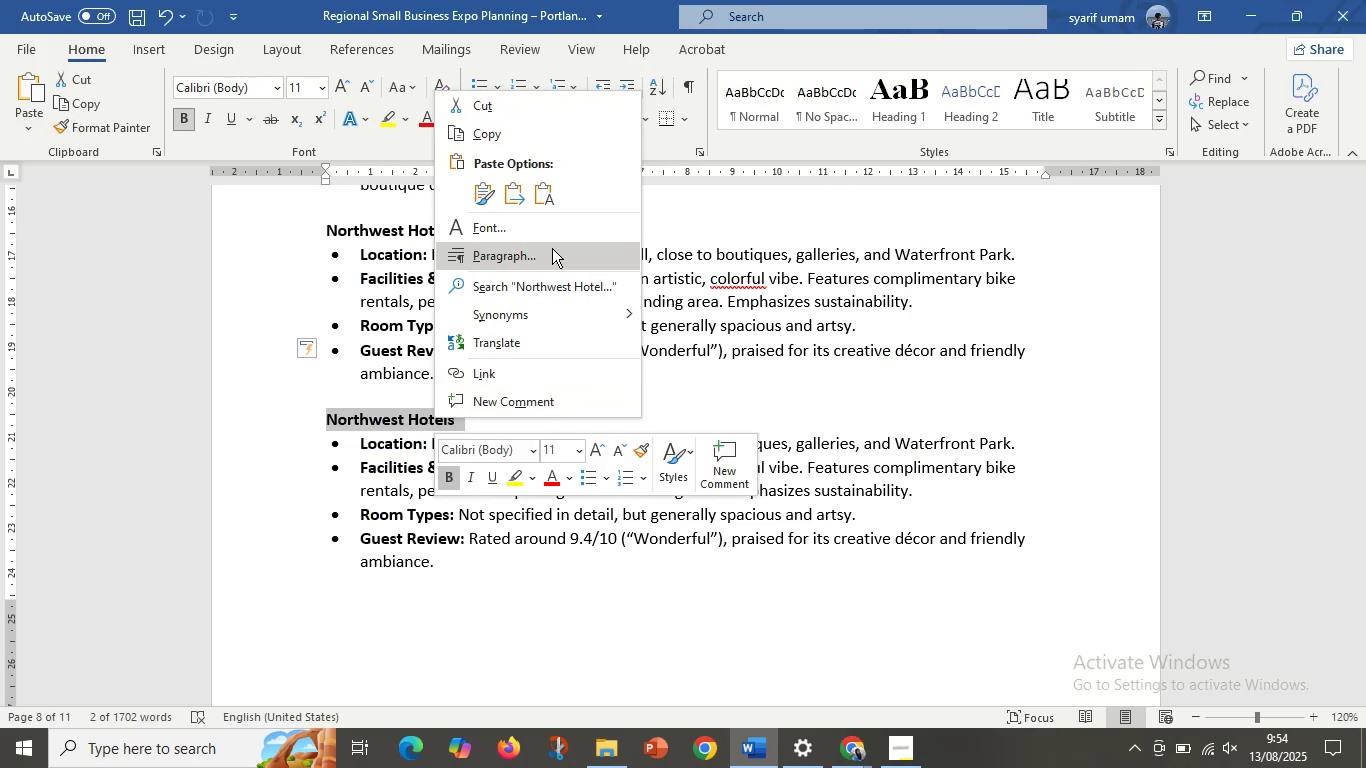 
left_click([549, 194])
 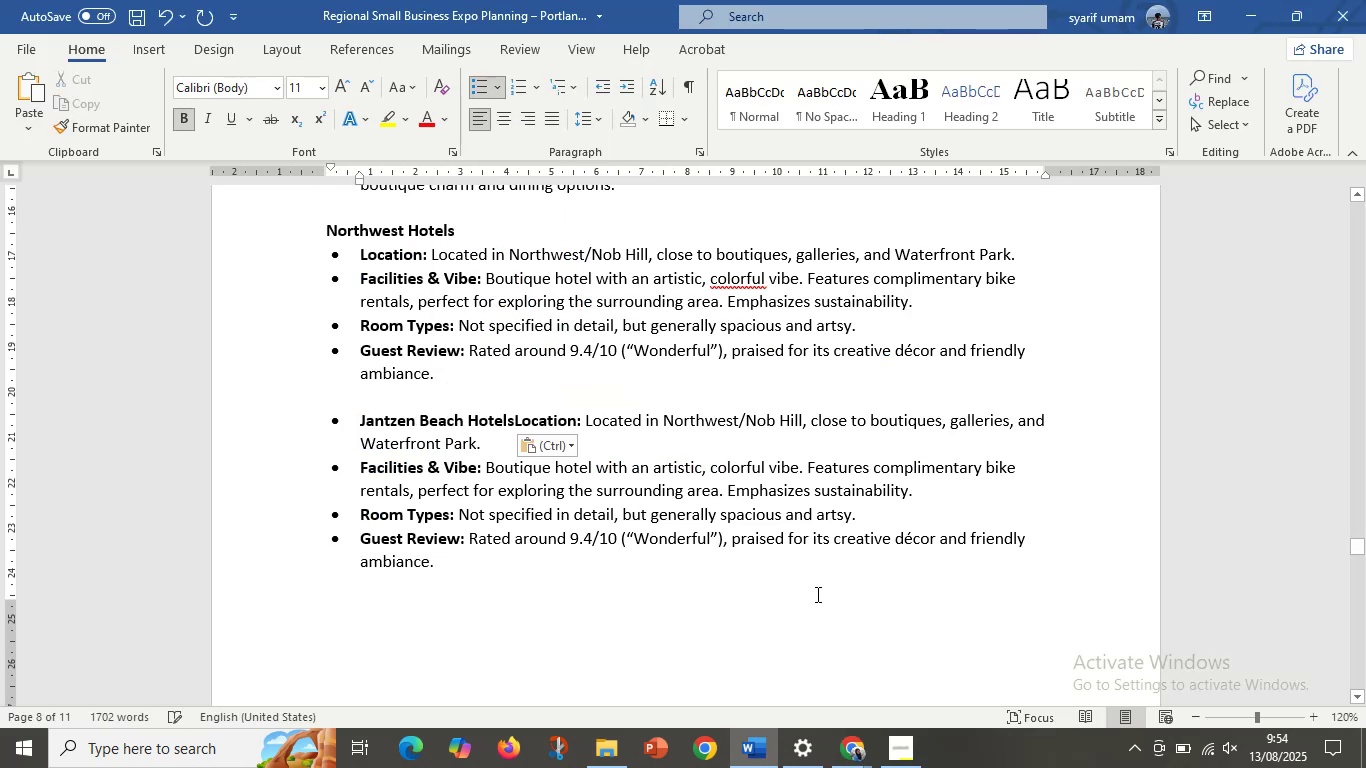 
key(Enter)
 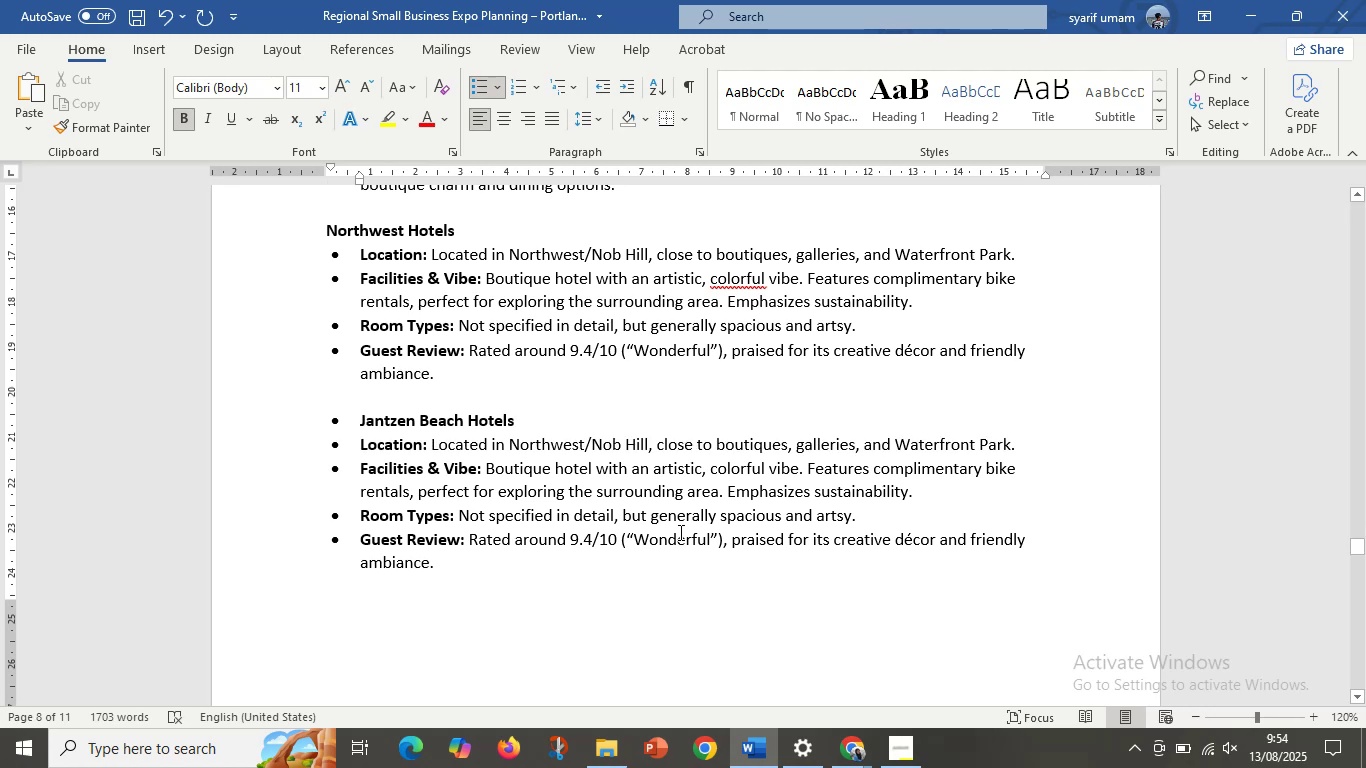 
left_click_drag(start_coordinate=[532, 415], to_coordinate=[312, 405])
 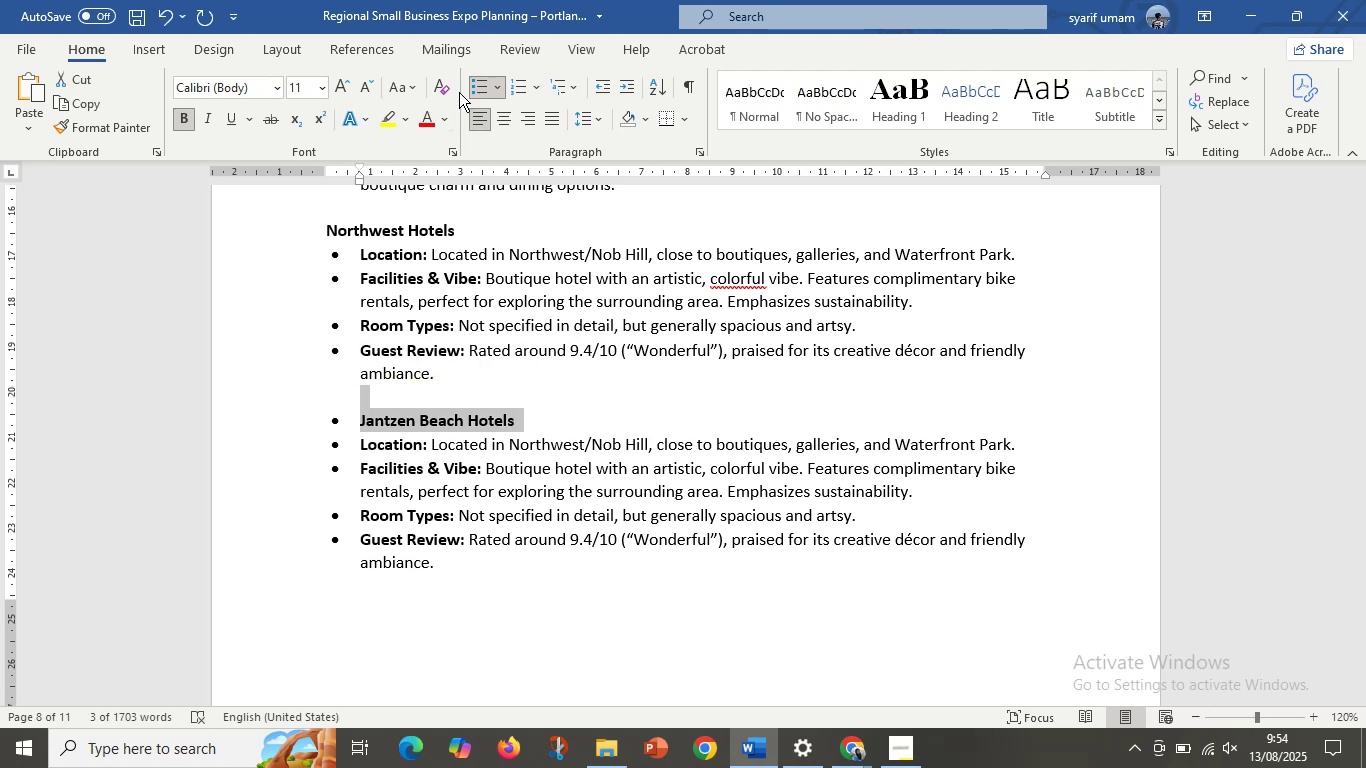 
left_click([470, 87])
 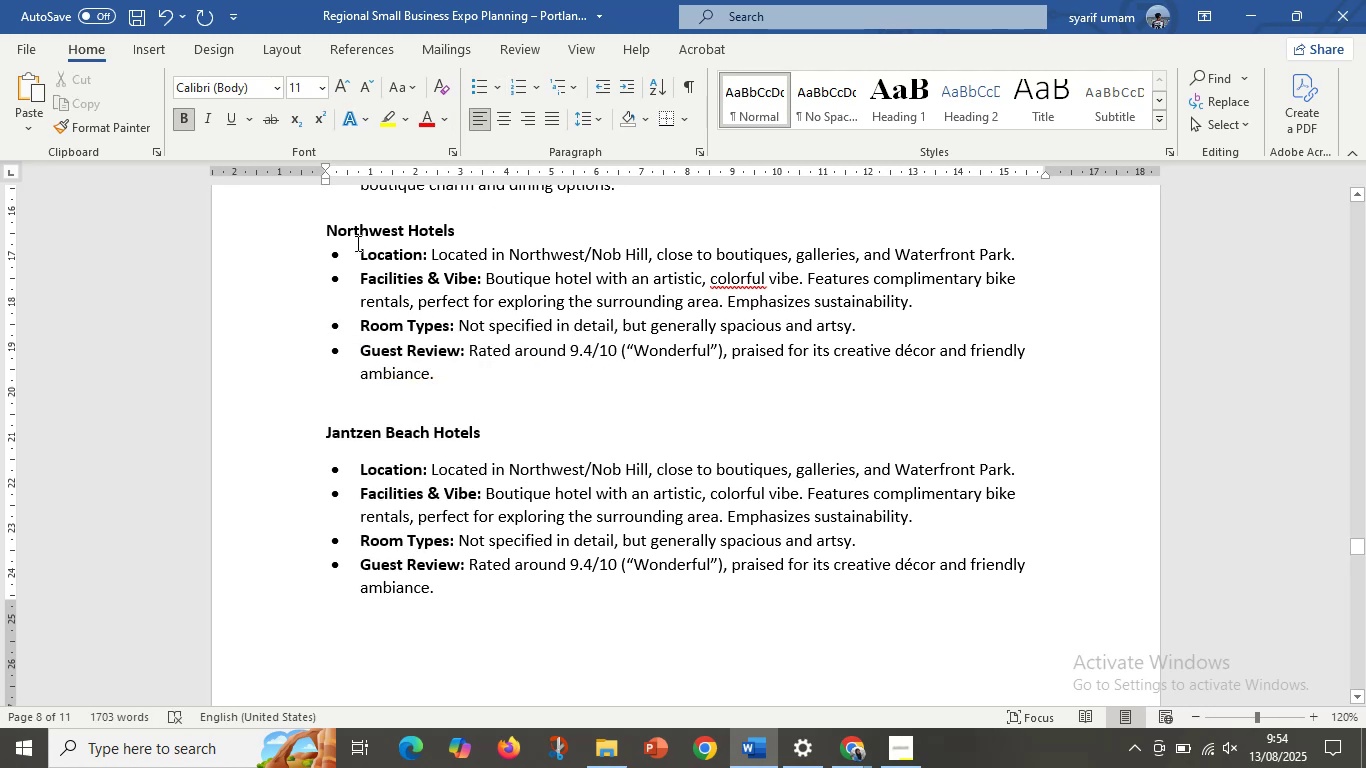 
key(Delete)
 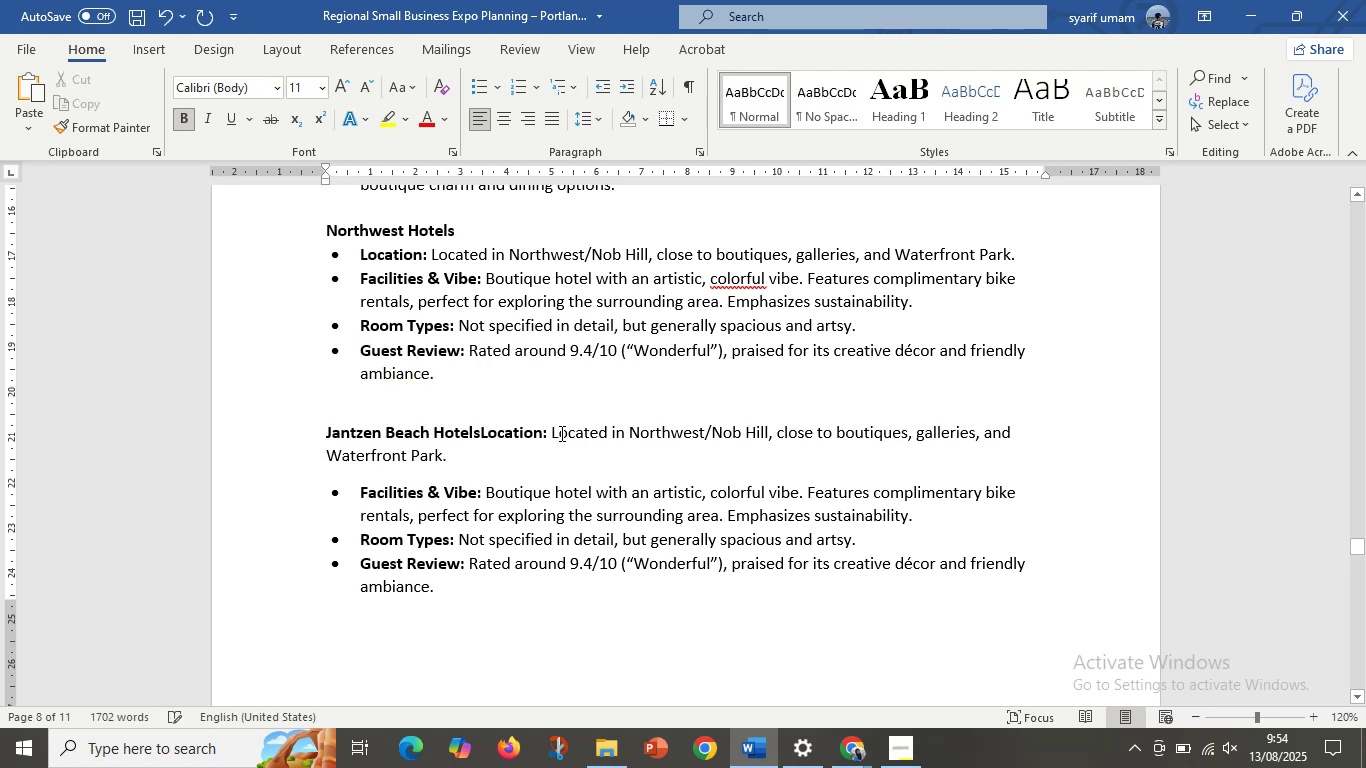 
key(Enter)
 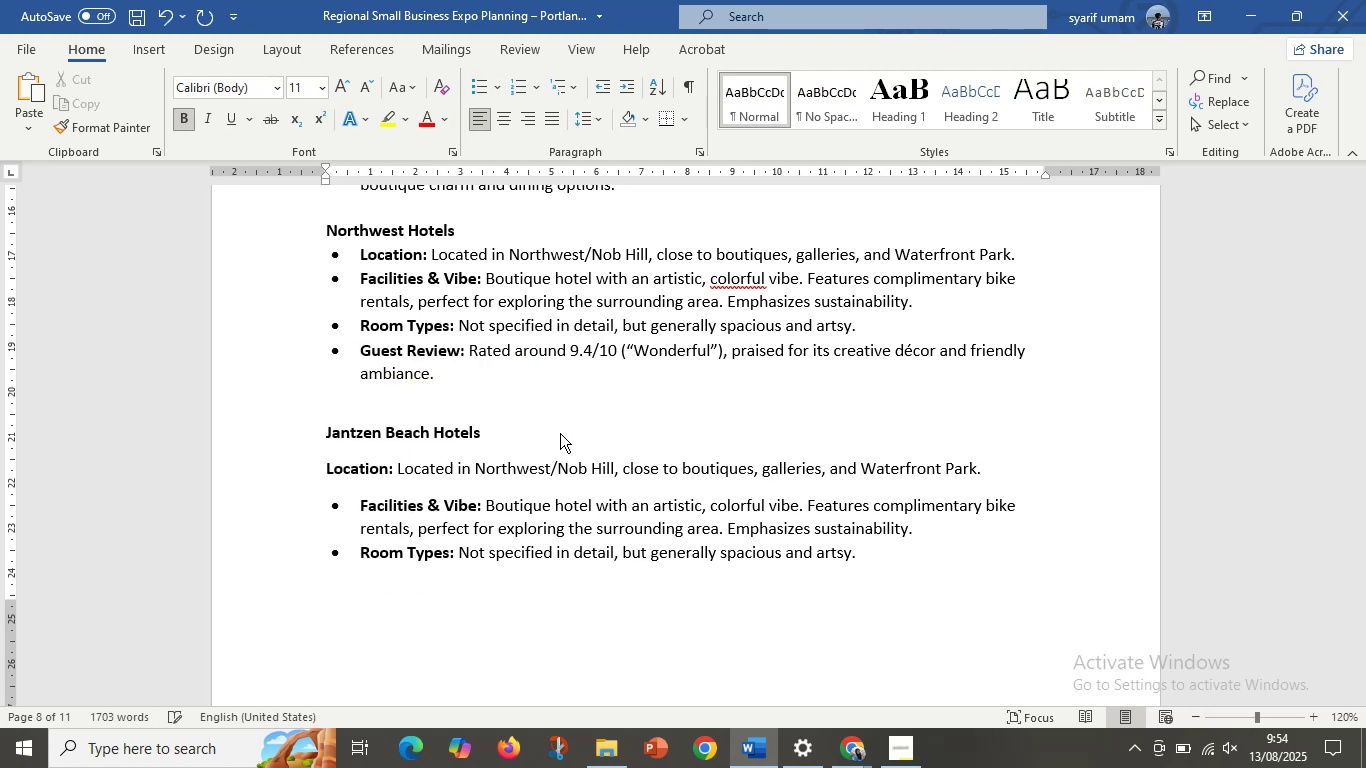 
key(Control+Z)
 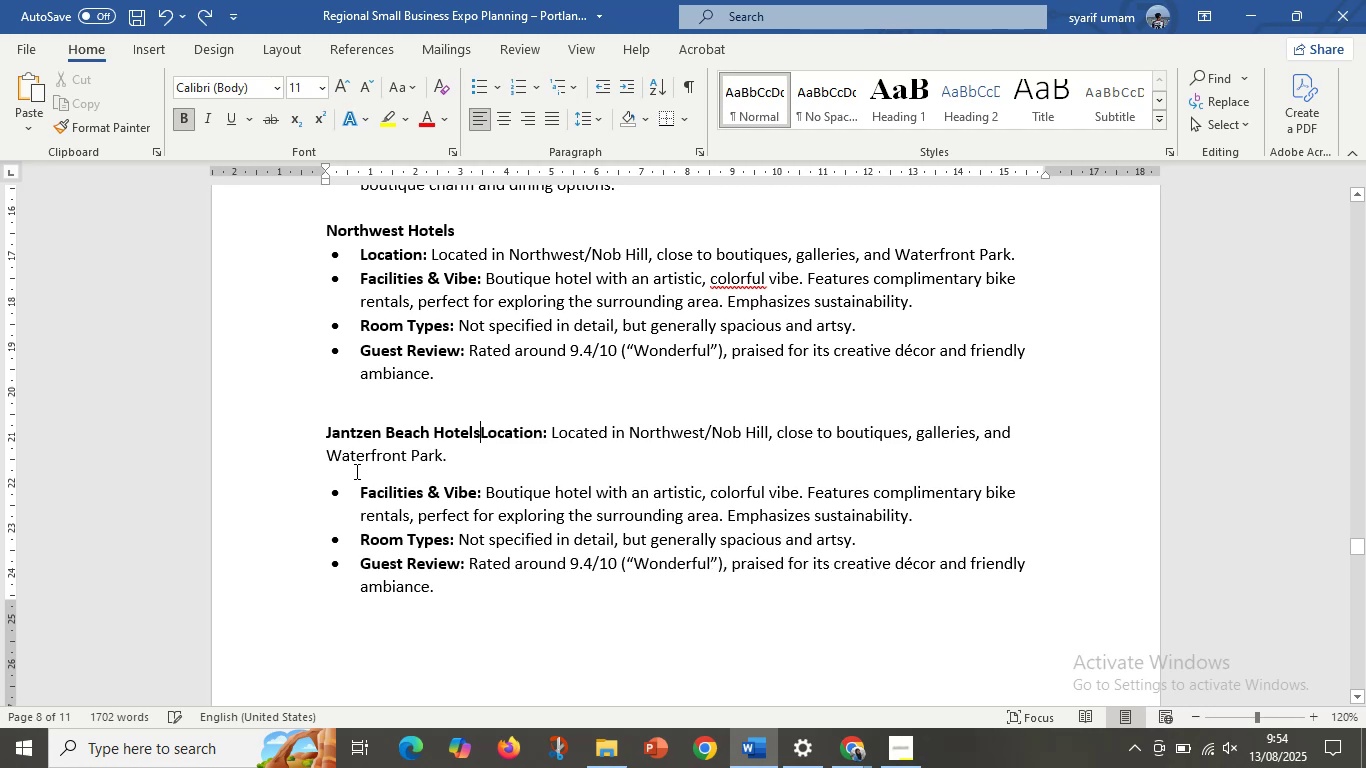 
key(Control+Z)
 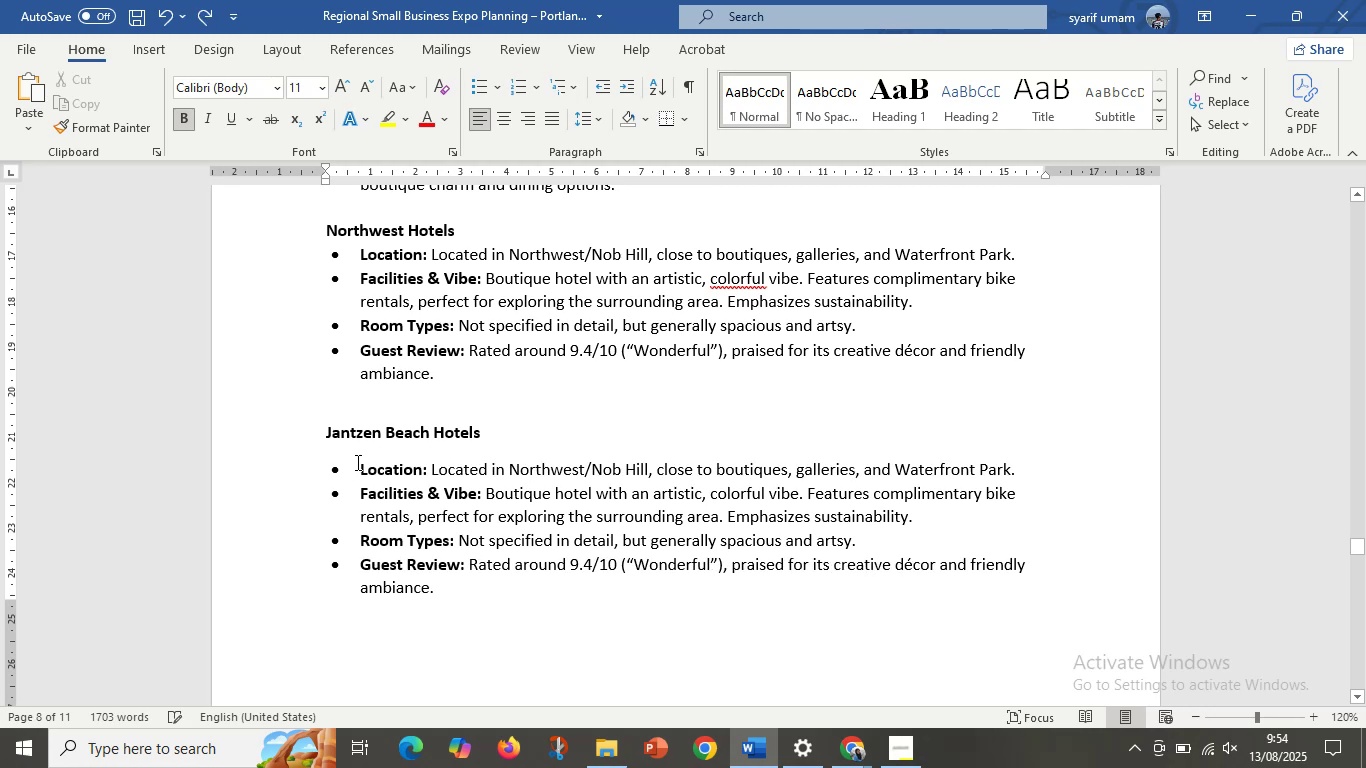 
left_click([355, 460])
 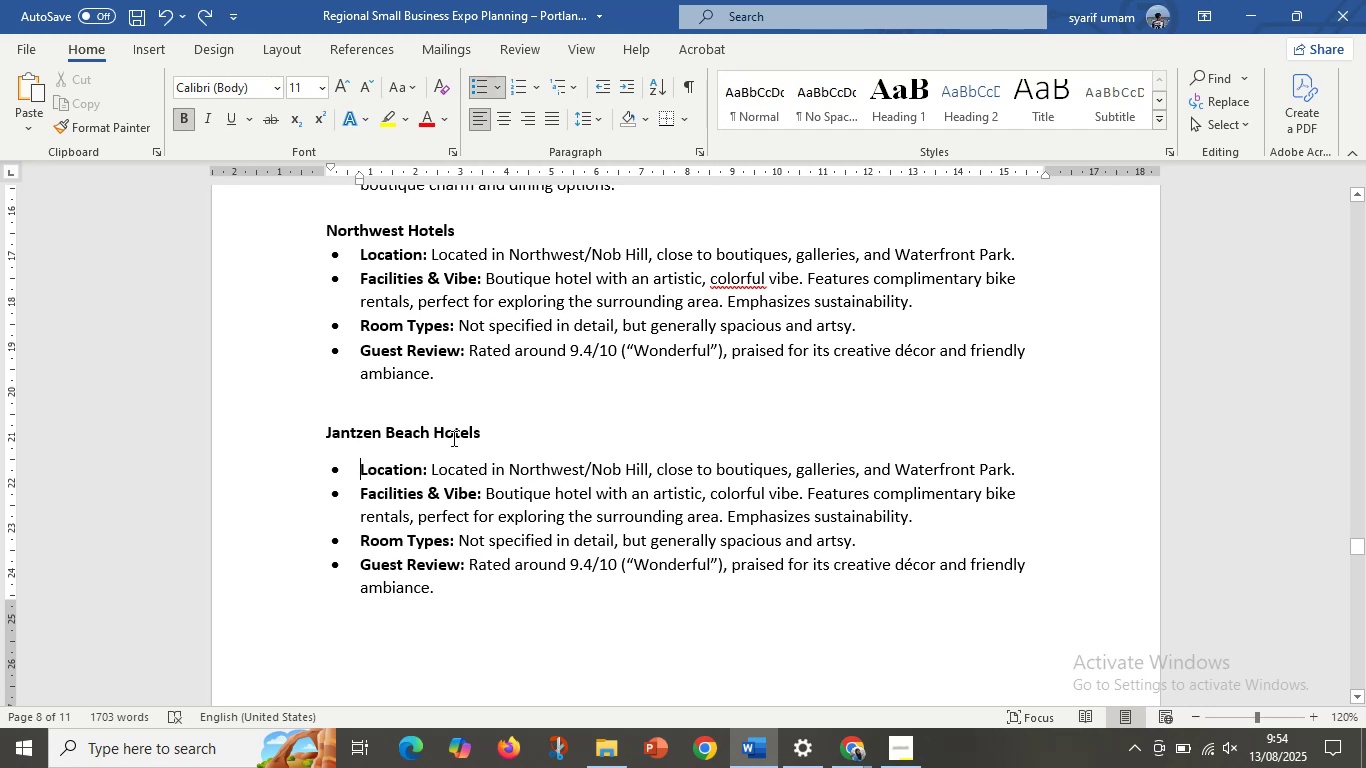 
left_click_drag(start_coordinate=[476, 436], to_coordinate=[259, 449])
 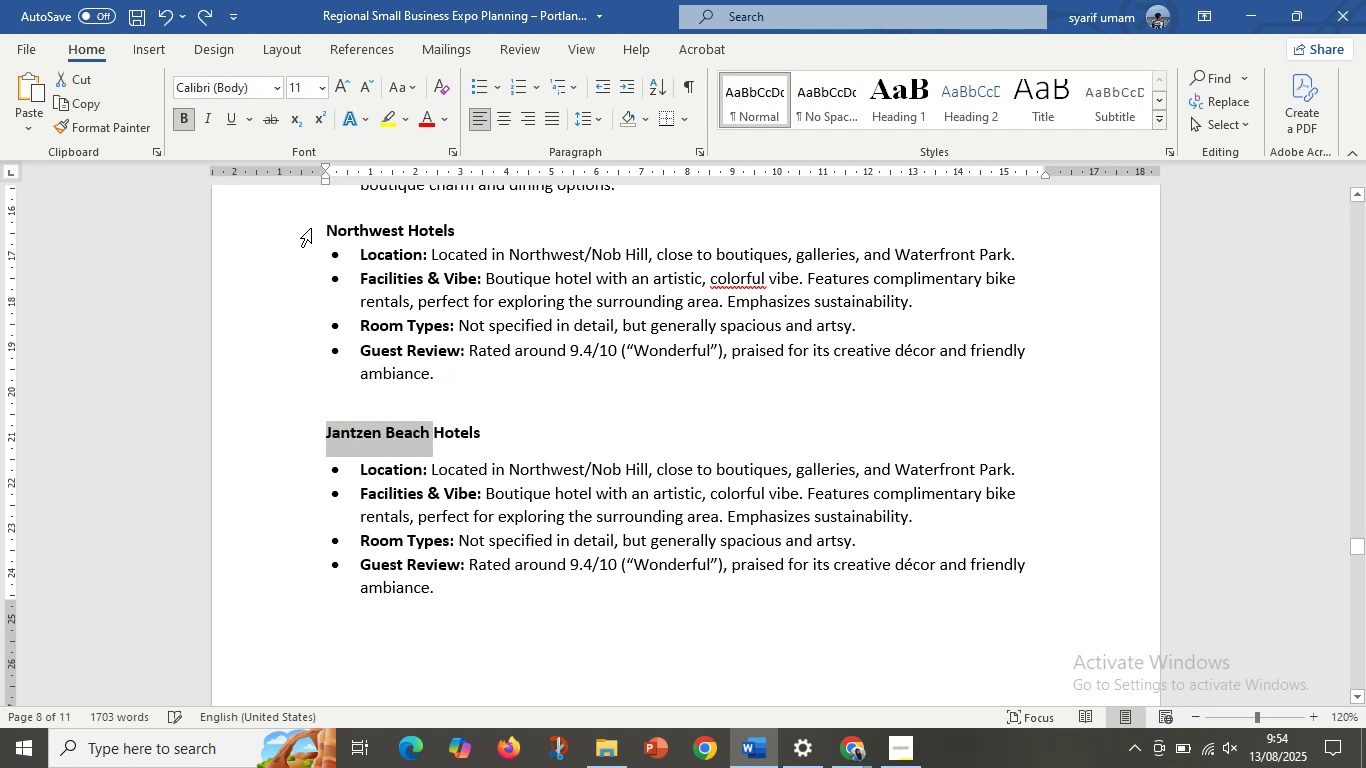 
left_click_drag(start_coordinate=[316, 228], to_coordinate=[503, 229])
 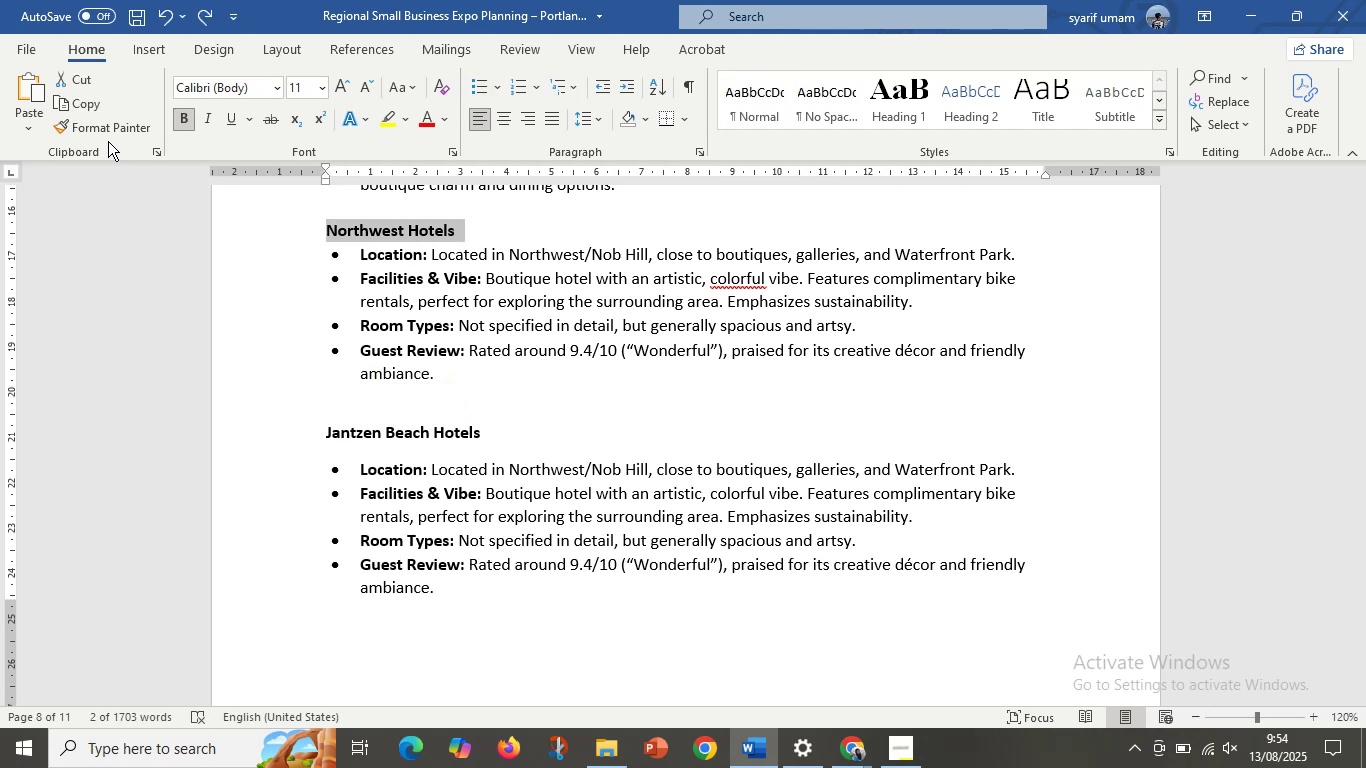 
left_click([101, 134])
 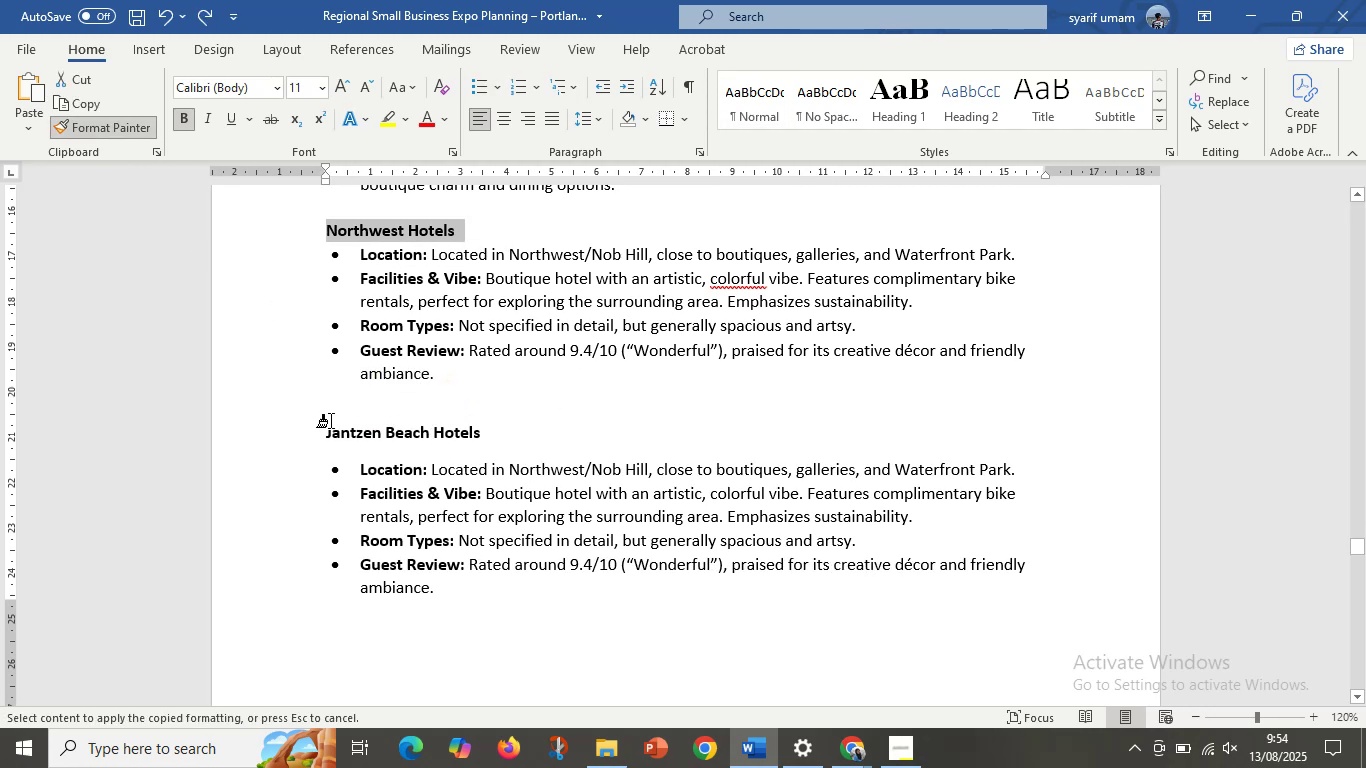 
left_click_drag(start_coordinate=[325, 426], to_coordinate=[584, 434])
 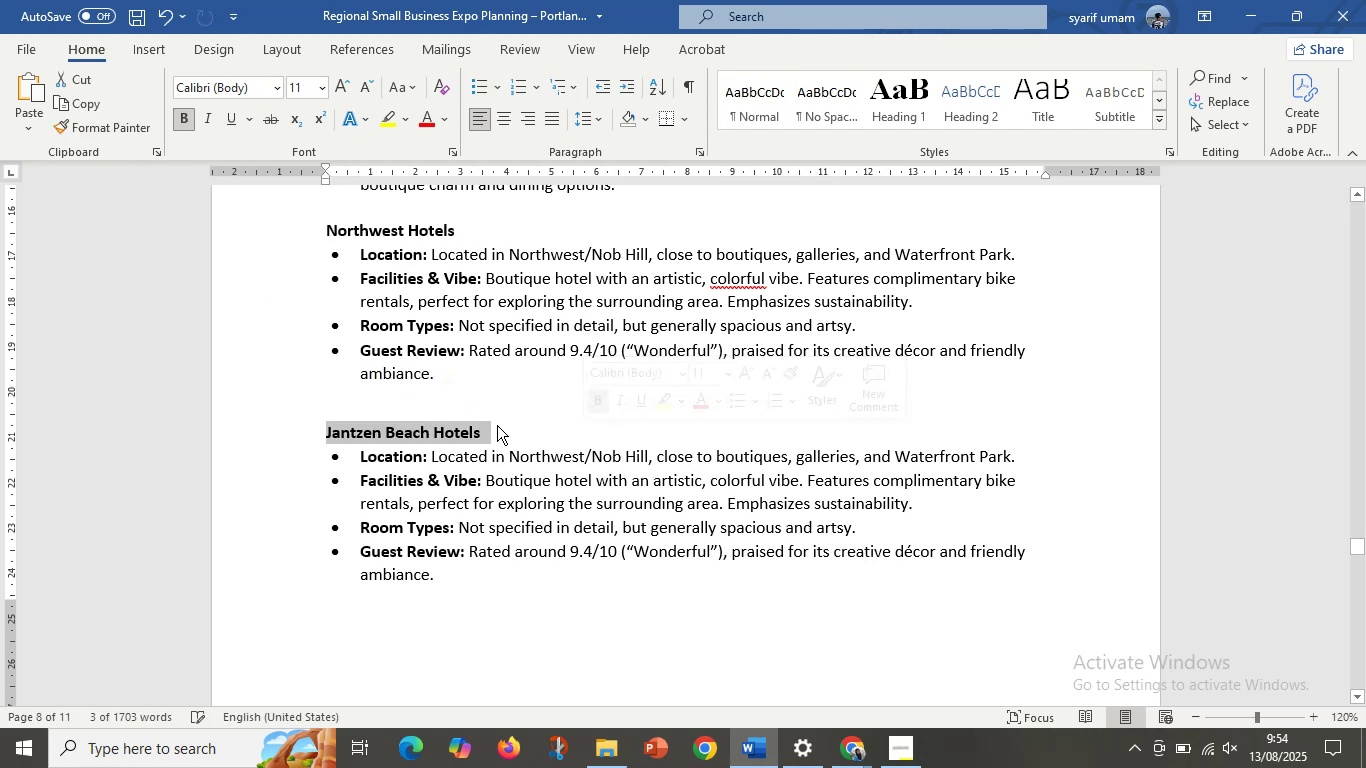 
left_click([488, 415])
 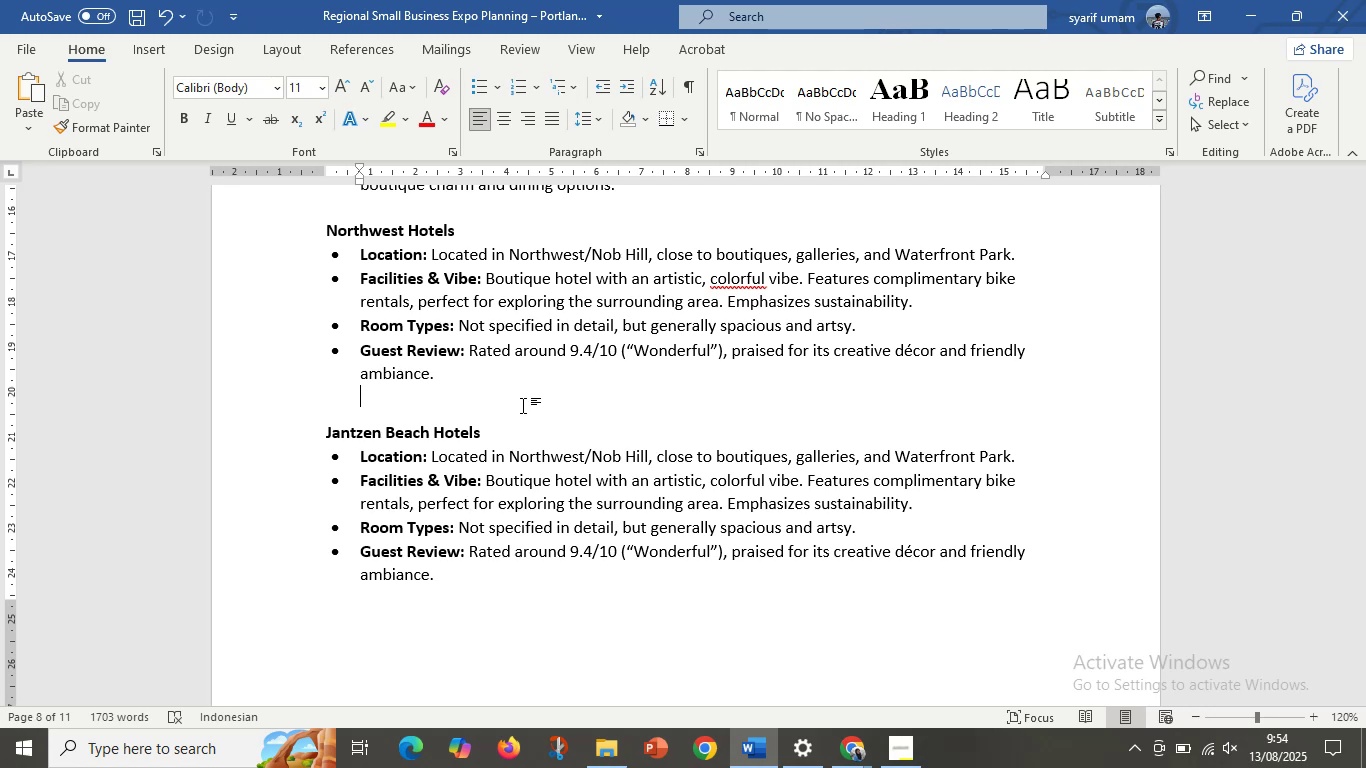 
wait(28.88)
 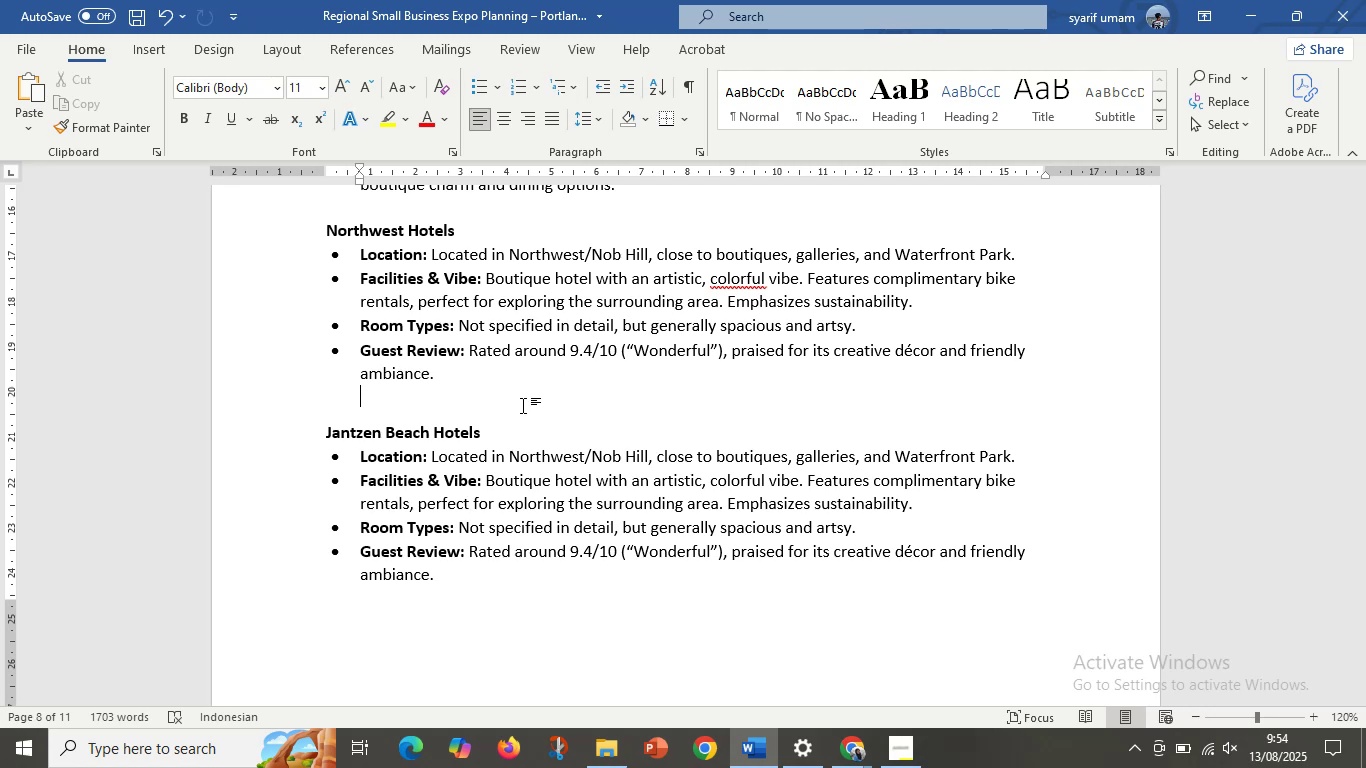 
left_click([726, 697])
 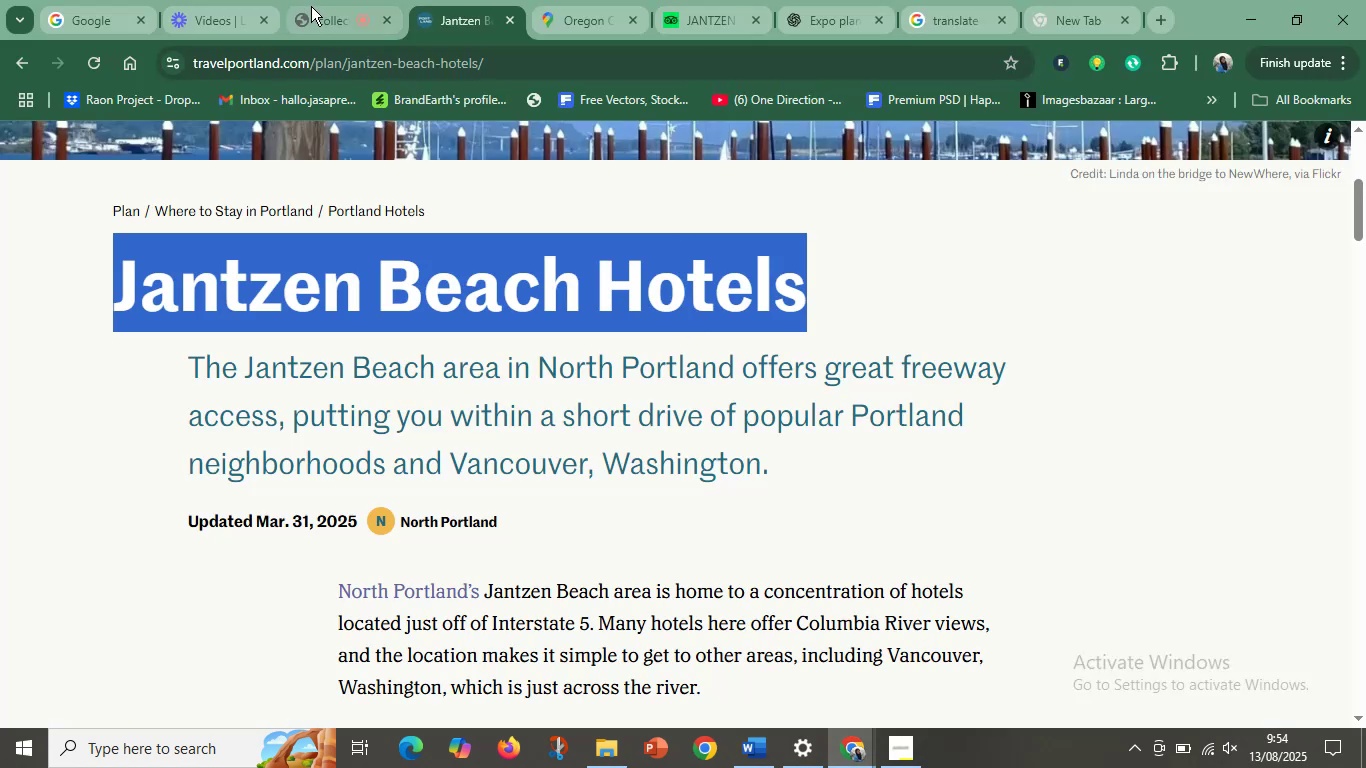 
left_click([327, 0])
 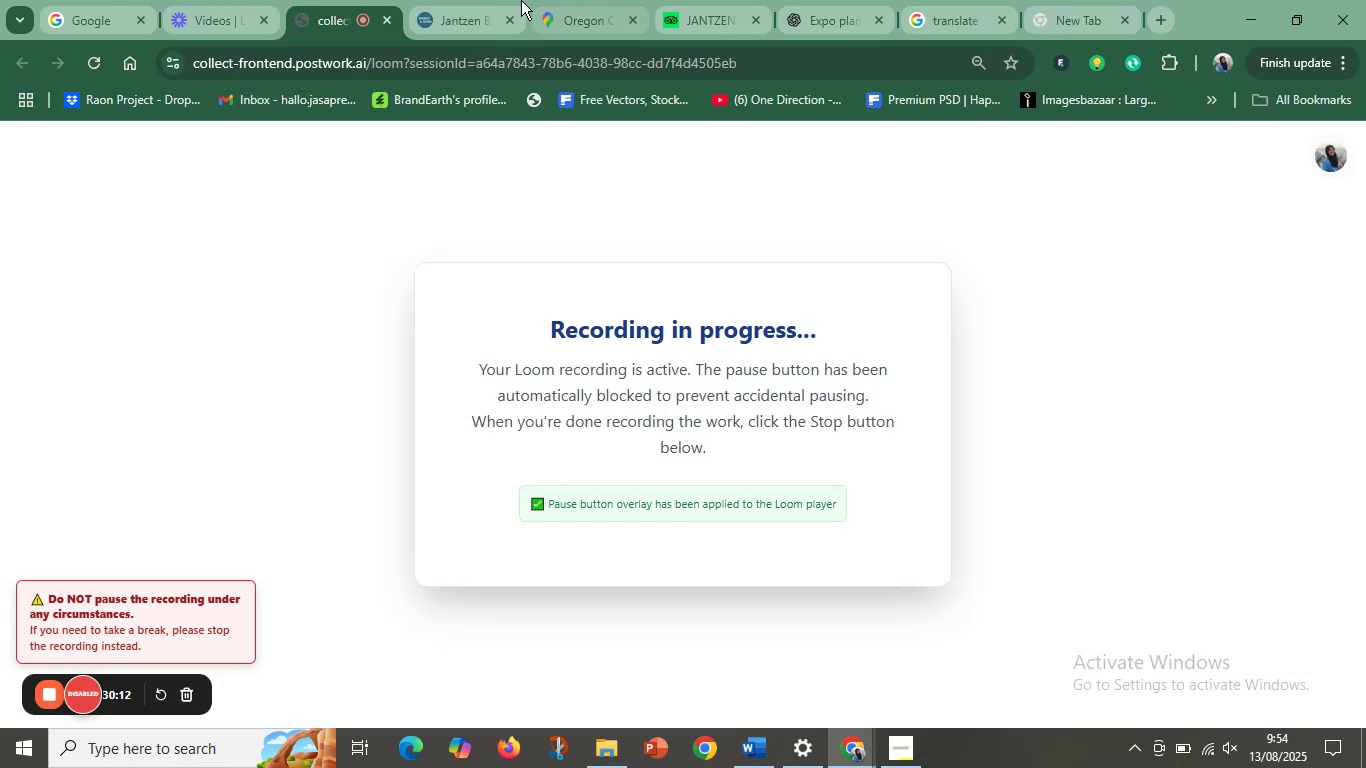 
left_click([462, 0])
 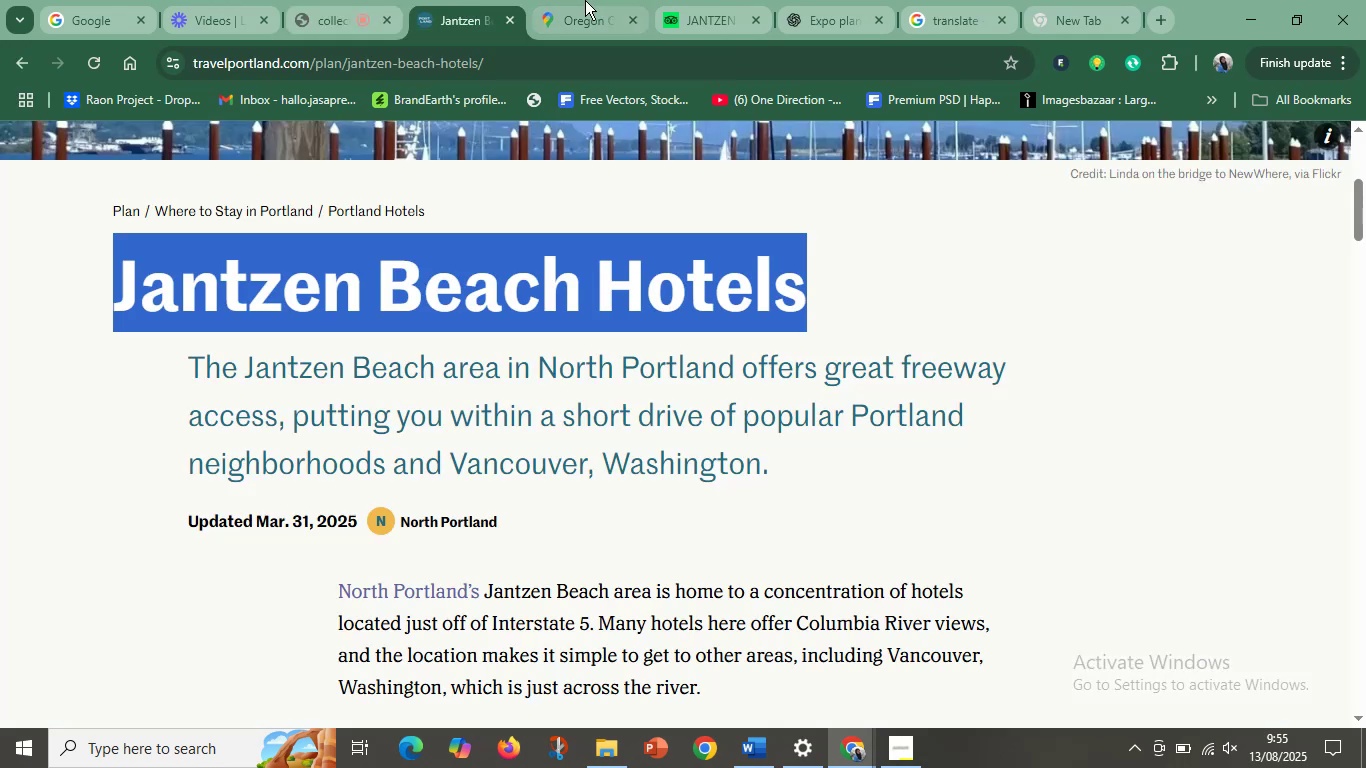 
left_click([585, 0])
 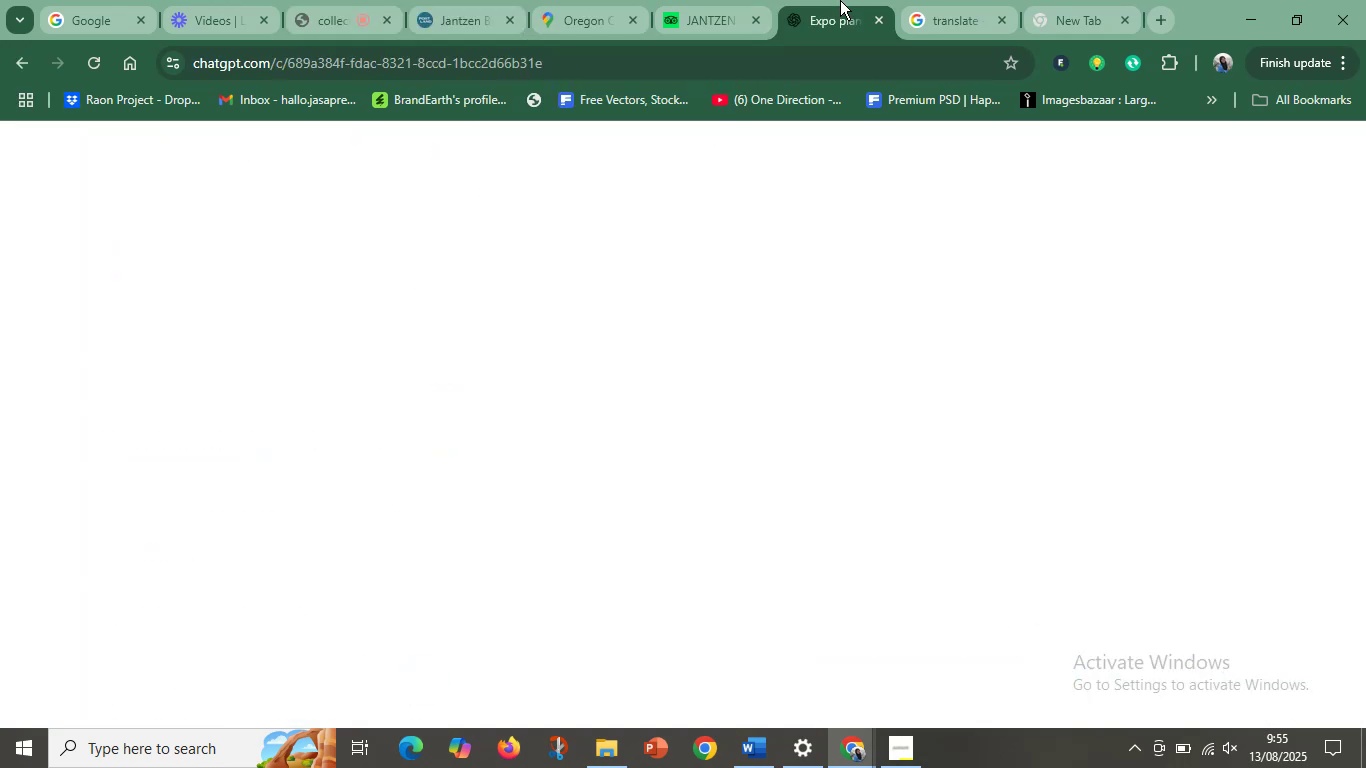 
mouse_move([422, 0])
 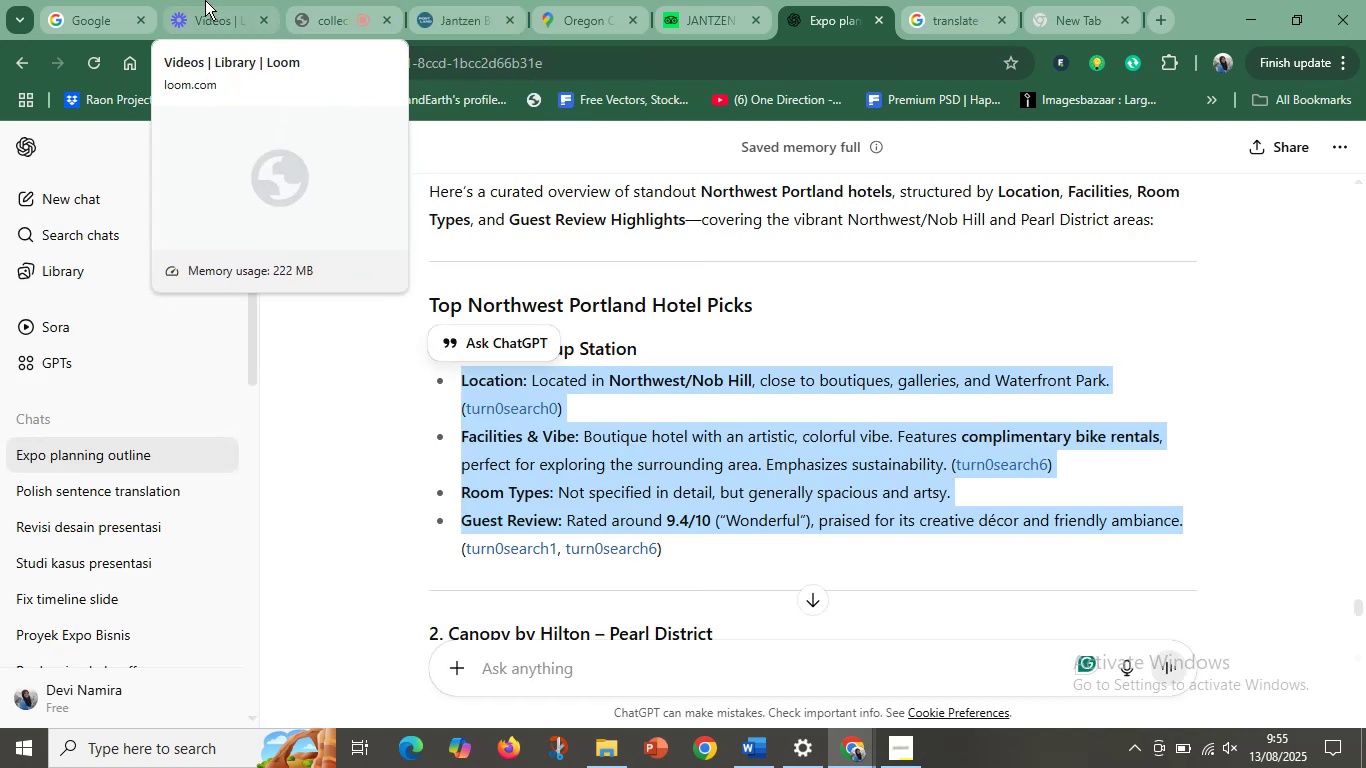 
mouse_move([151, 10])
 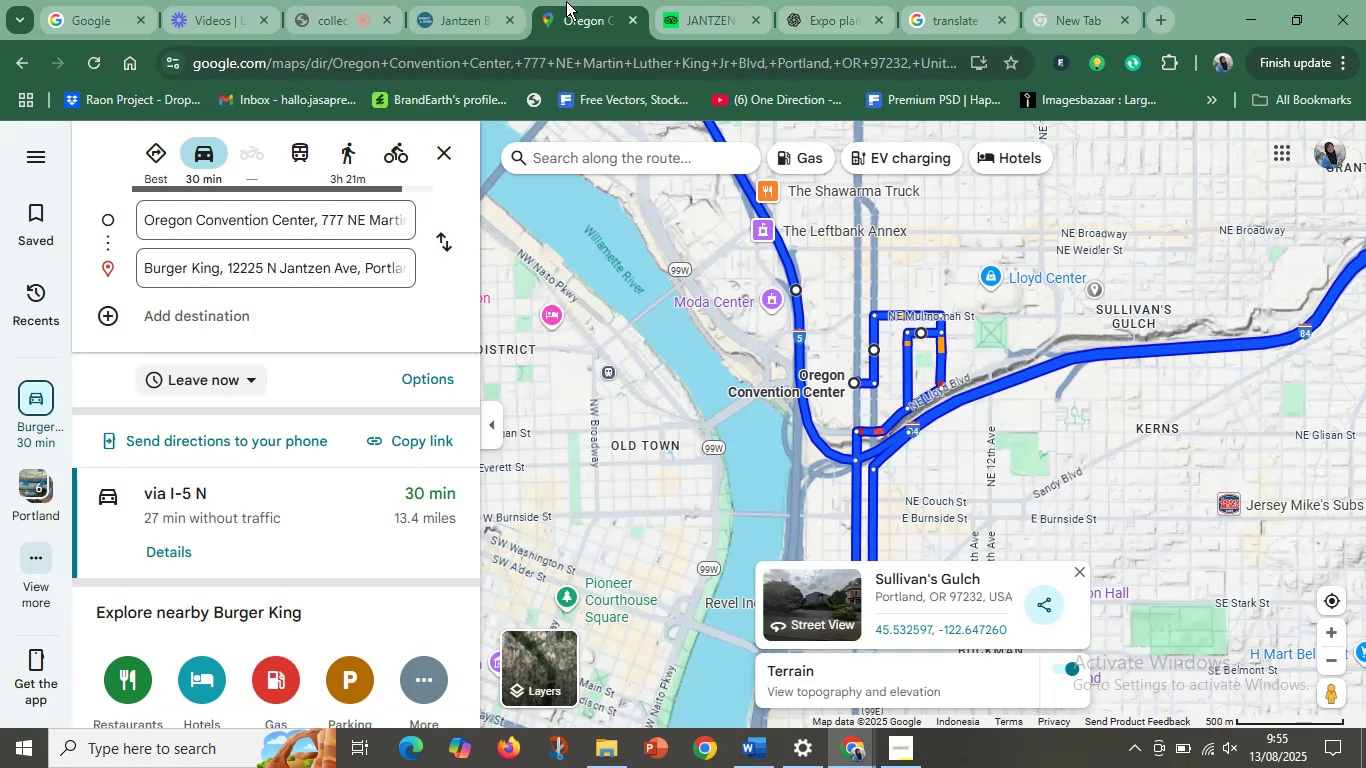 
left_click([476, 1])
 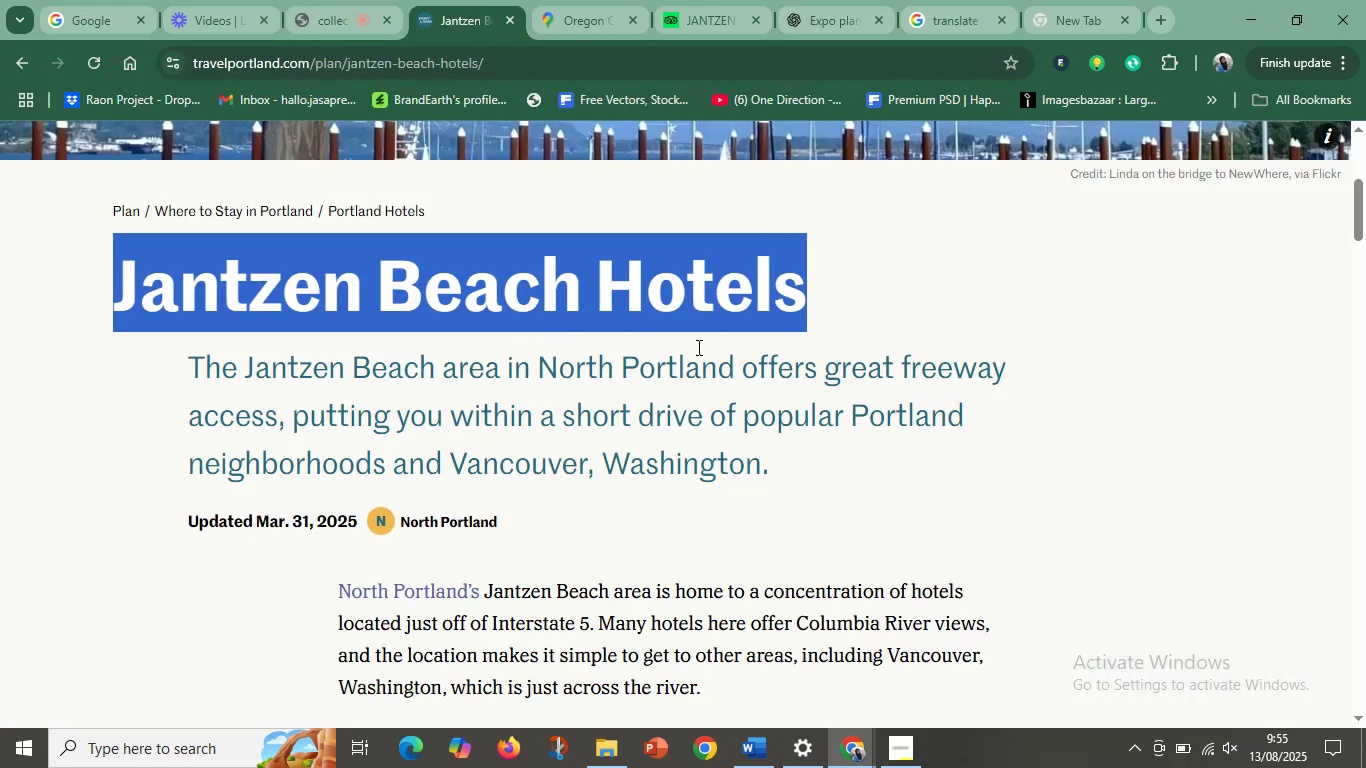 
left_click([882, 290])
 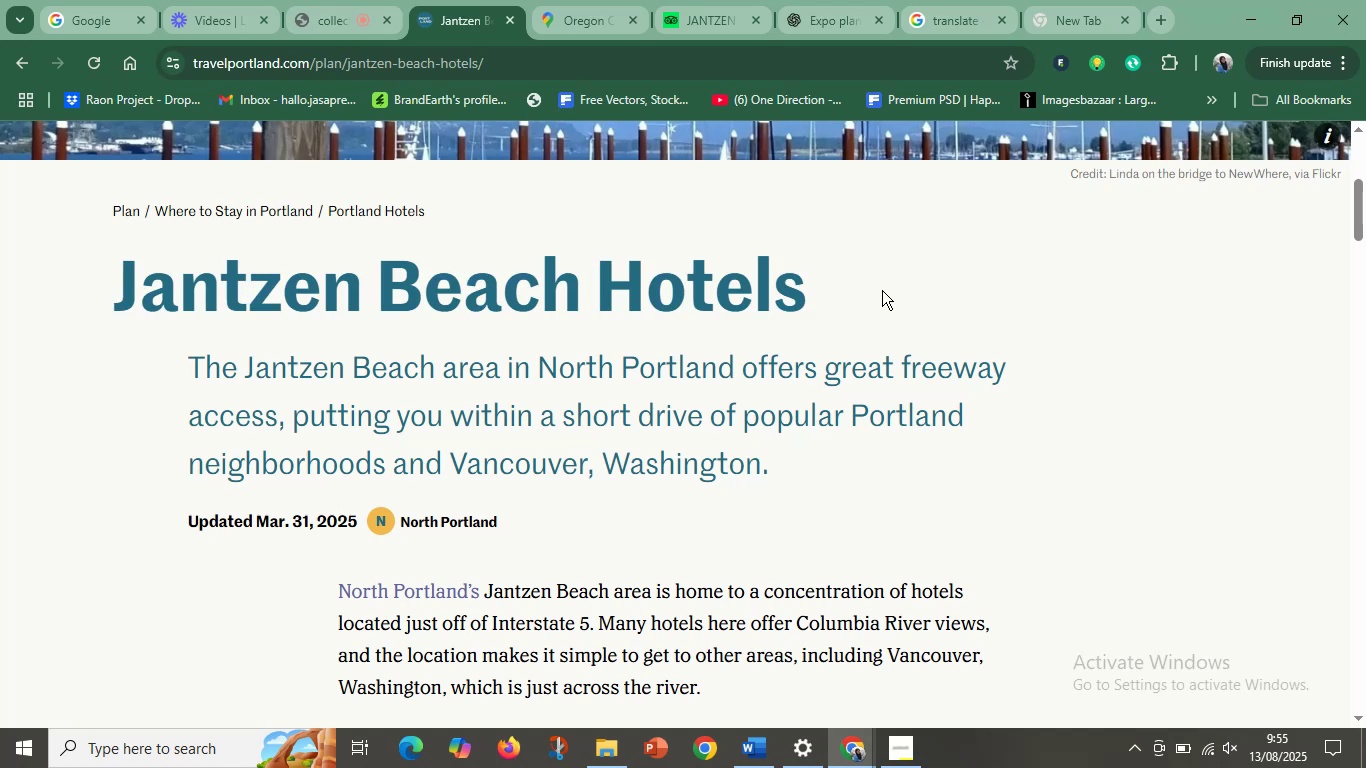 
scroll: coordinate [543, 299], scroll_direction: down, amount: 10.0
 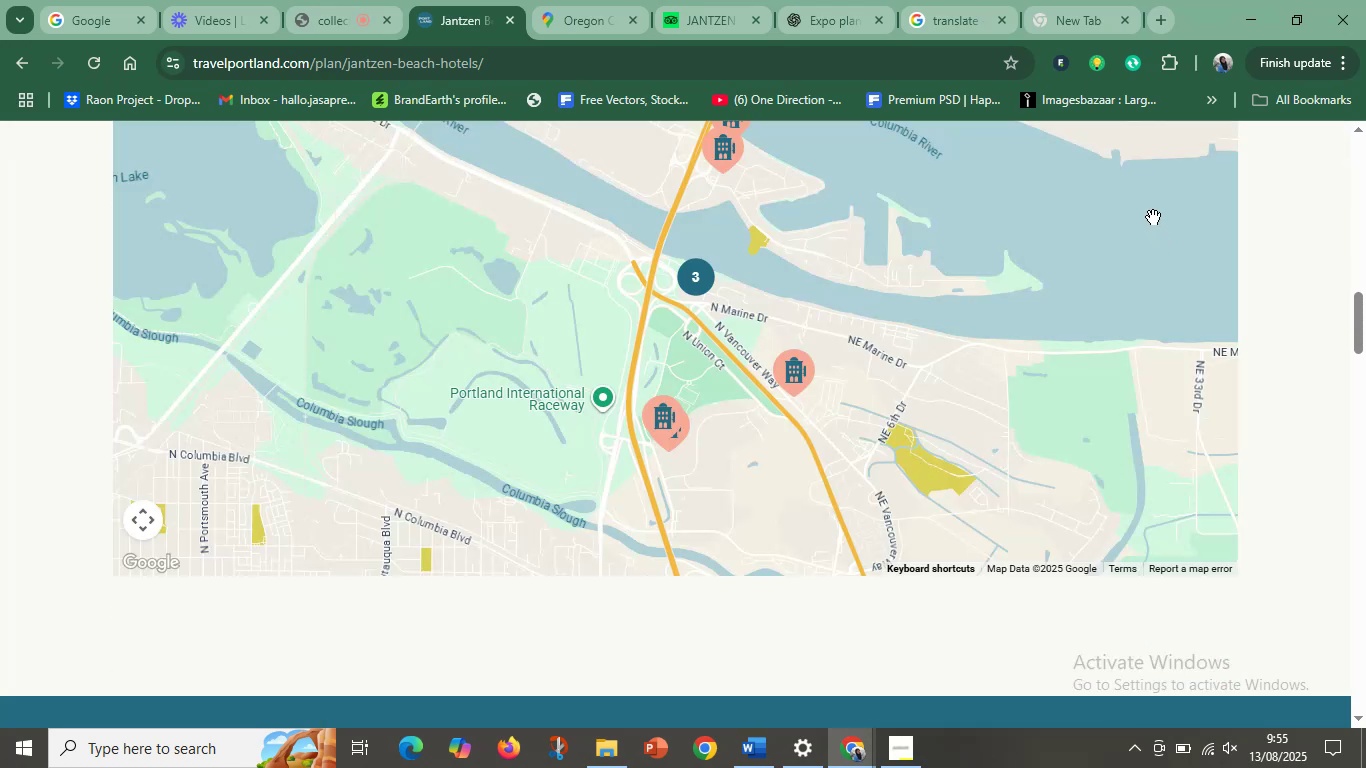 
scroll: coordinate [765, 320], scroll_direction: up, amount: 2.0
 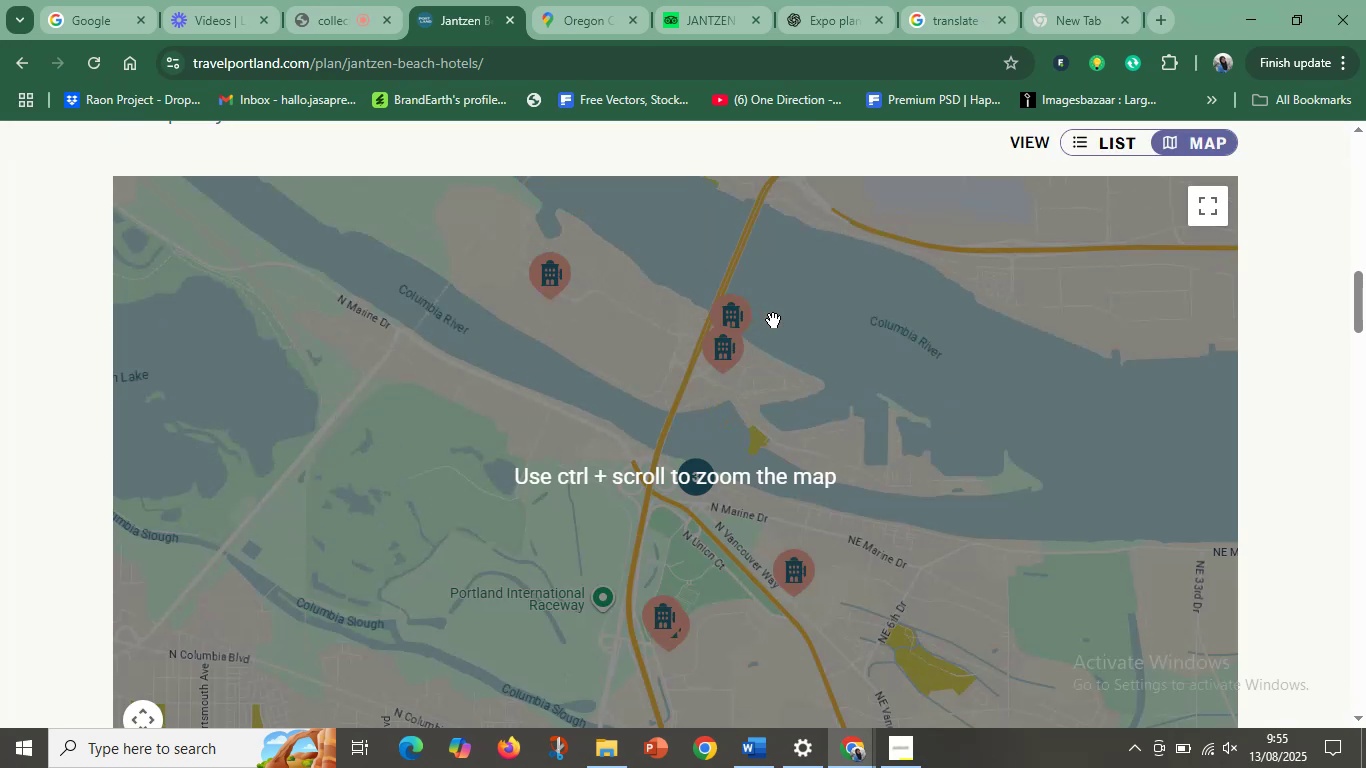 
scroll: coordinate [740, 502], scroll_direction: down, amount: 11.0
 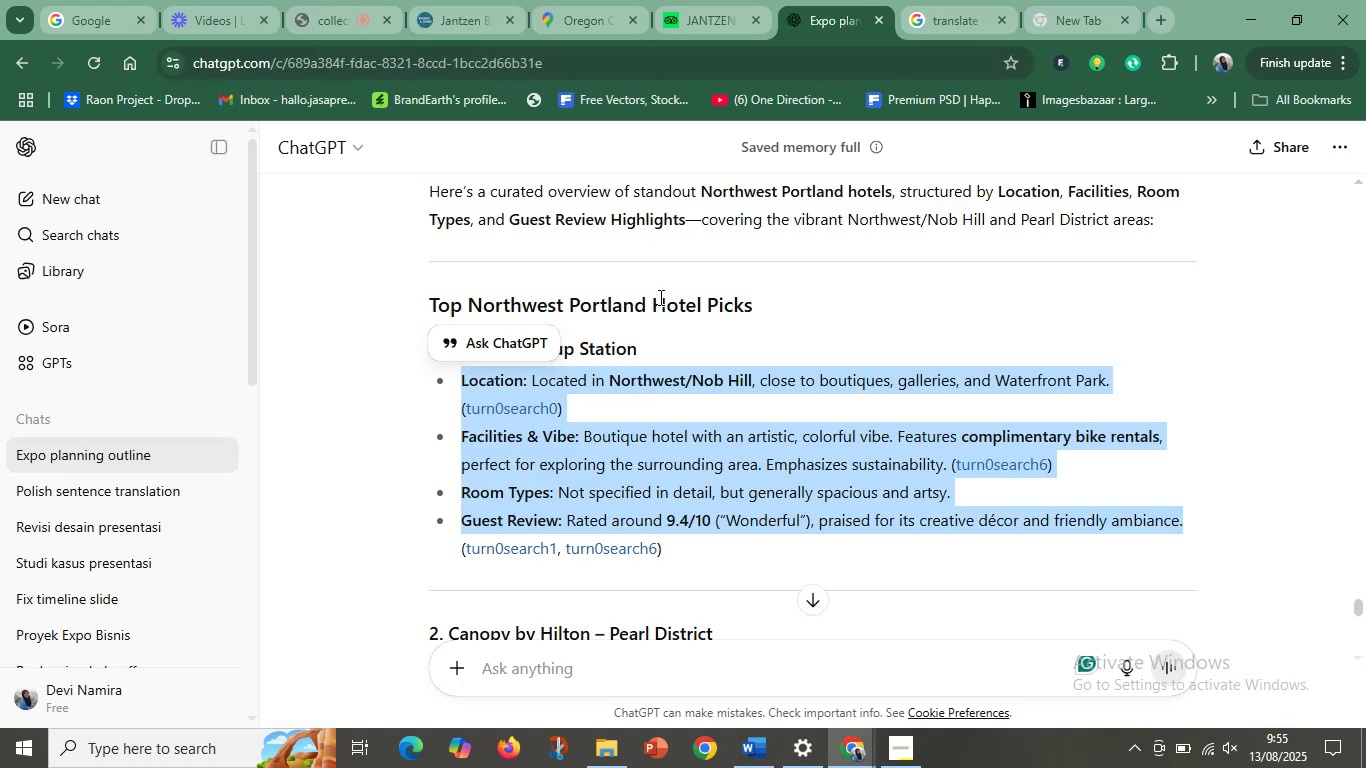 
left_click([678, 349])
 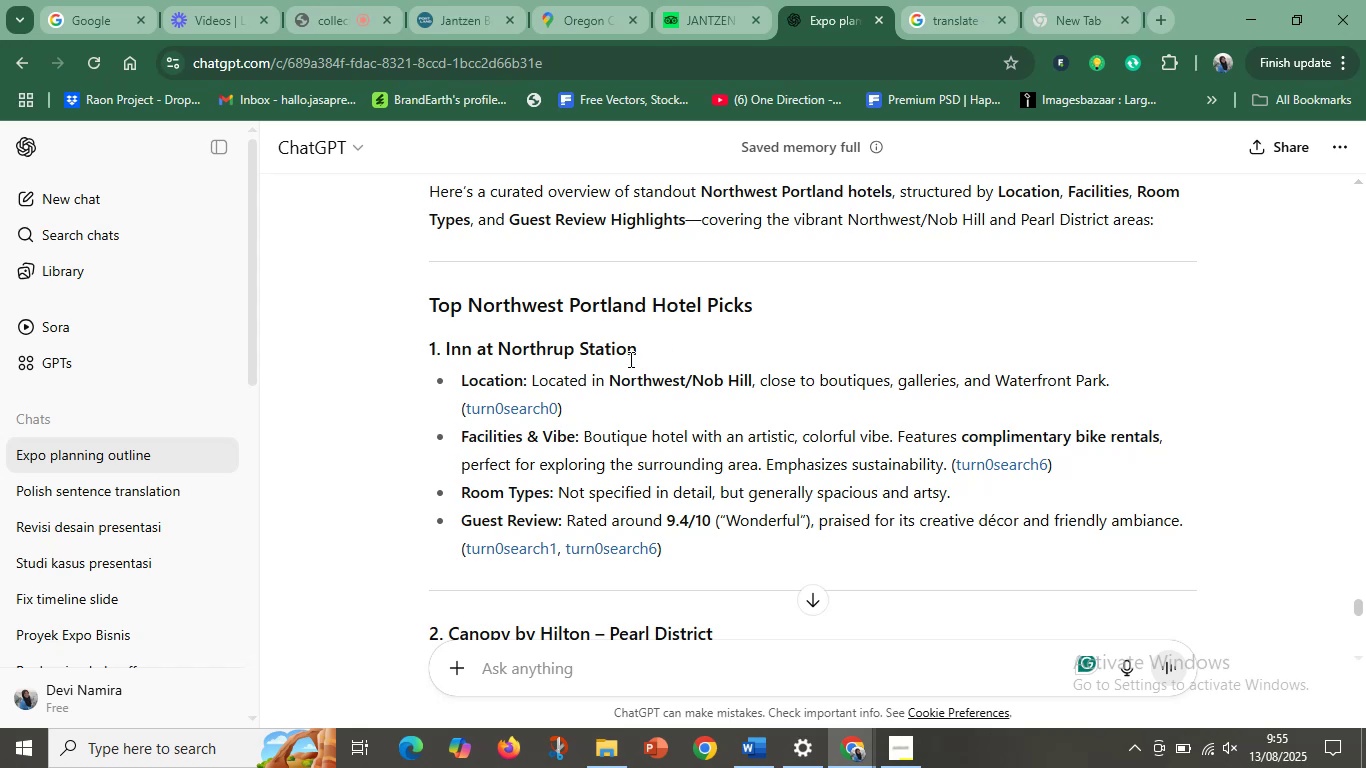 
scroll: coordinate [629, 359], scroll_direction: down, amount: 1.0
 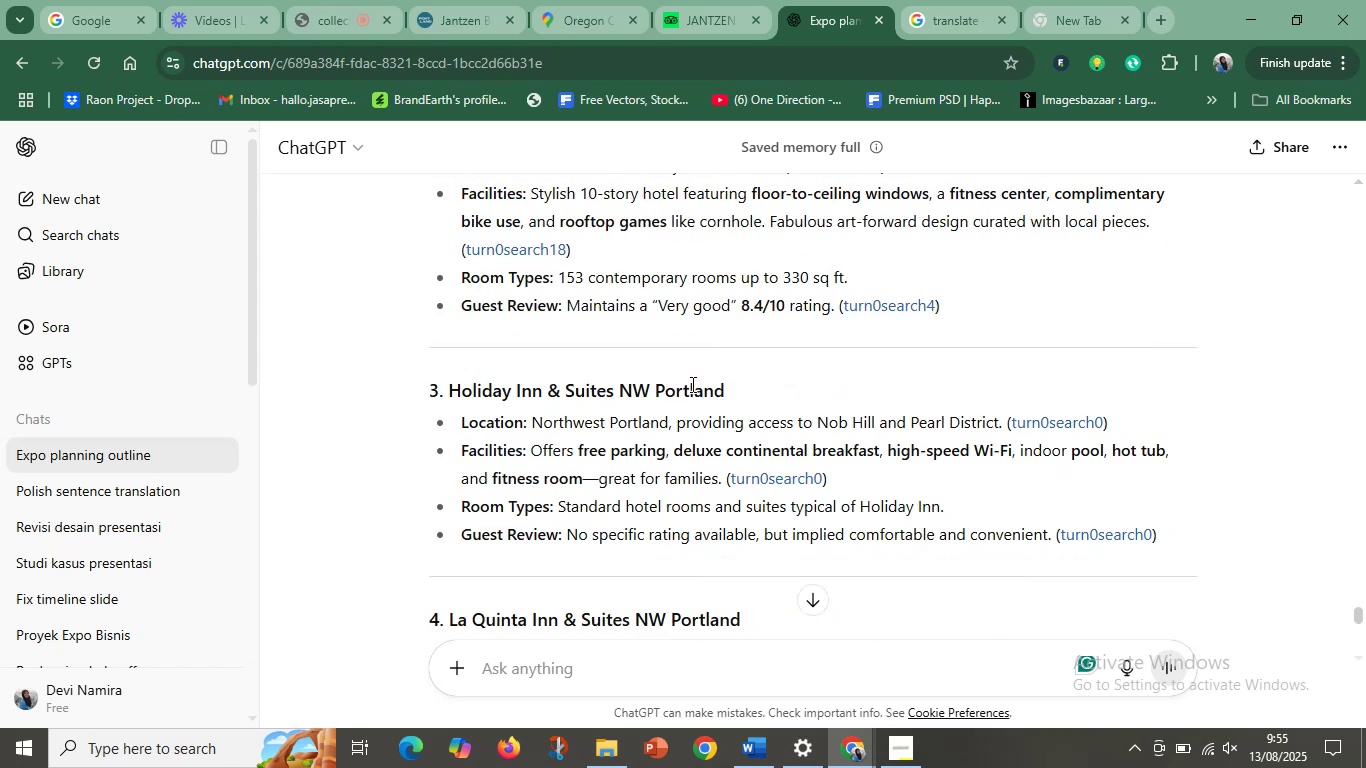 
wait(7.15)
 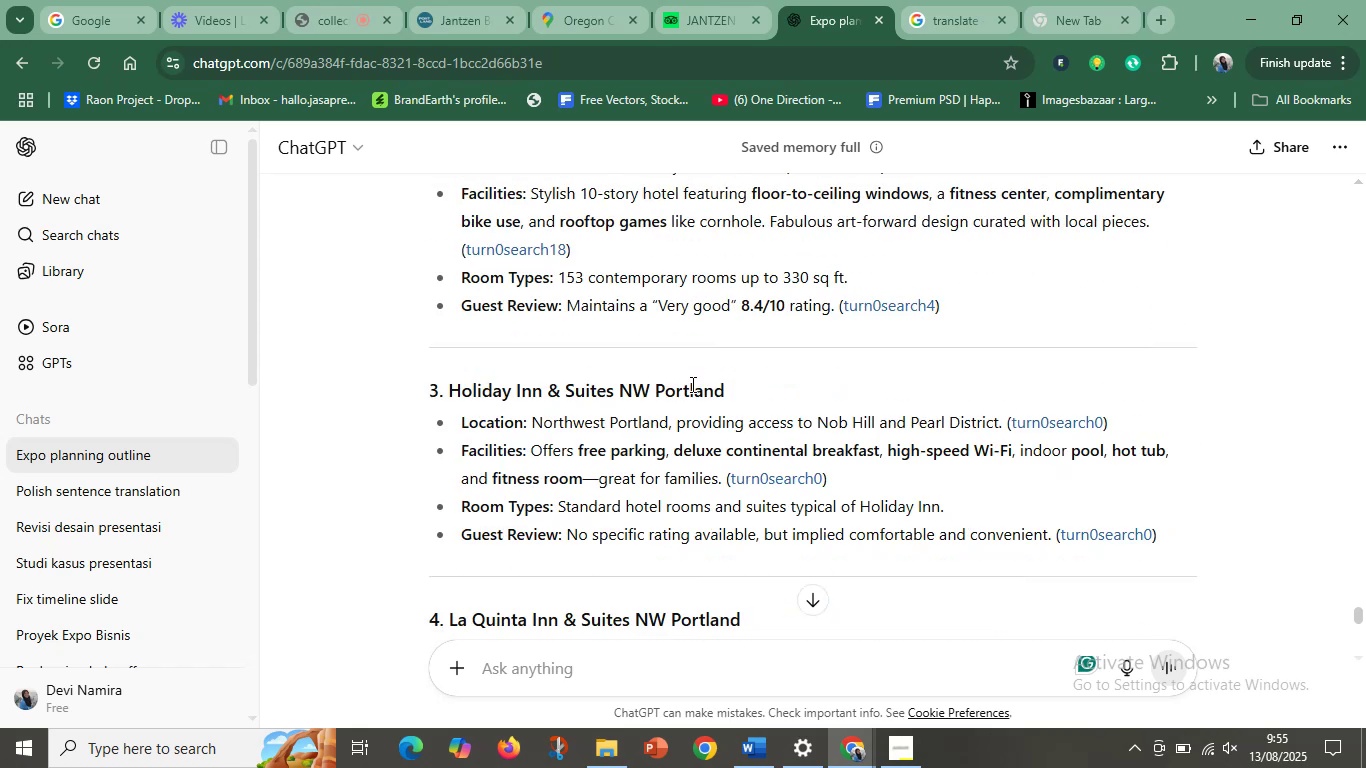 
scroll: coordinate [652, 408], scroll_direction: down, amount: 13.0
 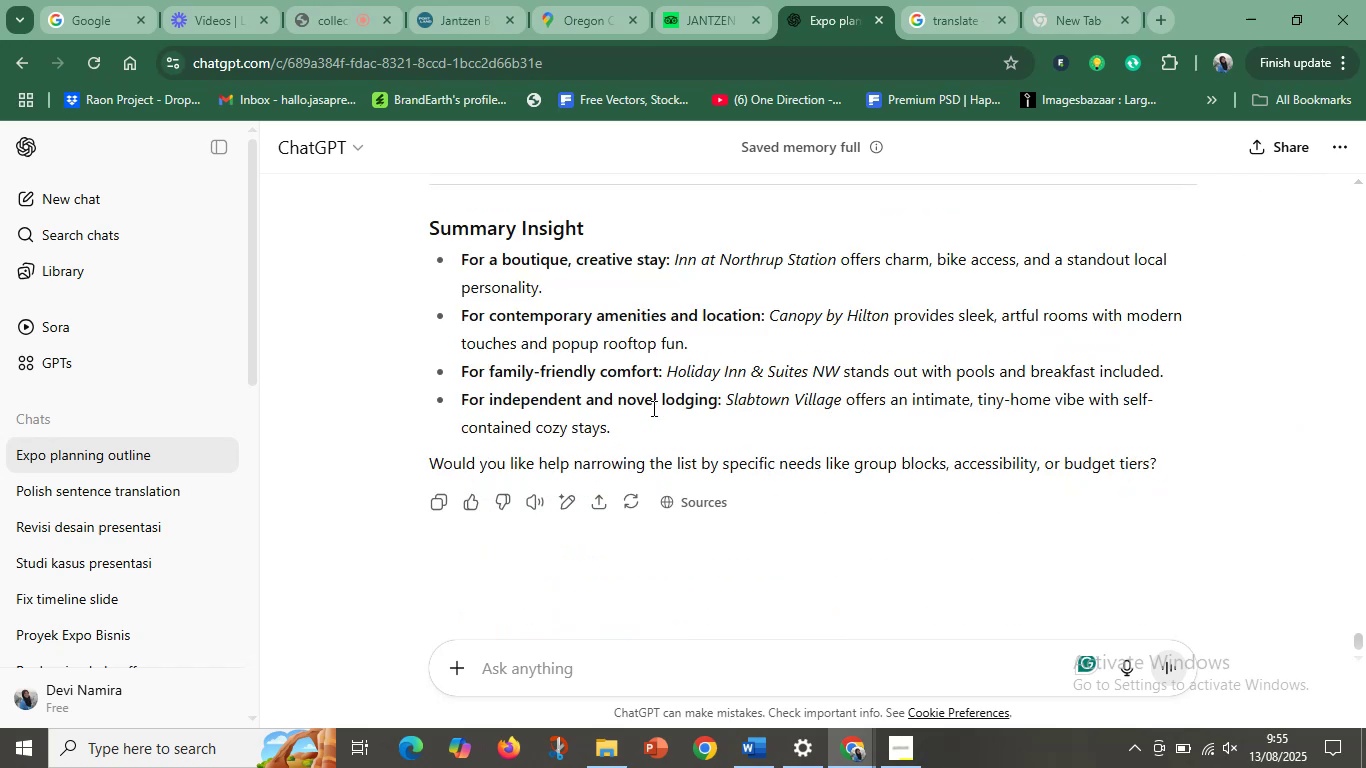 
scroll: coordinate [727, 382], scroll_direction: up, amount: 26.0
 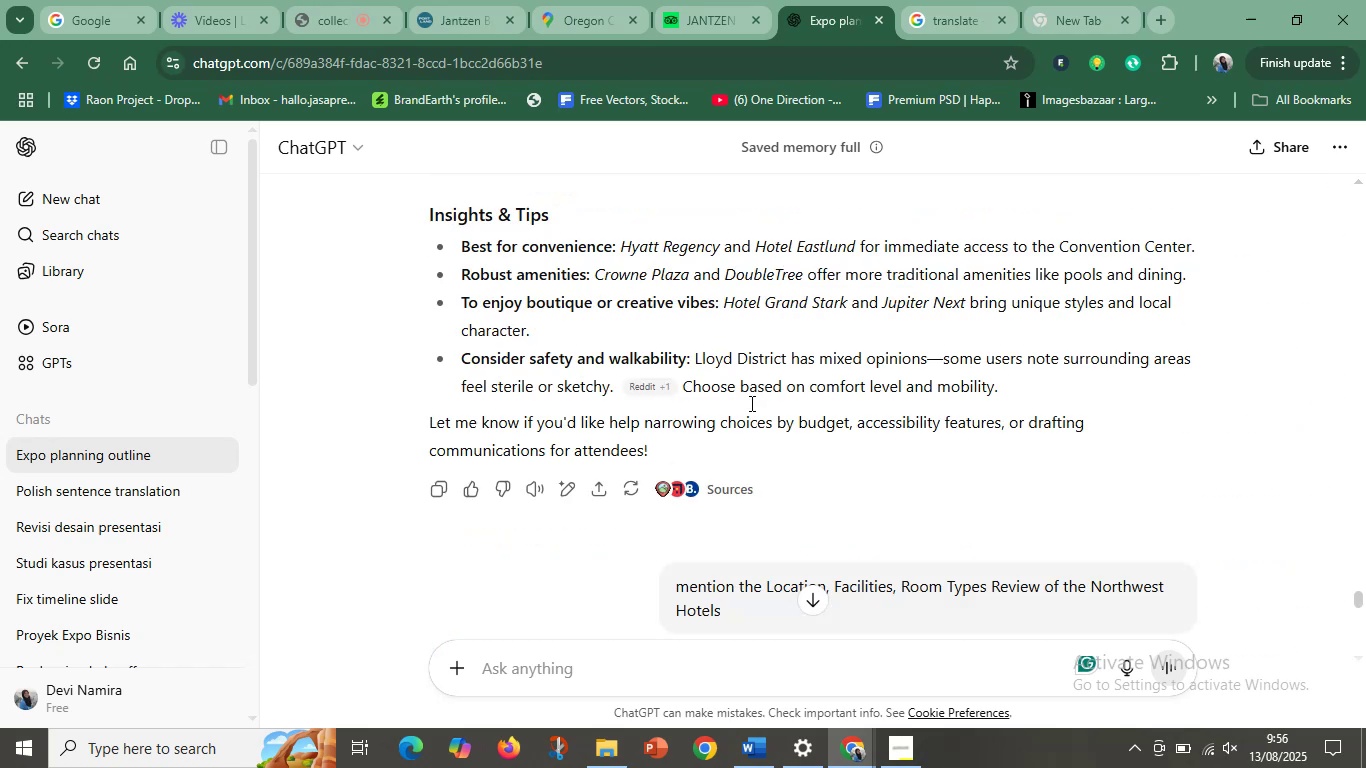 
scroll: coordinate [788, 433], scroll_direction: down, amount: 2.0
 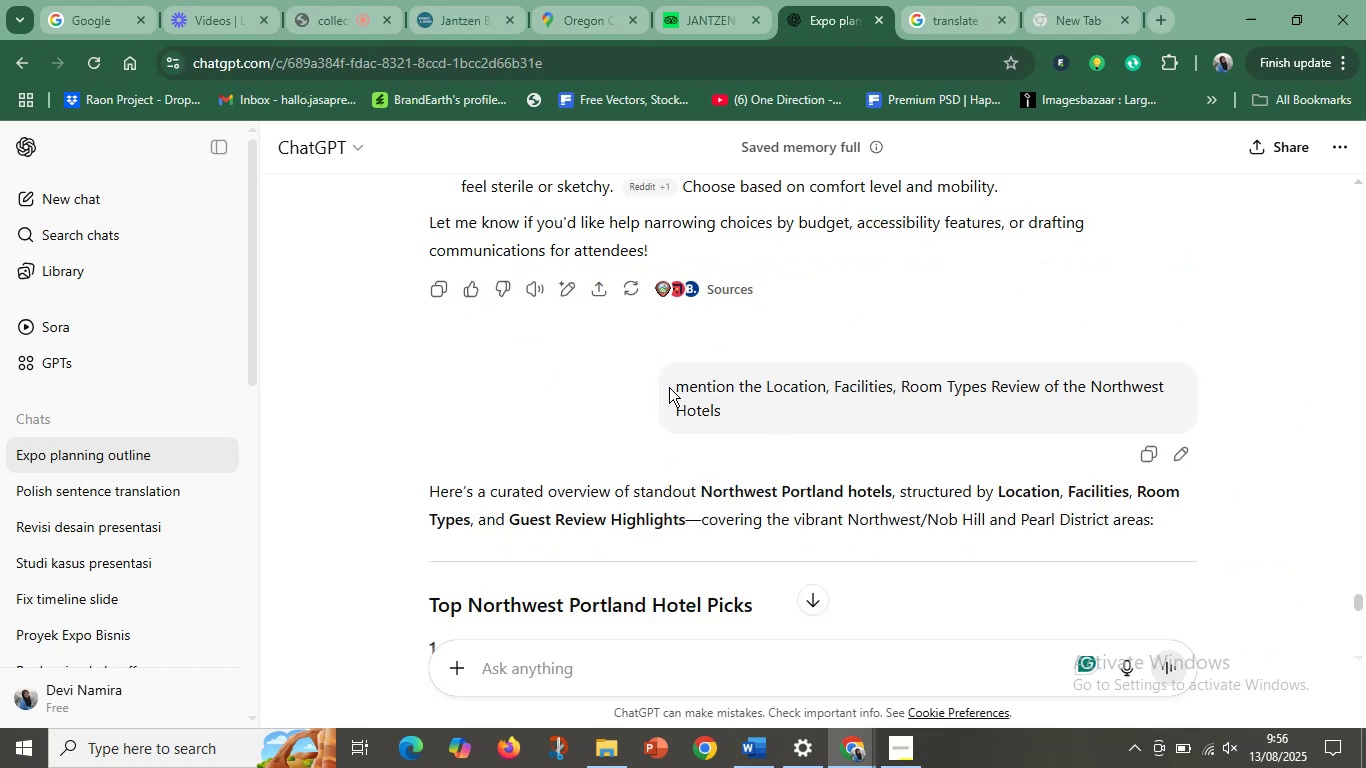 
left_click_drag(start_coordinate=[672, 386], to_coordinate=[769, 419])
 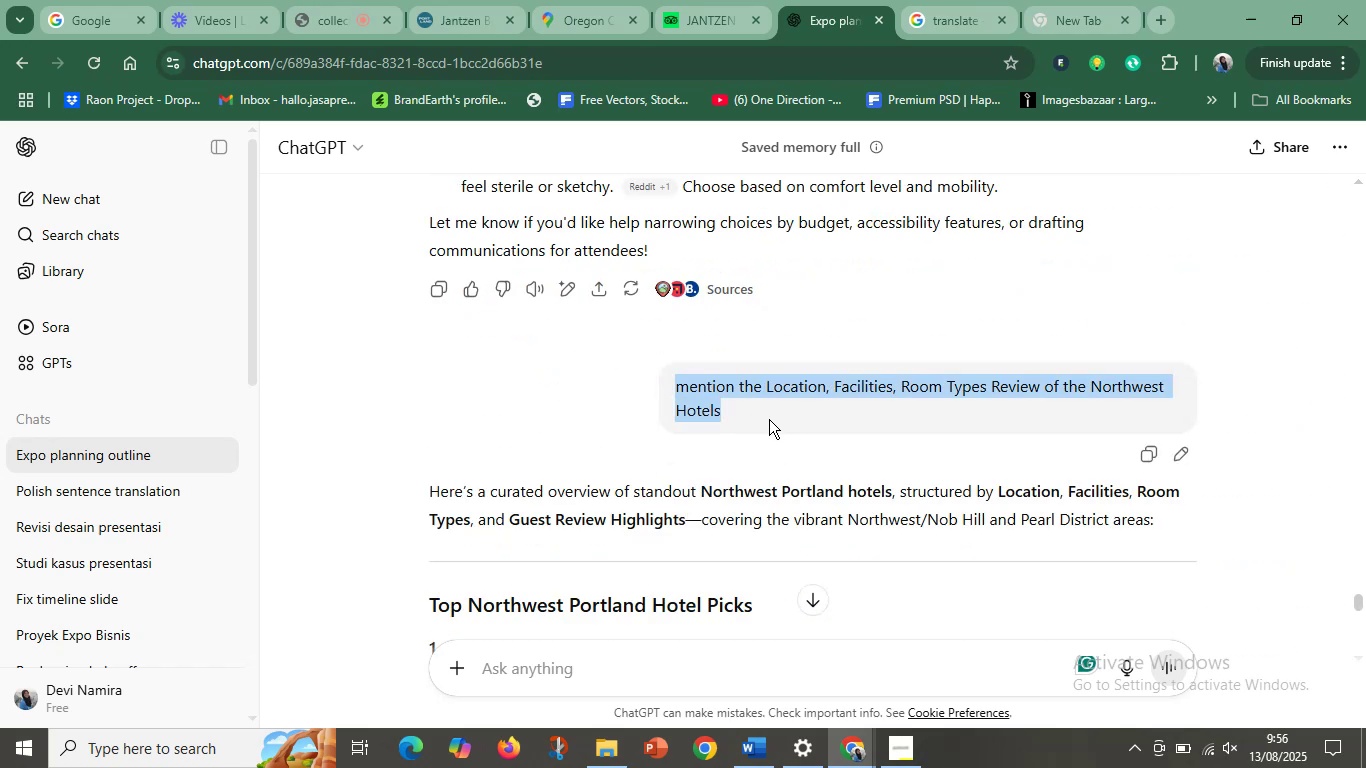 
key(Control+C)
 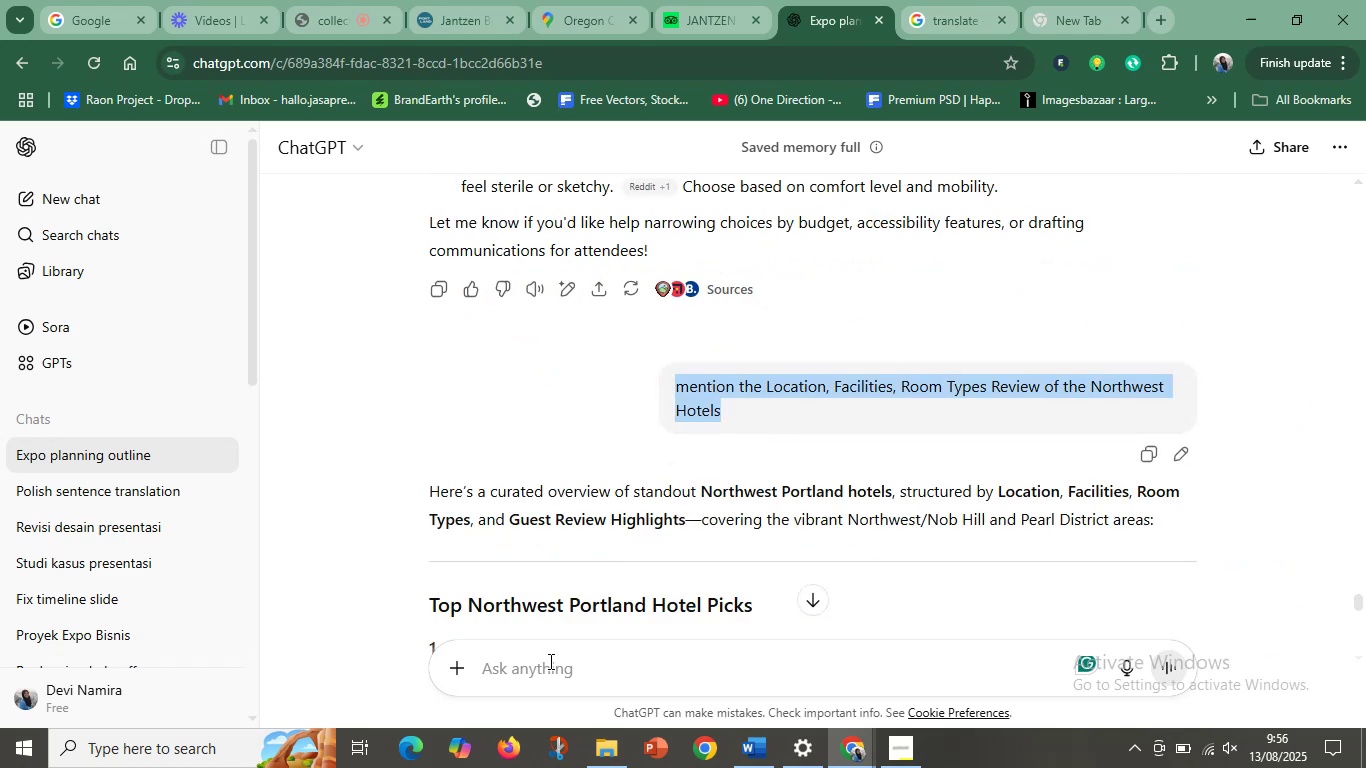 
key(Control+V)
 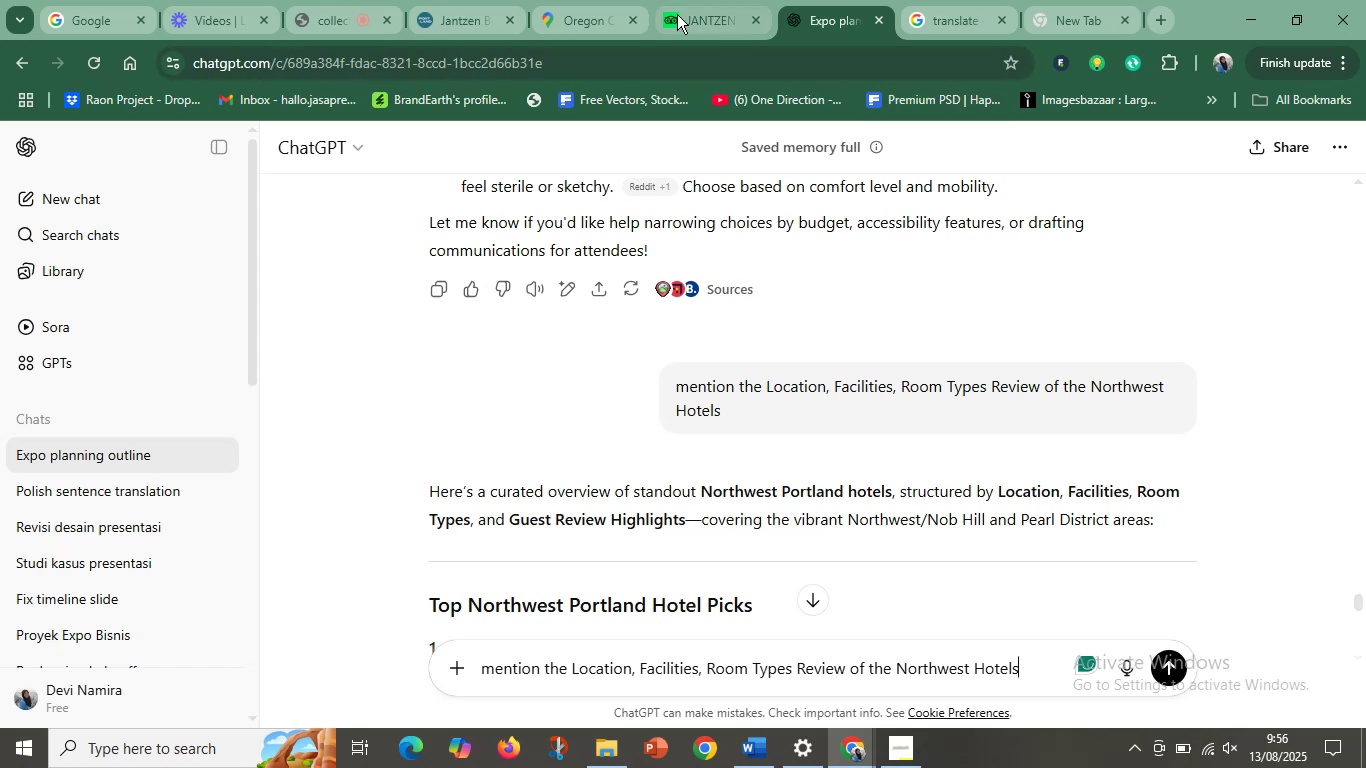 
mouse_move([354, 6])
 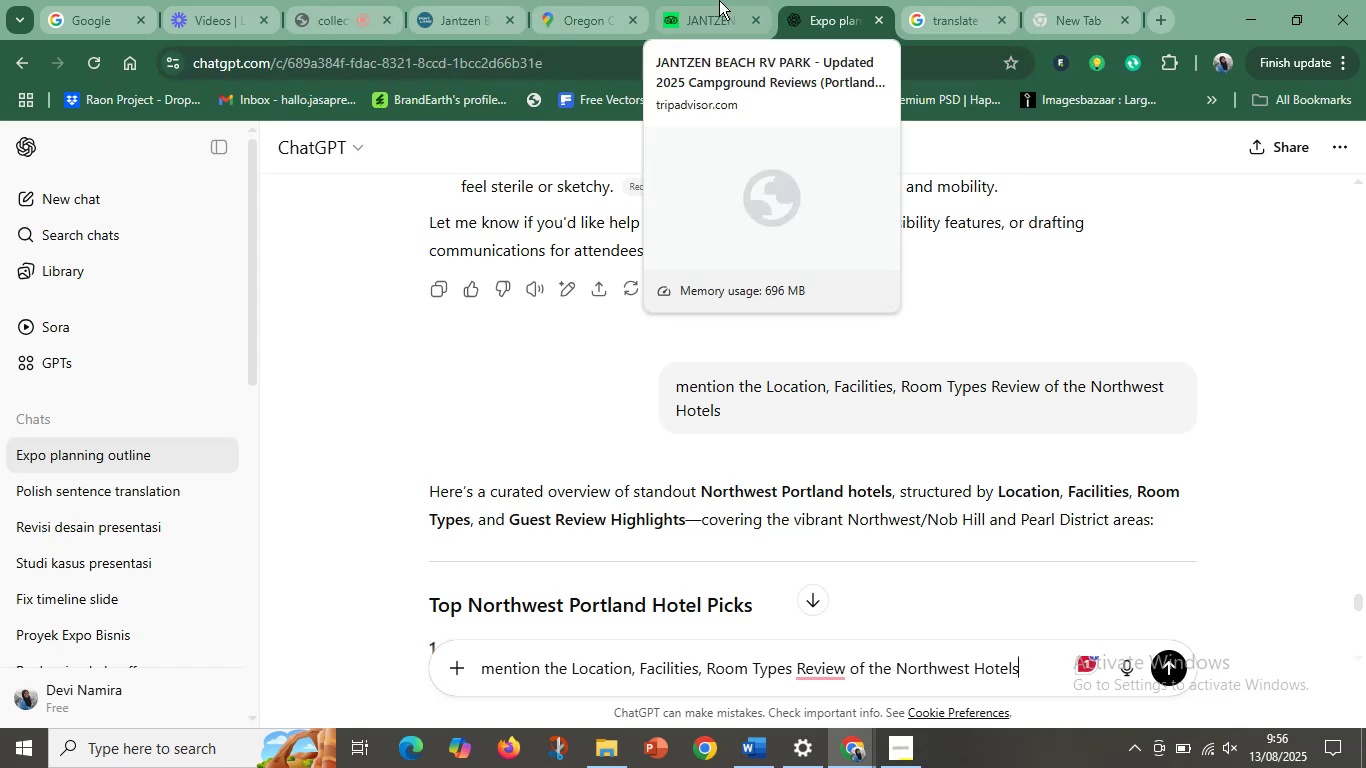 
left_click([719, 0])
 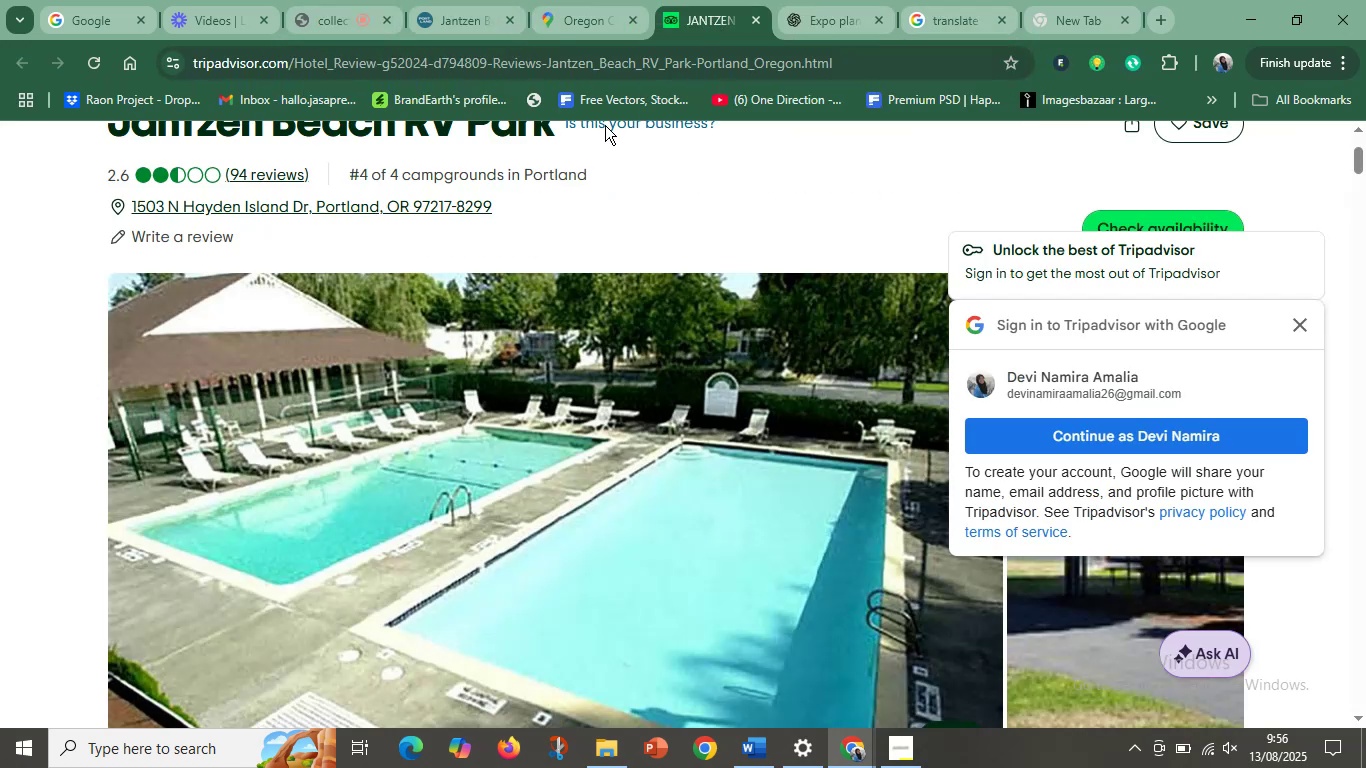 
scroll: coordinate [434, 208], scroll_direction: up, amount: 2.0
 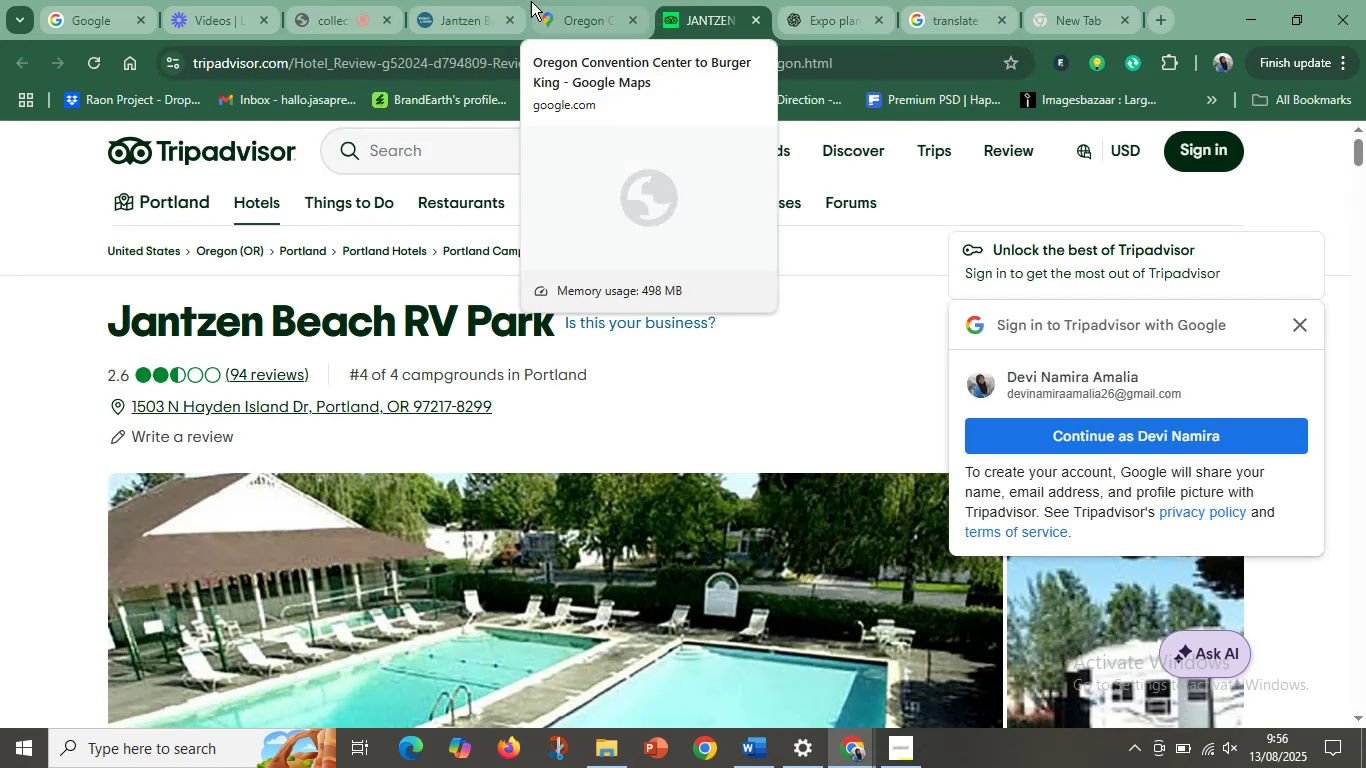 
left_click([459, 0])
 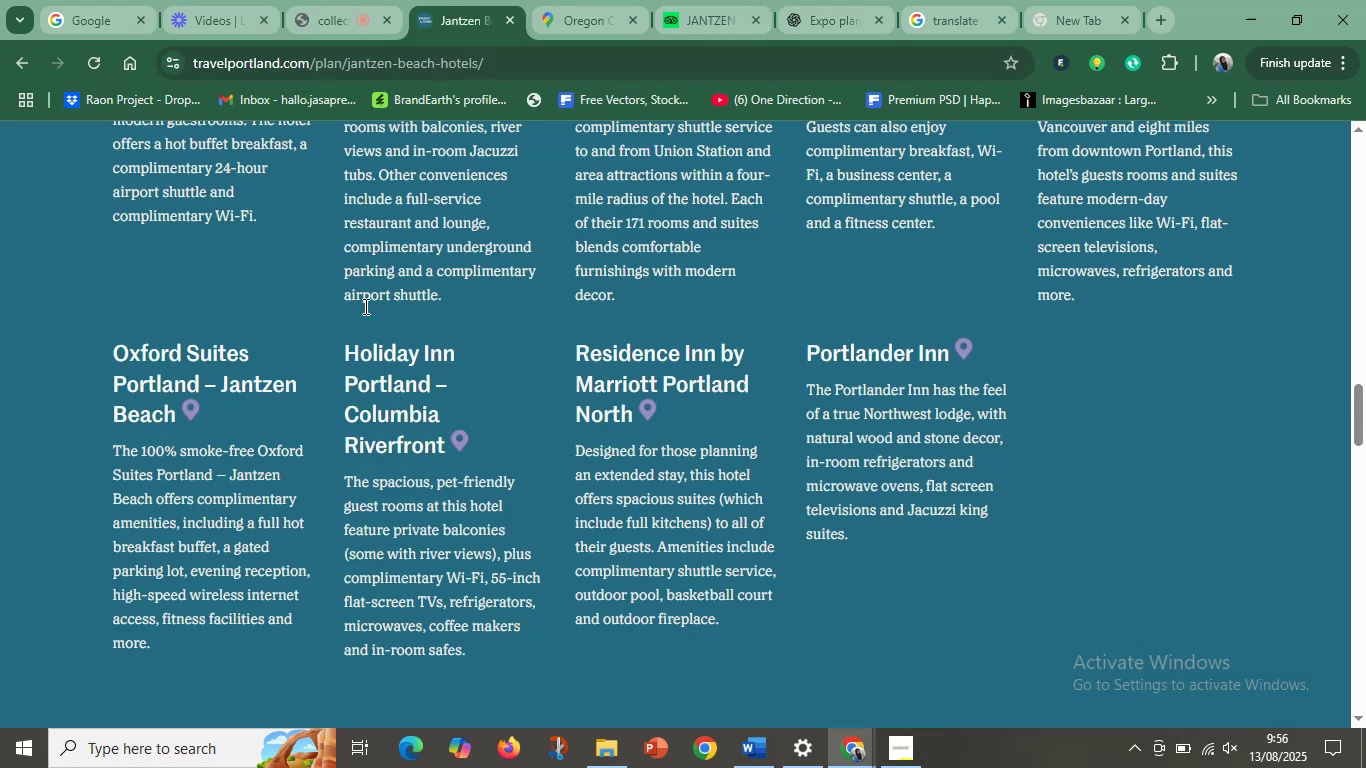 
scroll: coordinate [359, 373], scroll_direction: up, amount: 4.0
 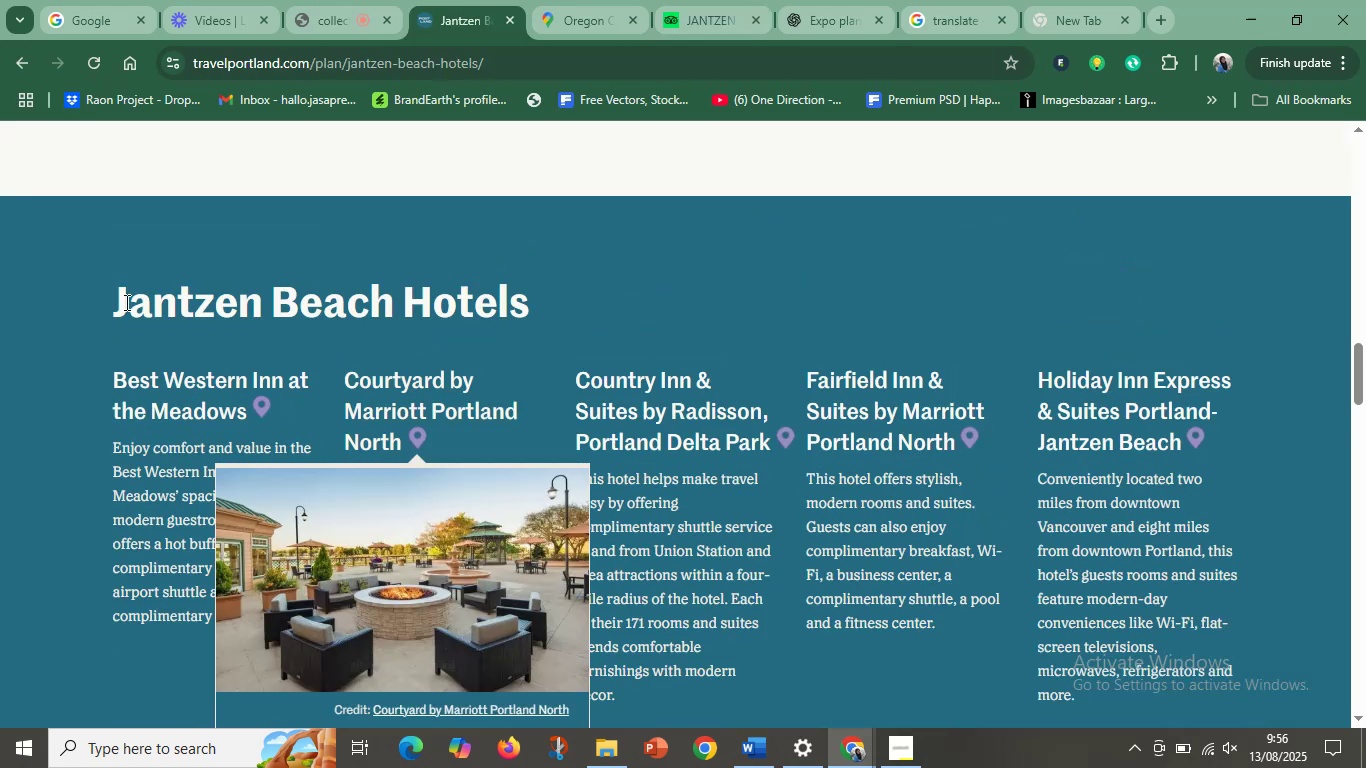 
left_click_drag(start_coordinate=[116, 292], to_coordinate=[583, 291])
 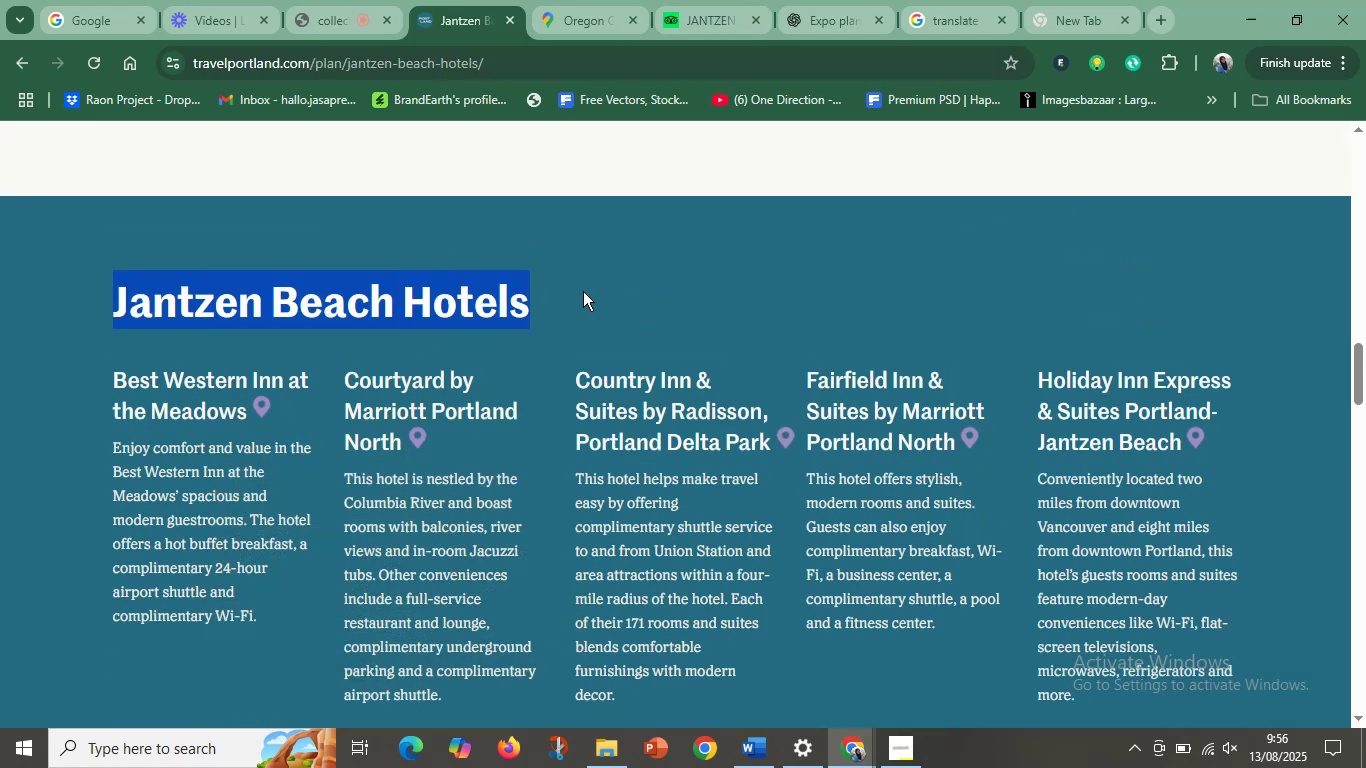 
key(Control+C)
 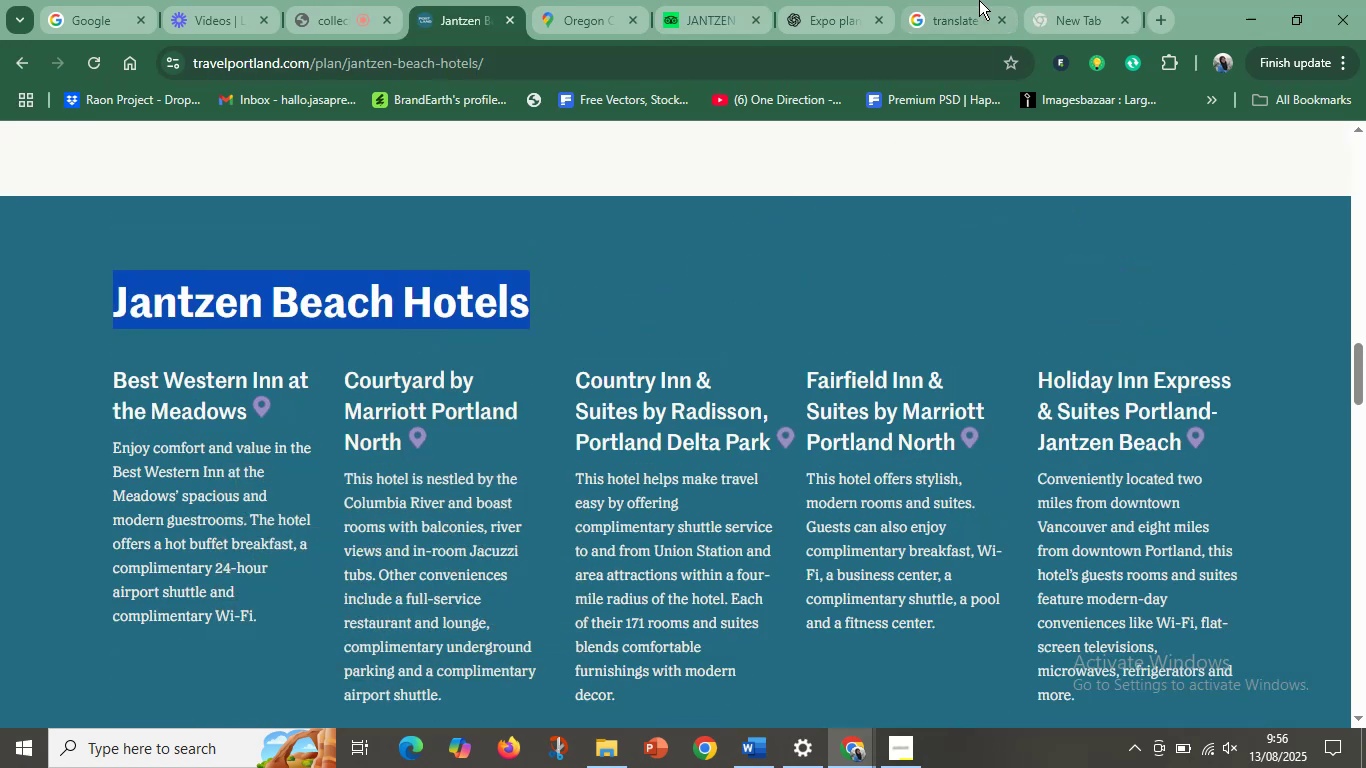 
left_click([948, 0])
 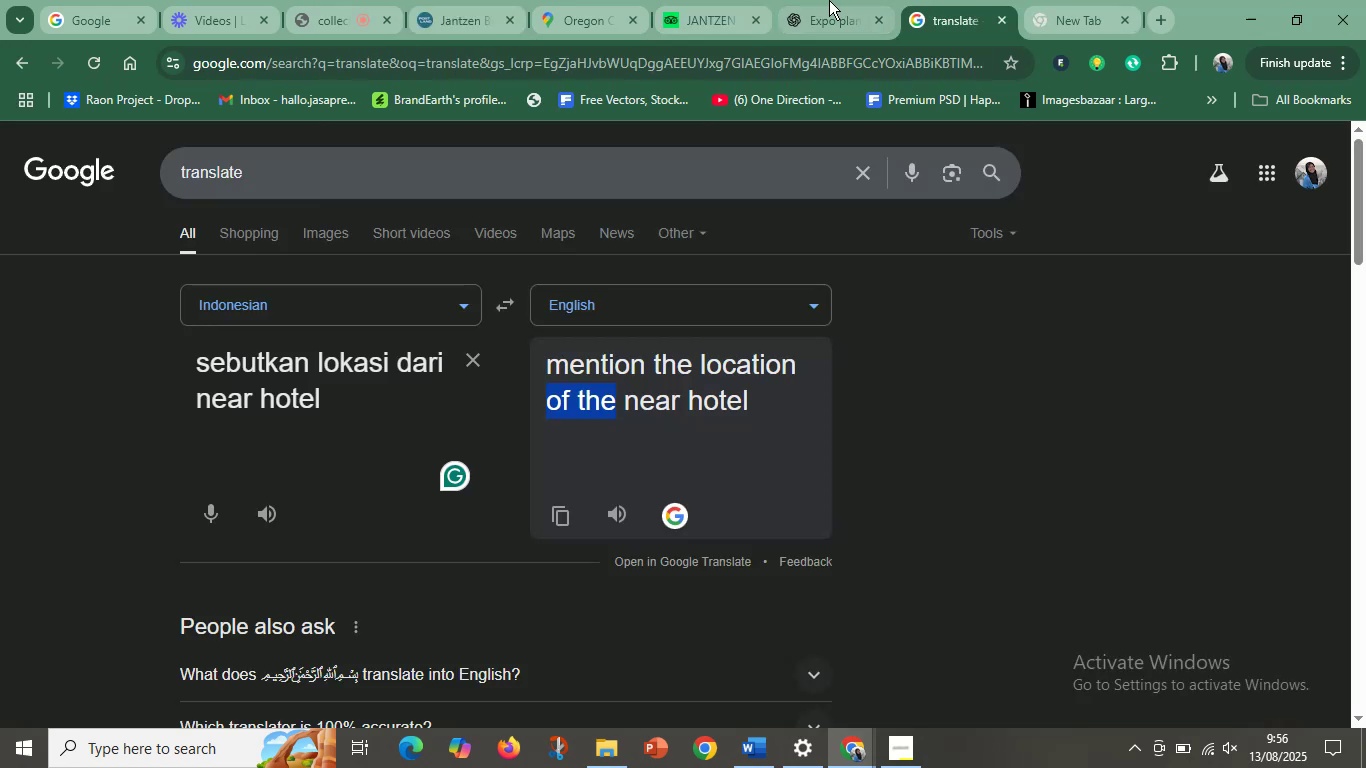 
left_click([829, 0])
 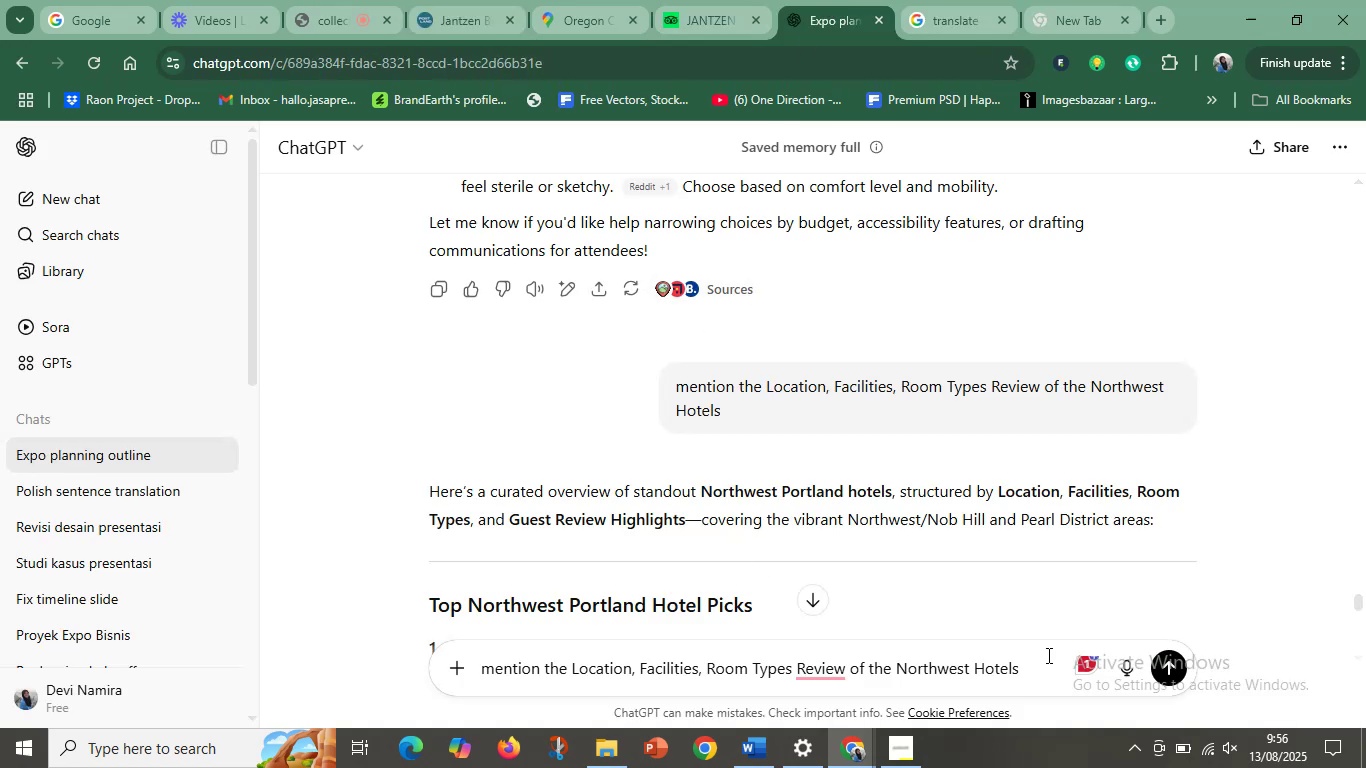 
left_click_drag(start_coordinate=[1033, 666], to_coordinate=[896, 670])
 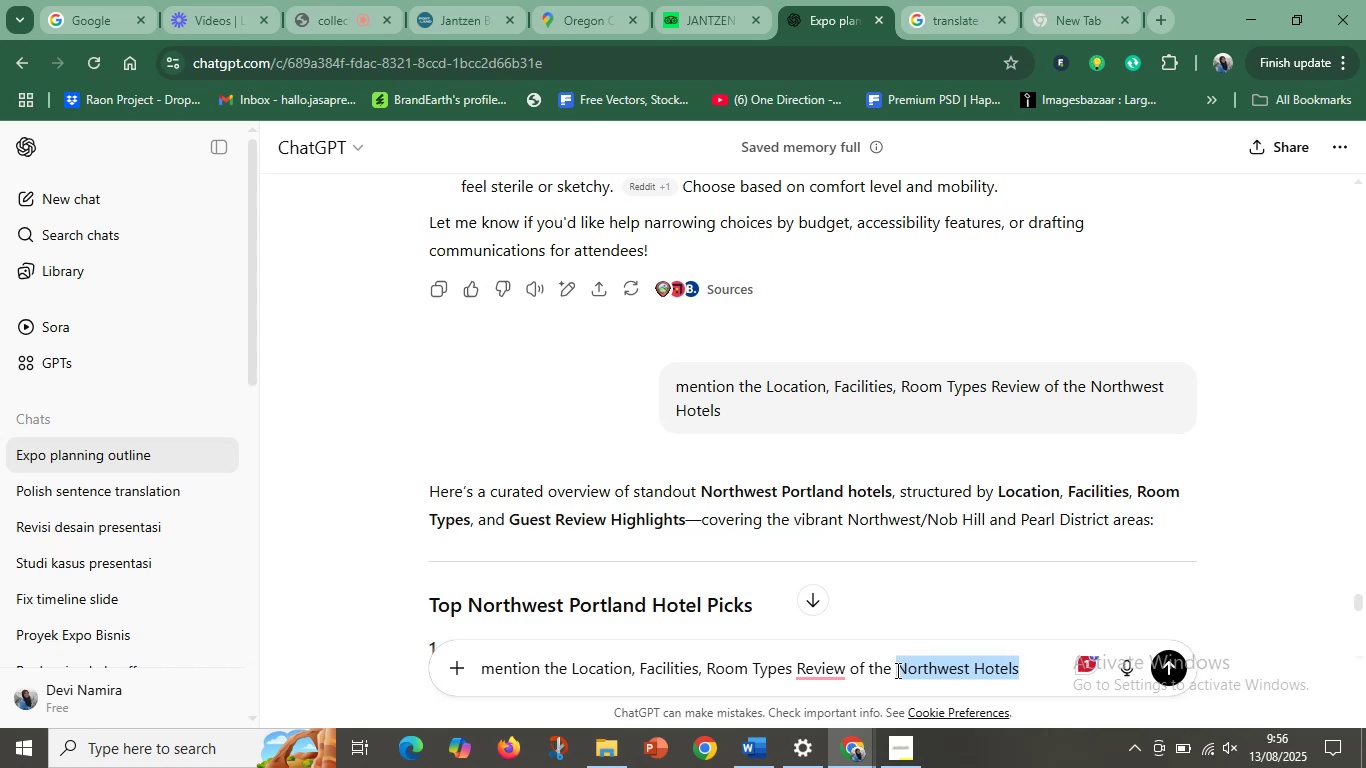 
key(Control+V)
 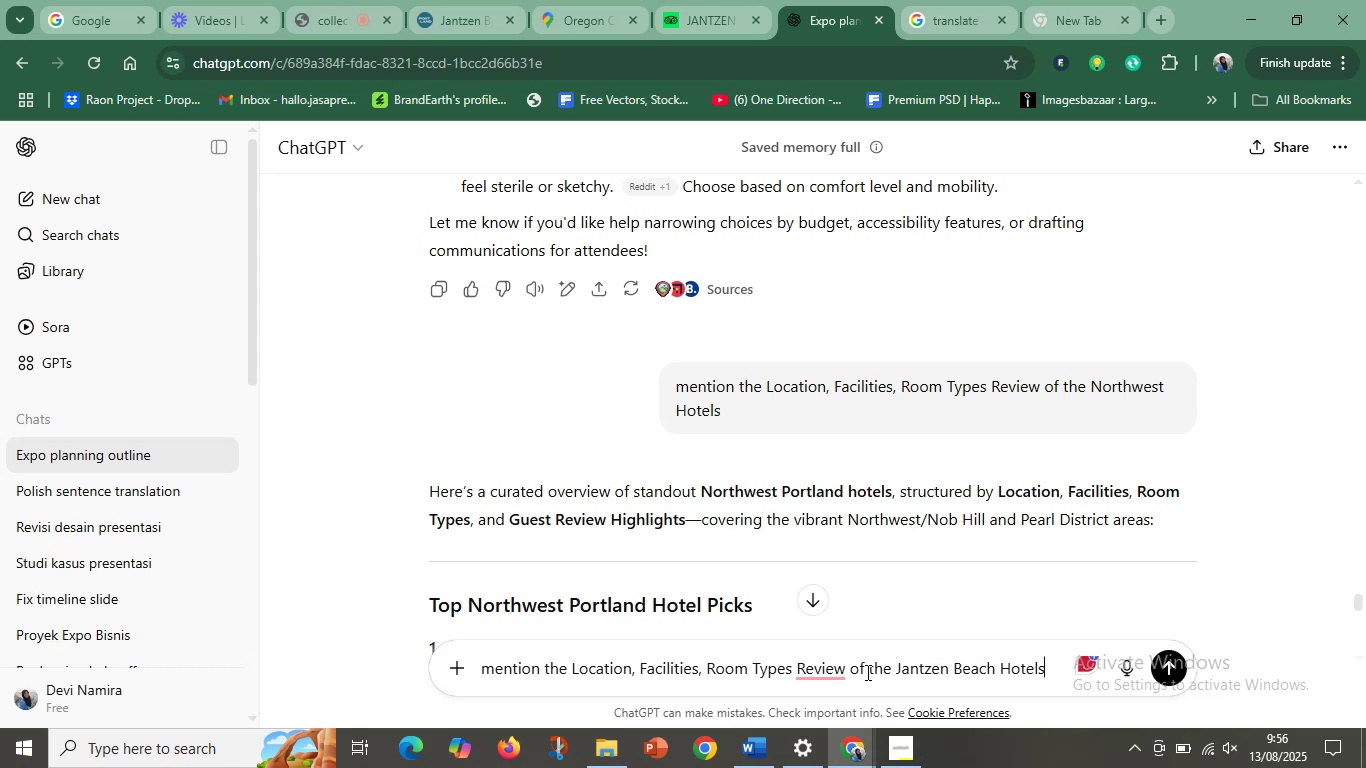 
left_click([840, 678])
 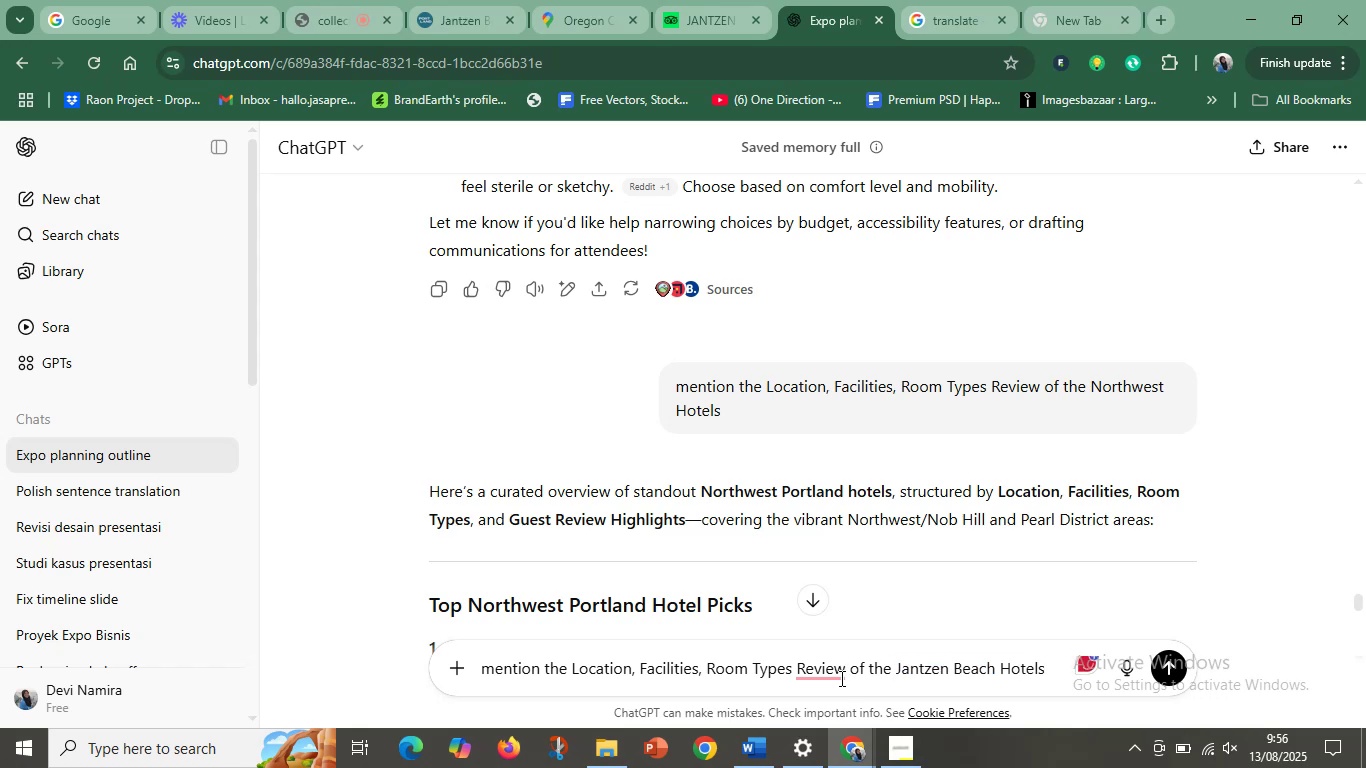 
scroll: coordinate [840, 678], scroll_direction: down, amount: 1.0
 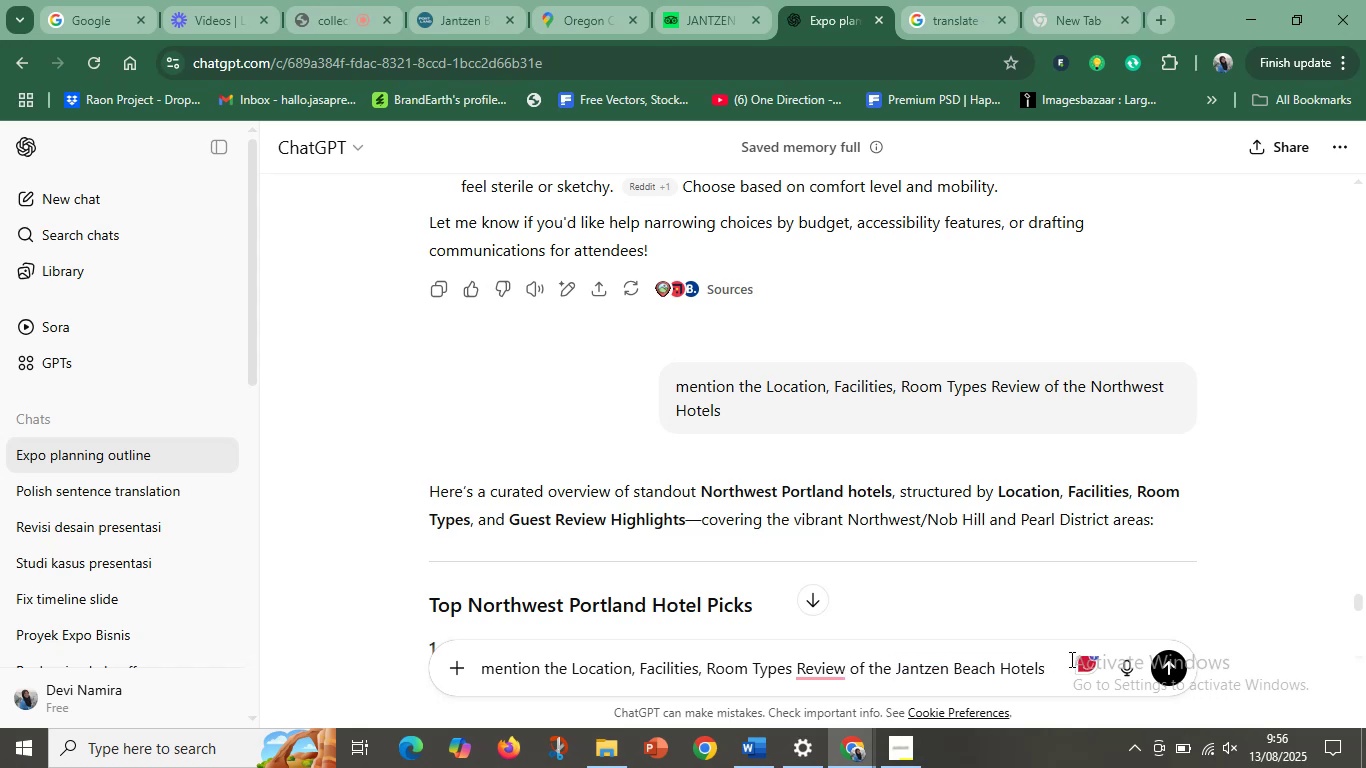 
left_click([1063, 664])
 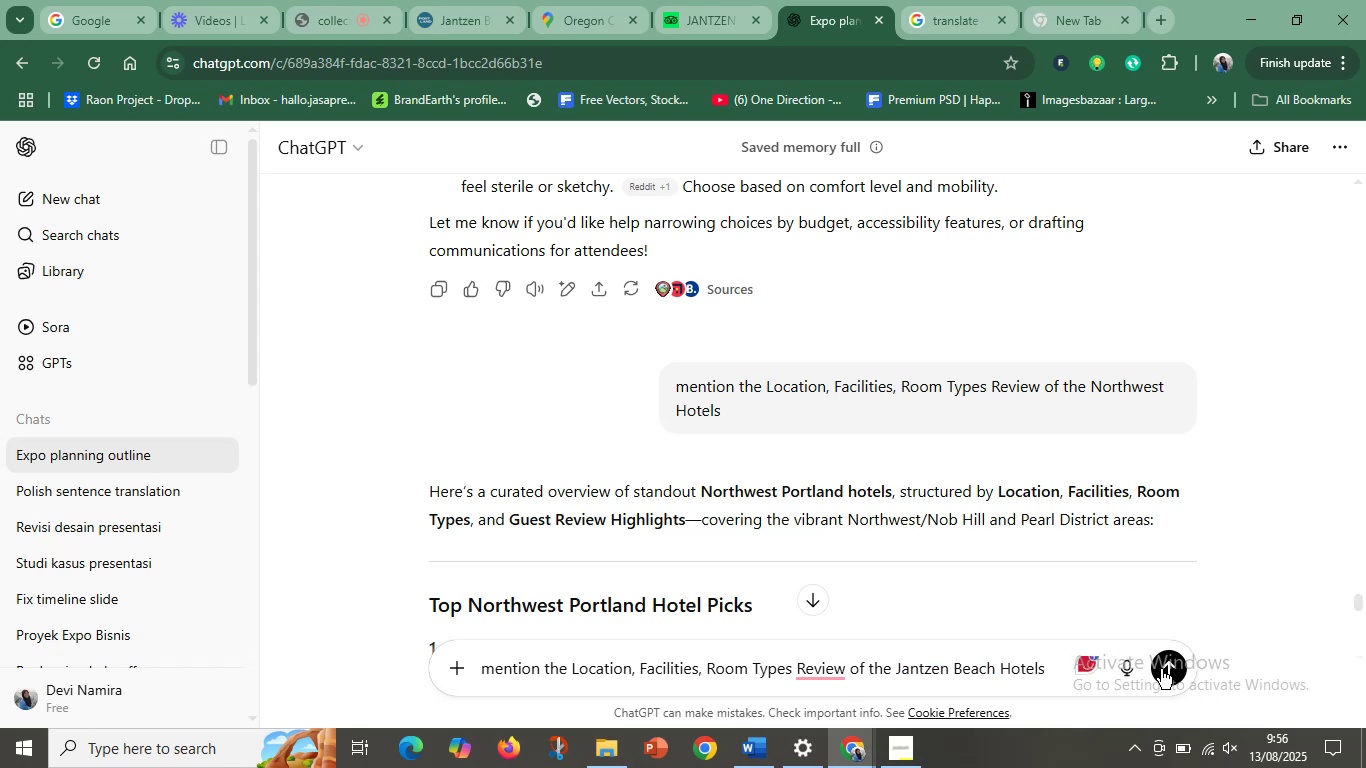 
left_click([1163, 669])
 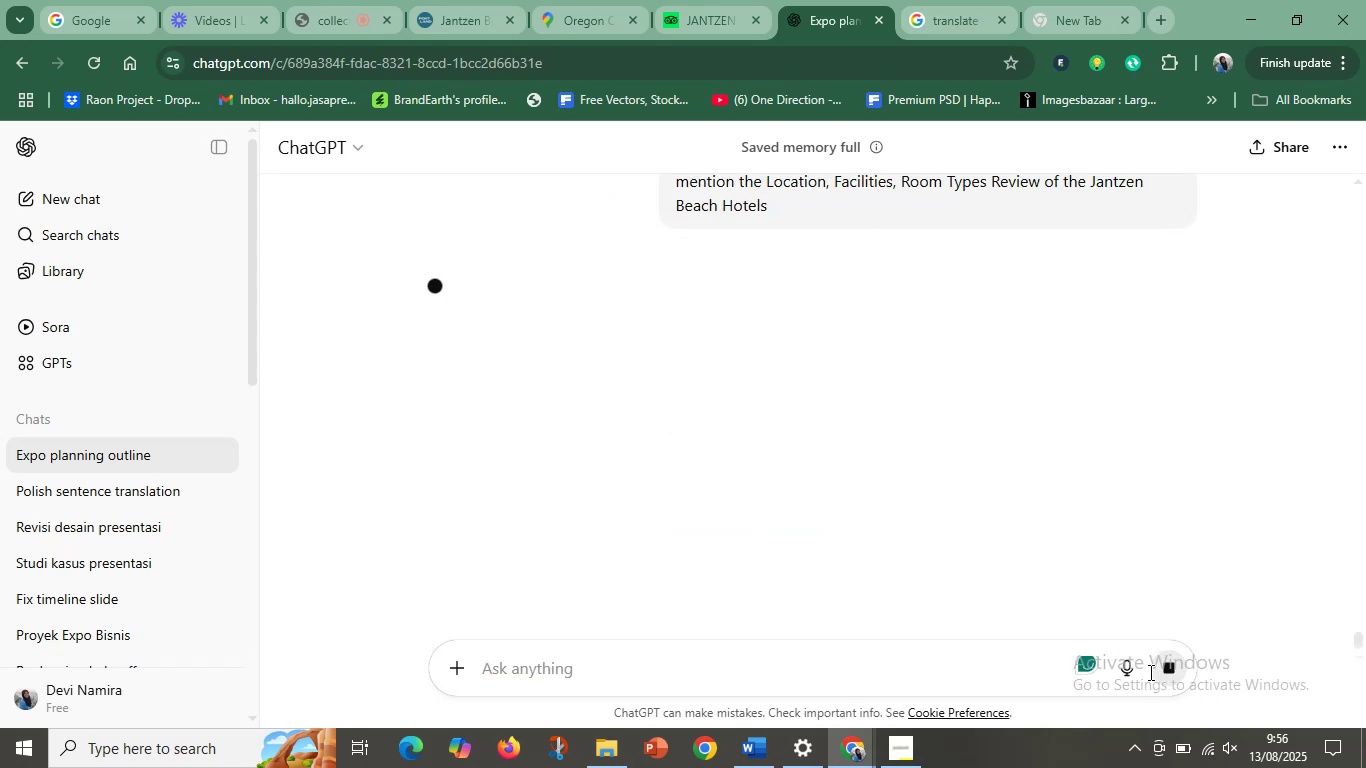 
scroll: coordinate [921, 574], scroll_direction: up, amount: 1.0
 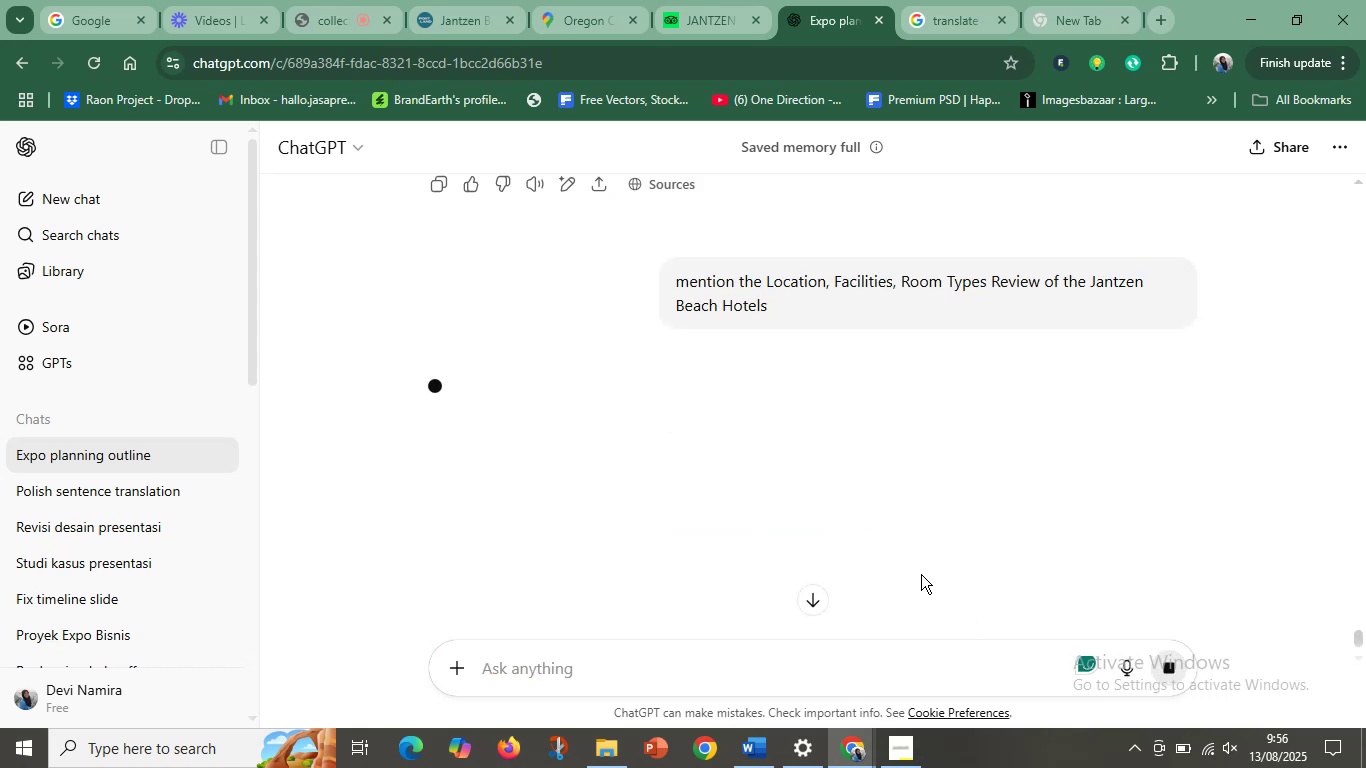 
scroll: coordinate [921, 574], scroll_direction: down, amount: 3.0
 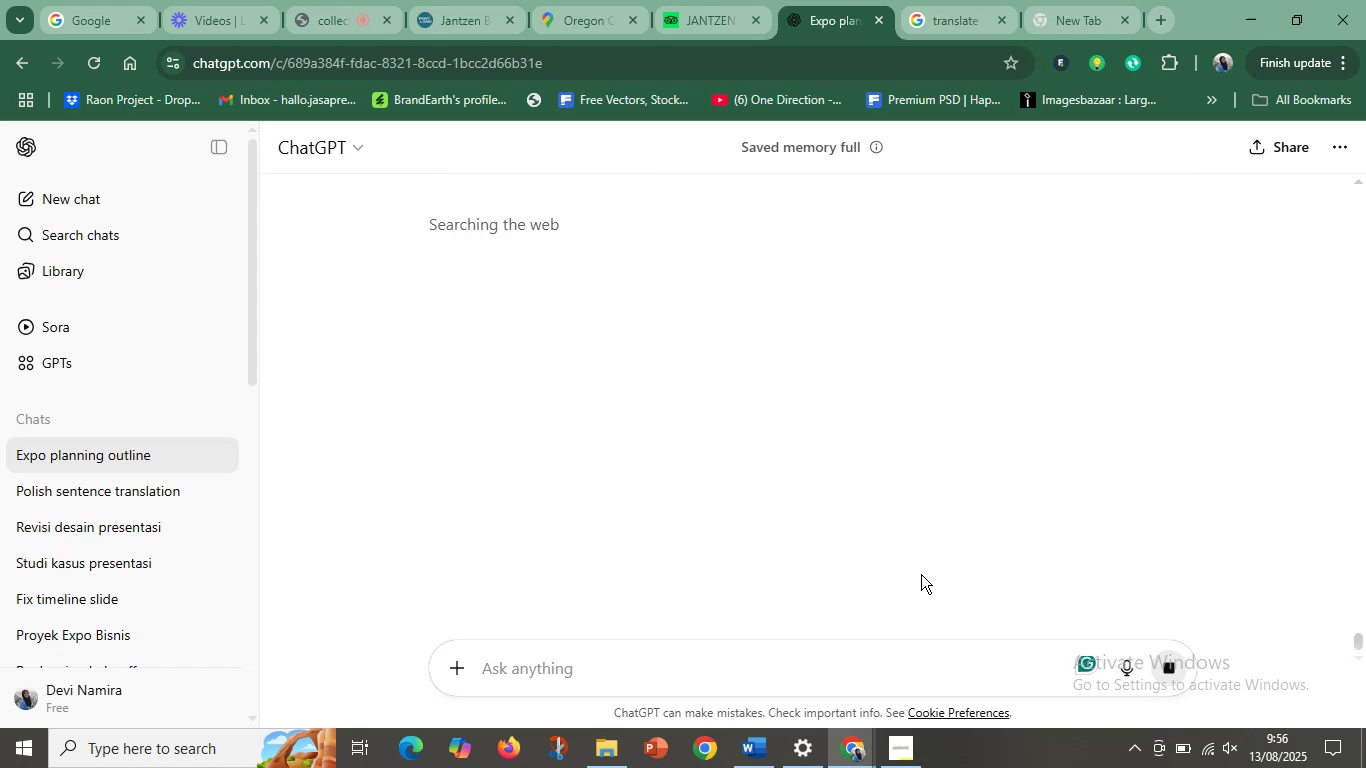 
scroll: coordinate [921, 574], scroll_direction: up, amount: 1.0
 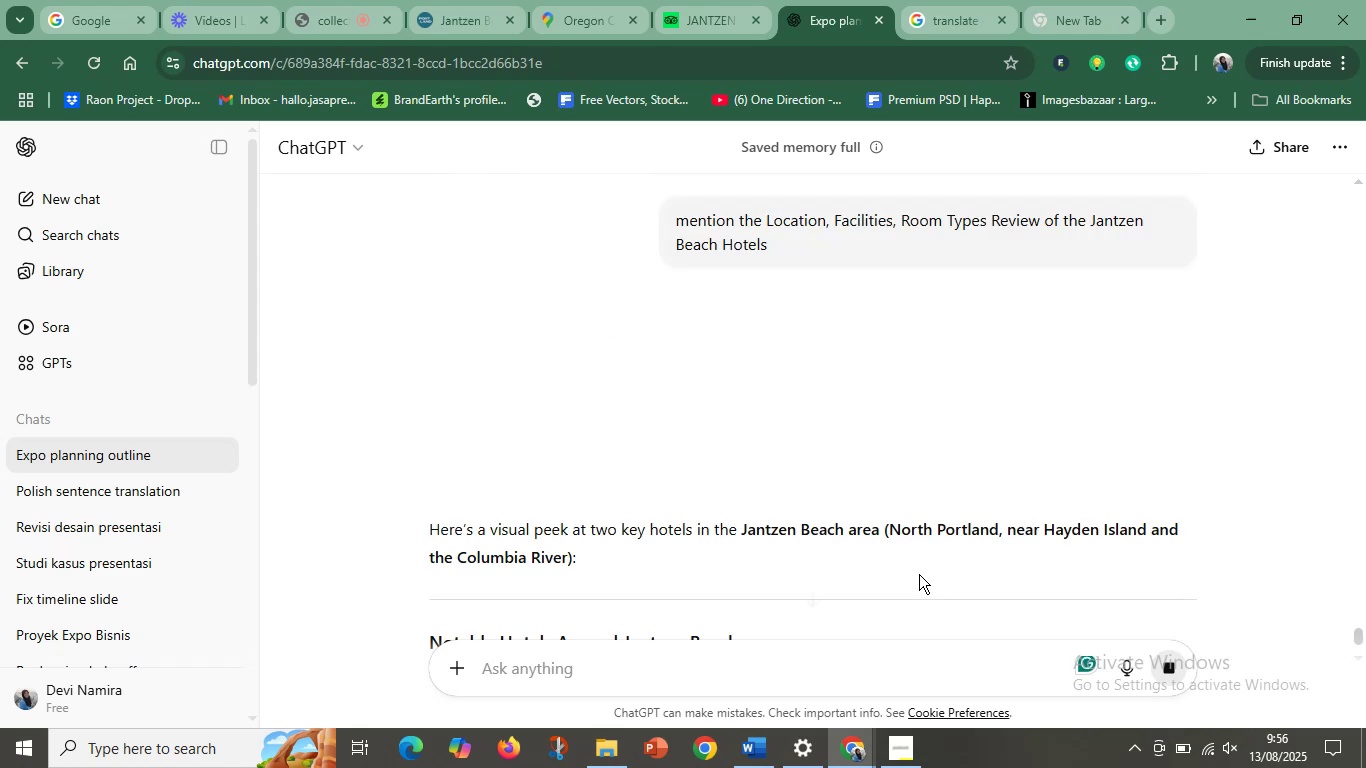 
wait(5.93)
 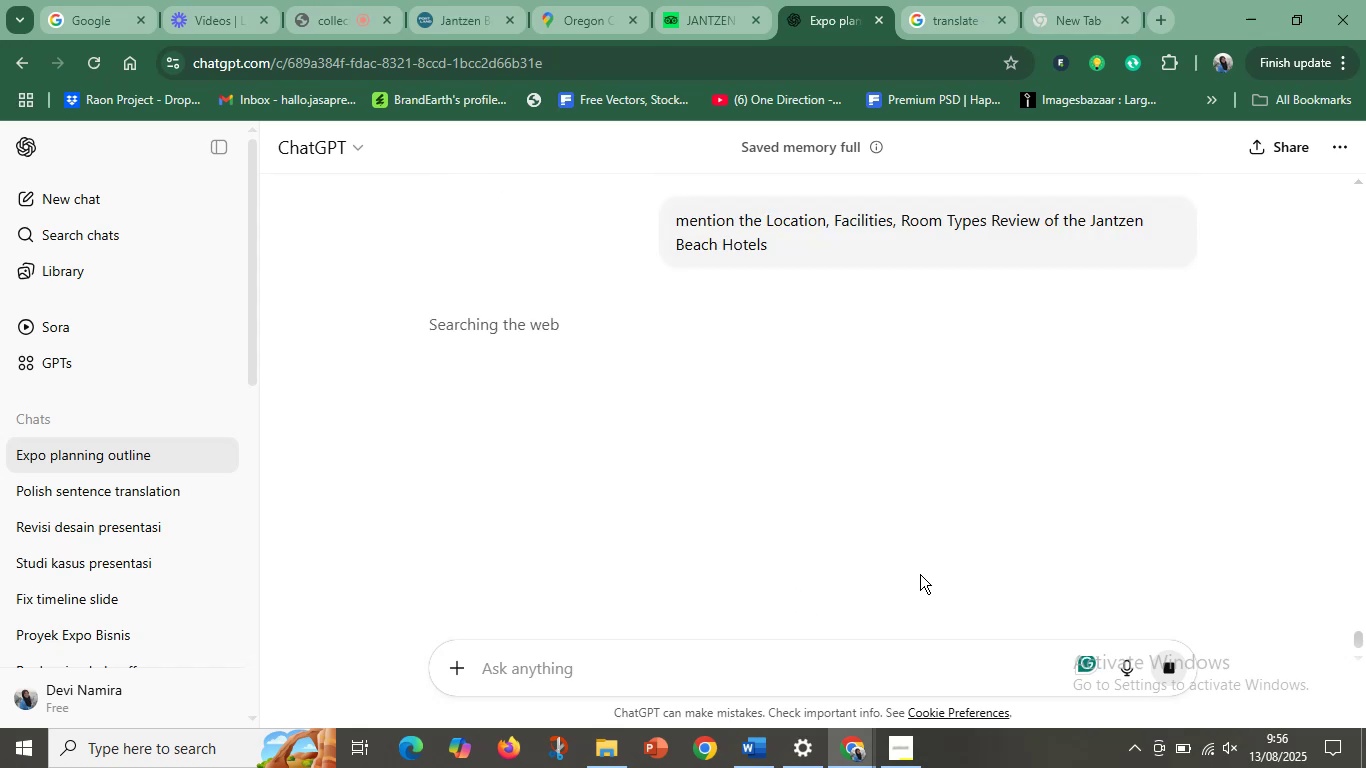 
scroll: coordinate [759, 528], scroll_direction: down, amount: 2.0
 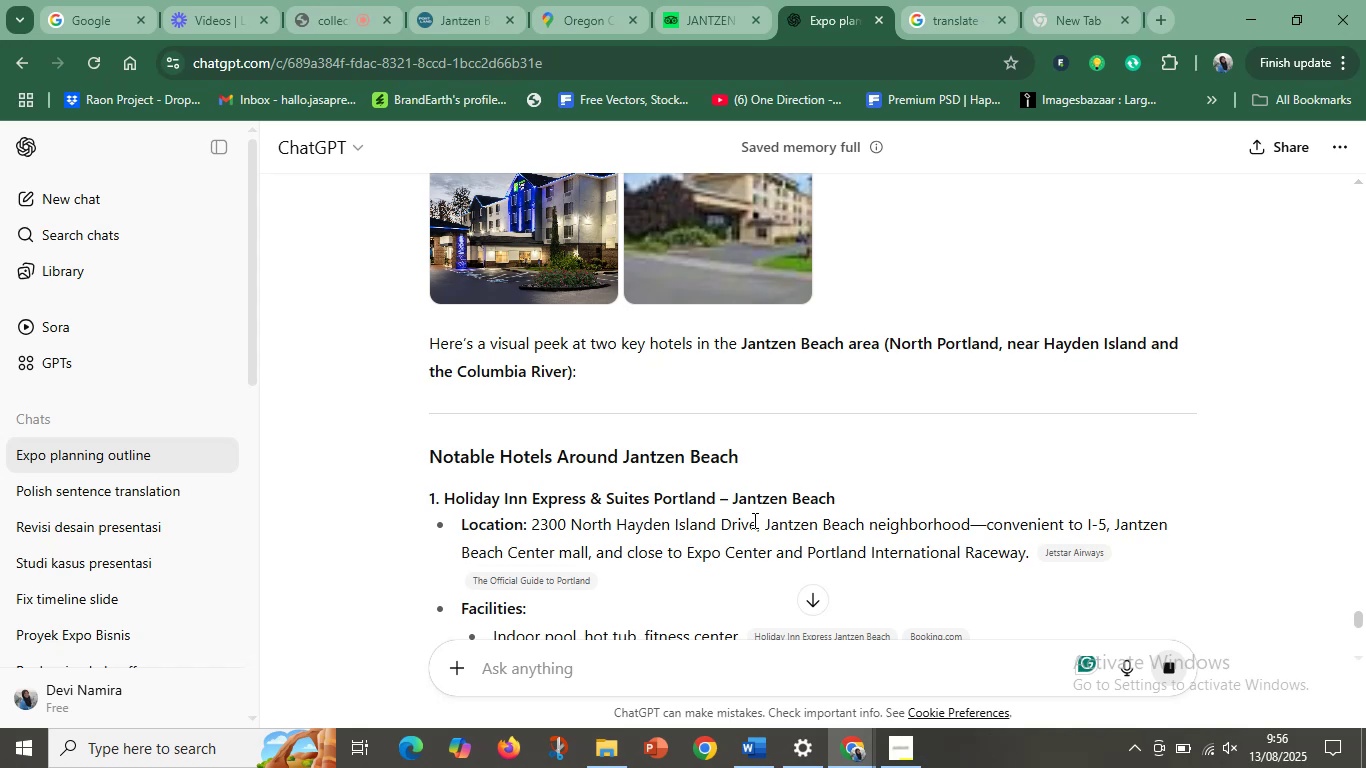 
wait(8.11)
 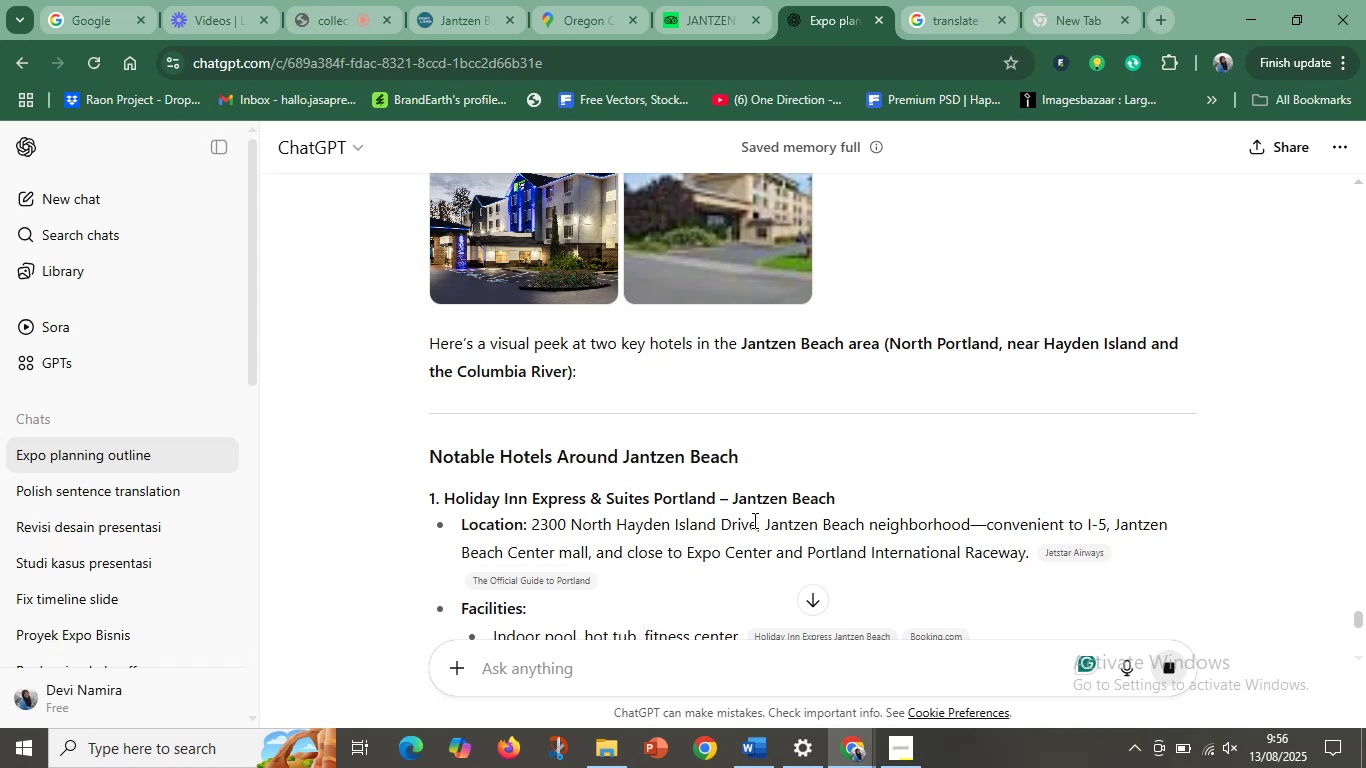 
scroll: coordinate [676, 413], scroll_direction: down, amount: 12.0
 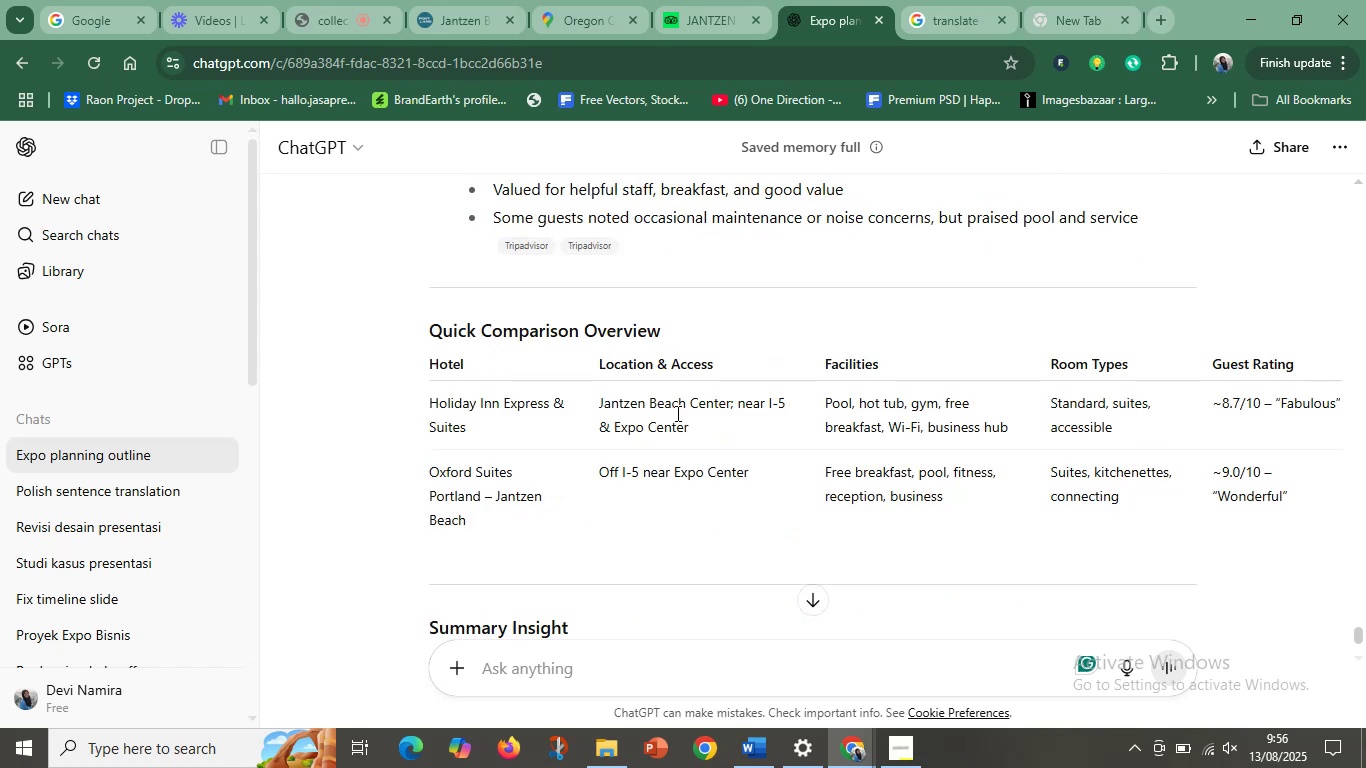 
scroll: coordinate [717, 478], scroll_direction: up, amount: 10.0
 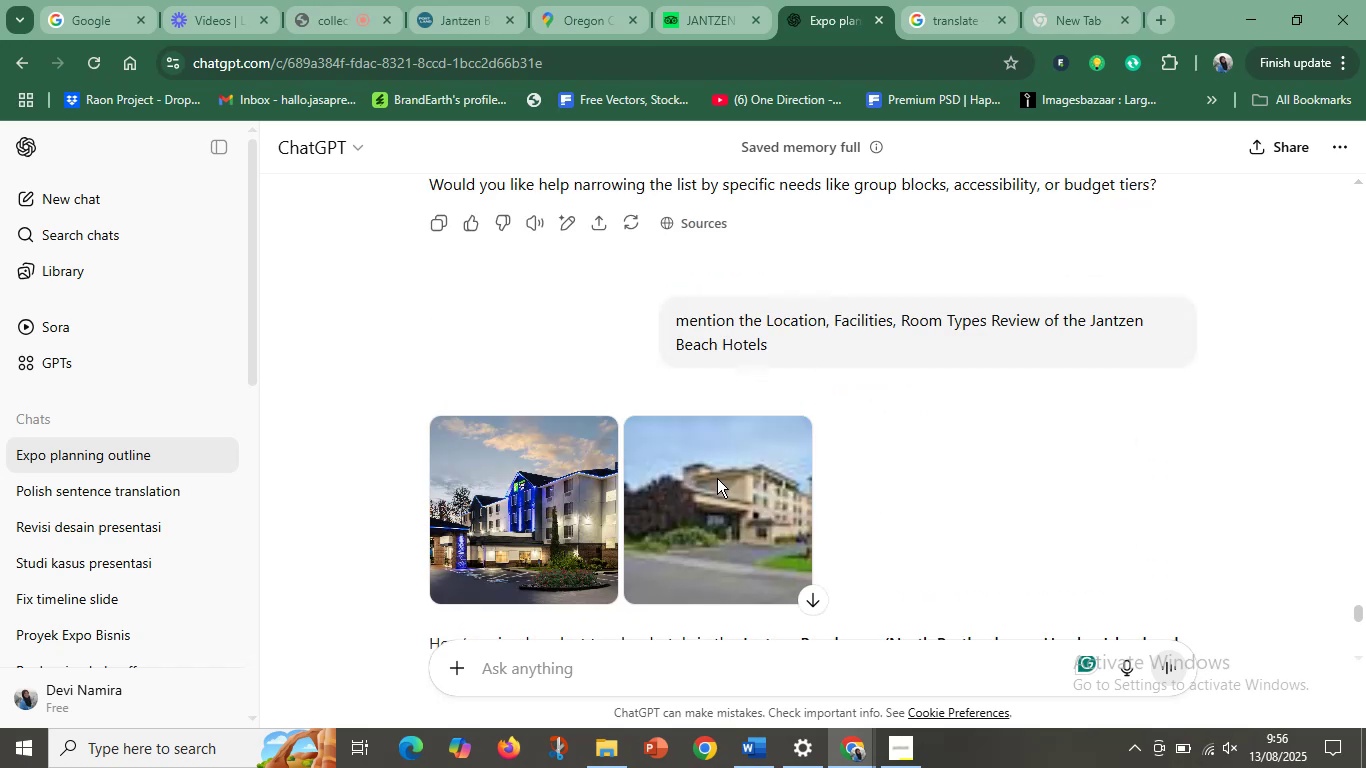 
scroll: coordinate [933, 553], scroll_direction: down, amount: 11.0
 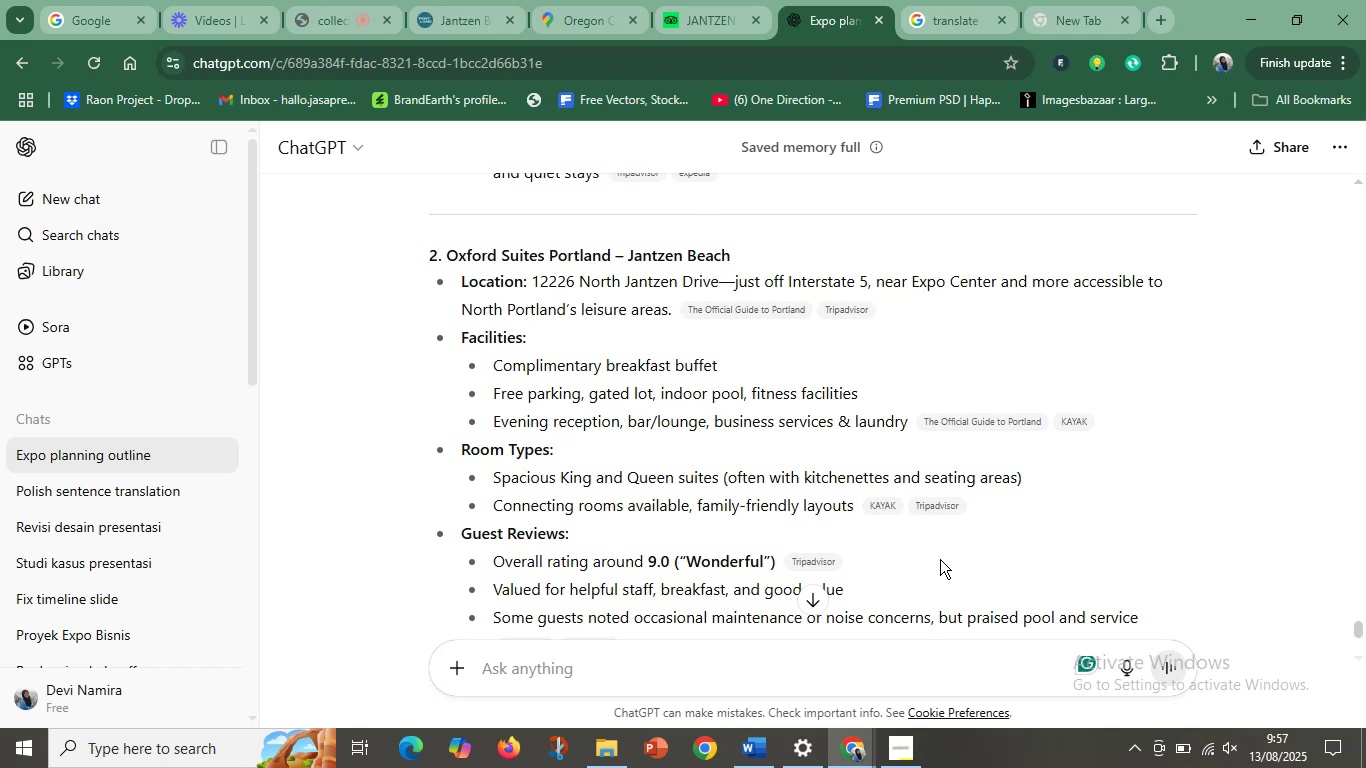 
wait(18.92)
 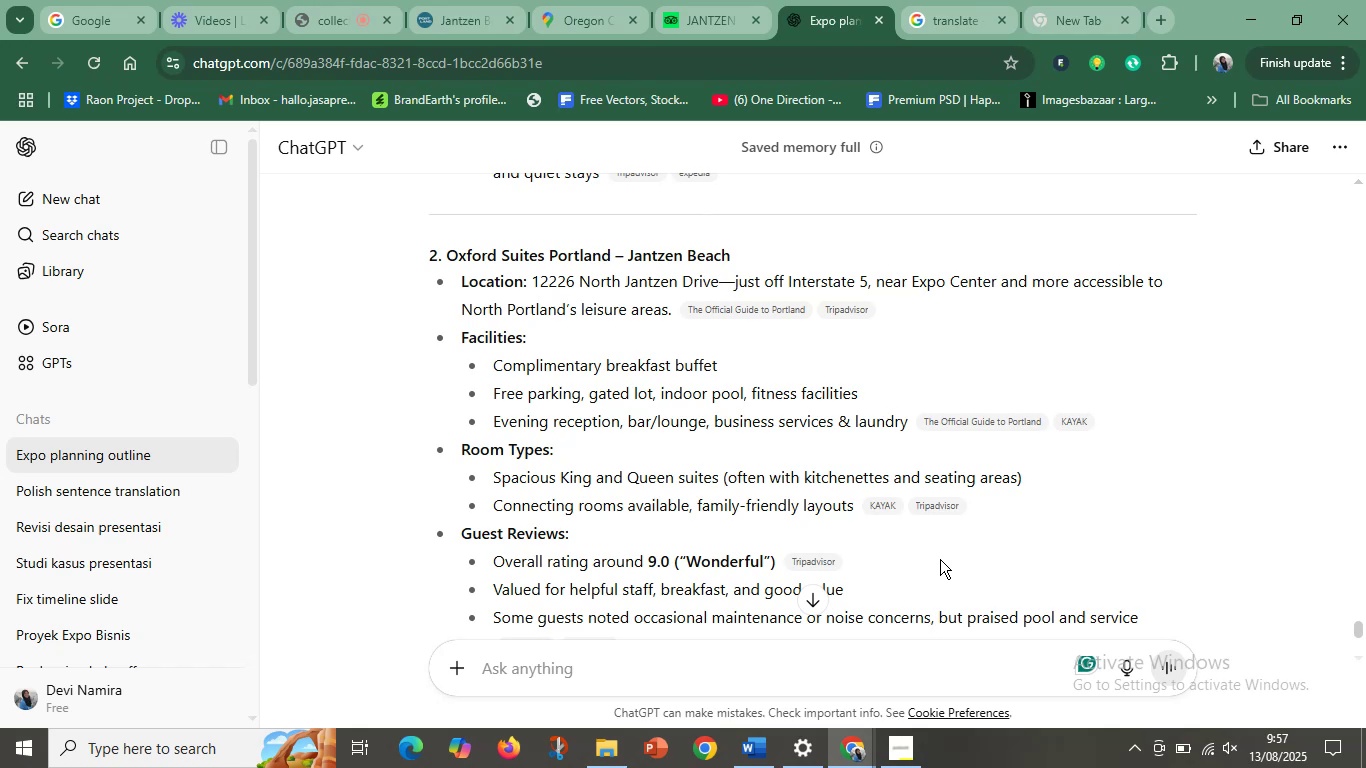 
scroll: coordinate [623, 451], scroll_direction: up, amount: 11.0
 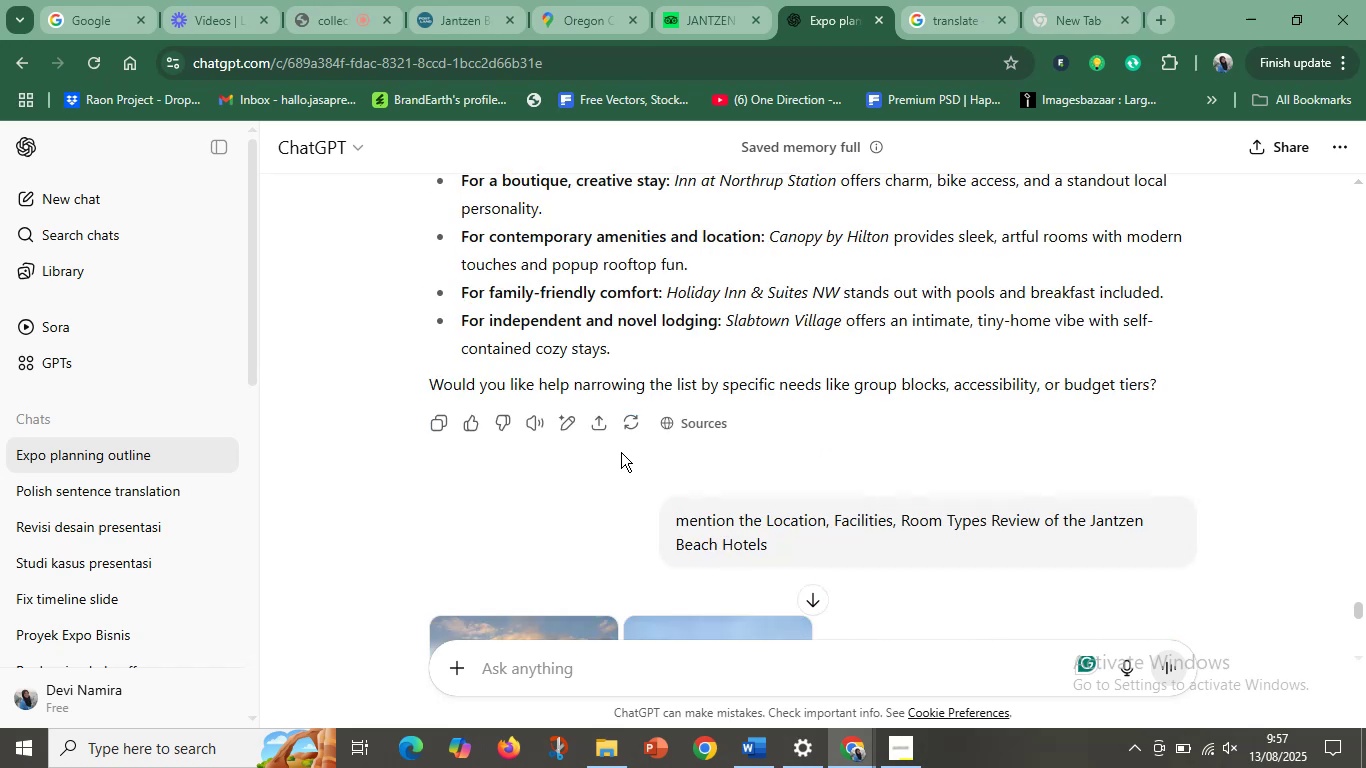 
scroll: coordinate [623, 501], scroll_direction: down, amount: 6.0
 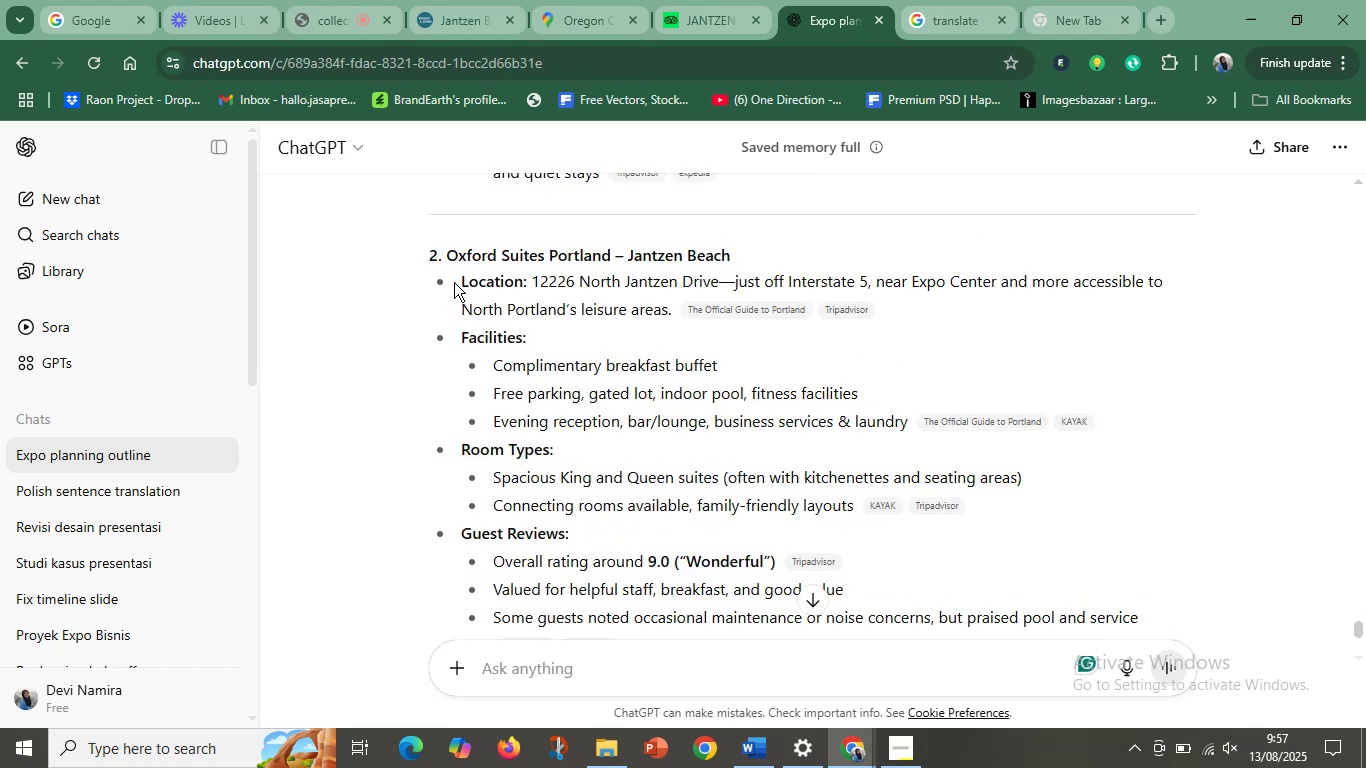 
left_click_drag(start_coordinate=[457, 278], to_coordinate=[1142, 518])
 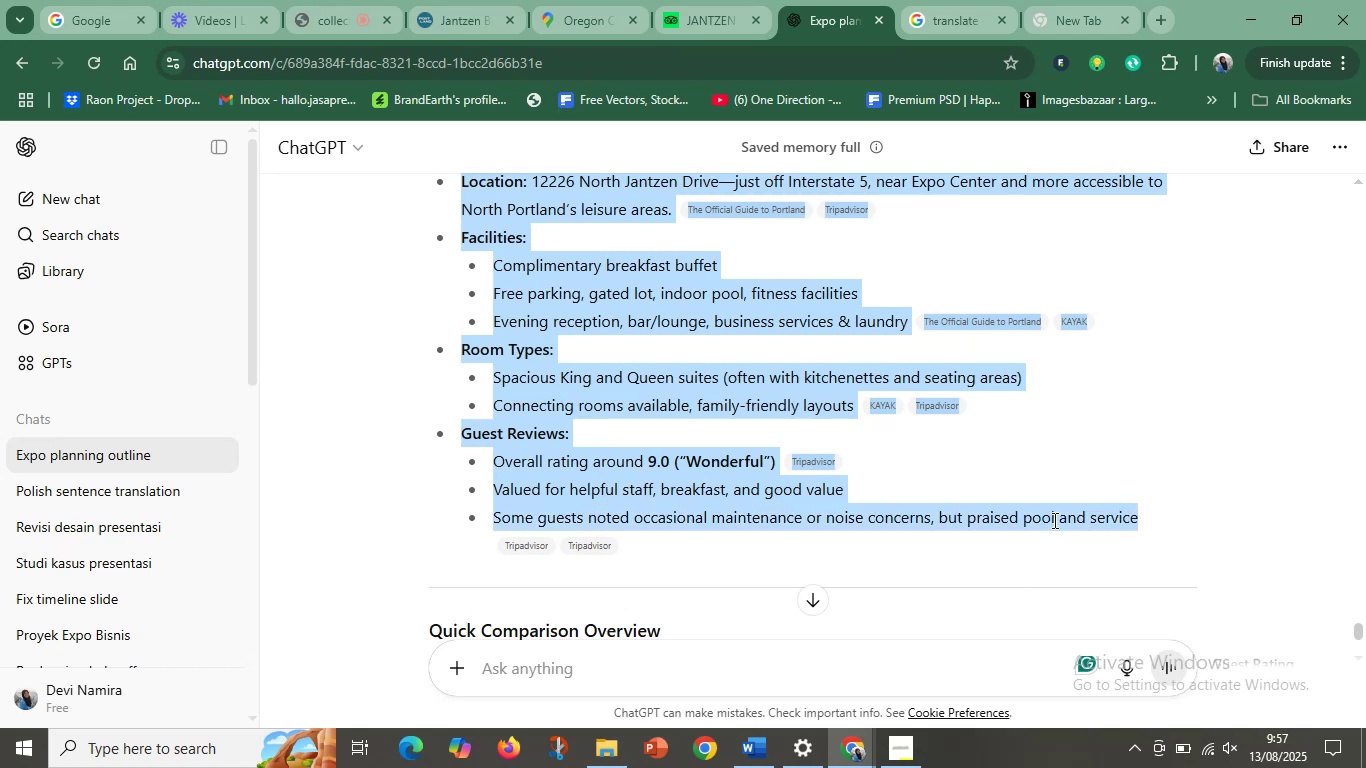 
scroll: coordinate [620, 459], scroll_direction: down, amount: 1.0
 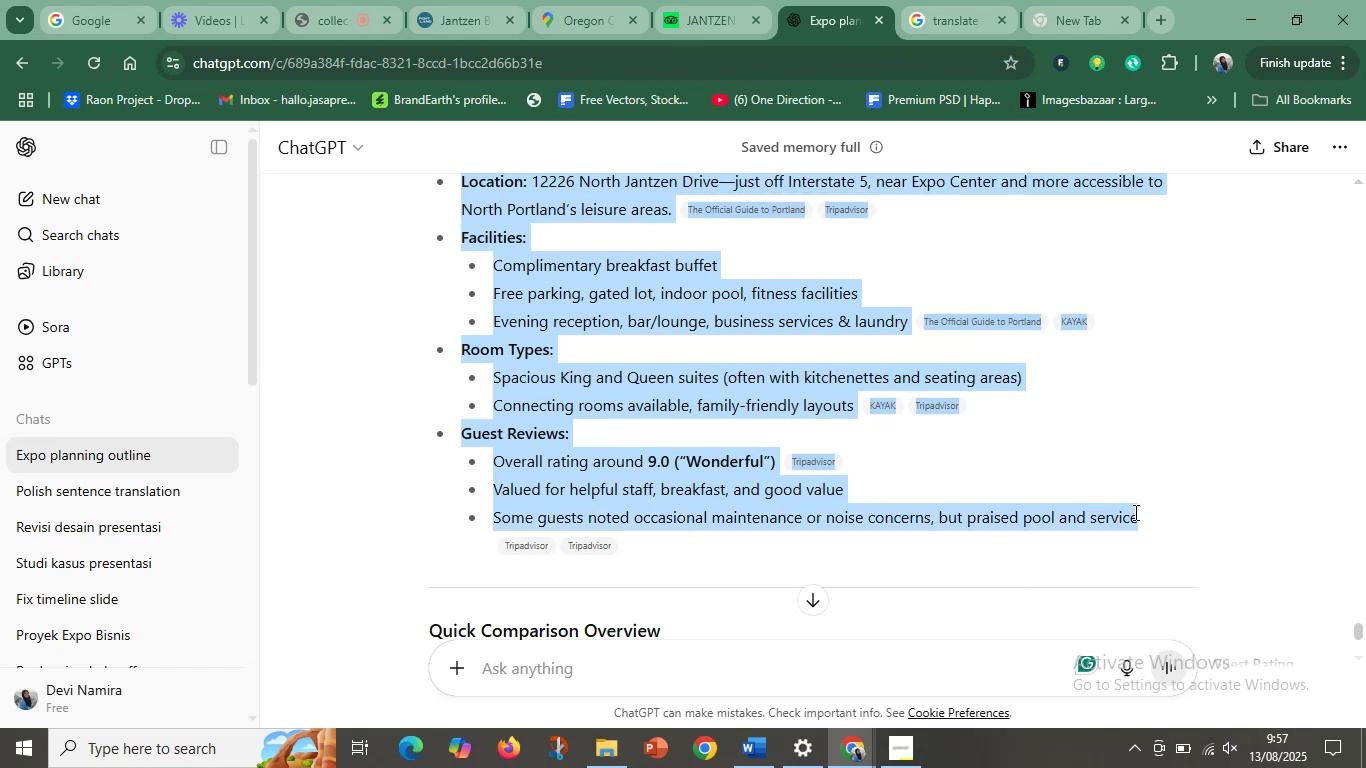 
key(Control+C)
 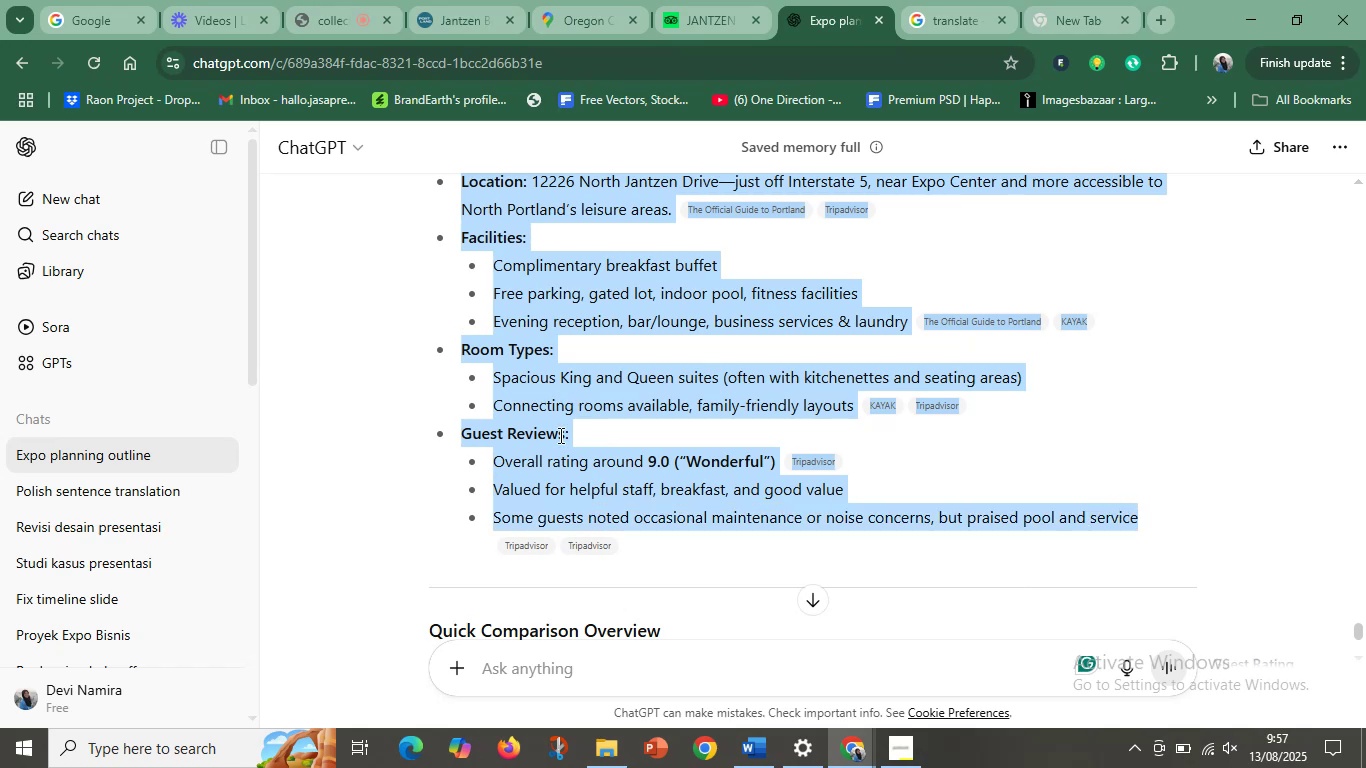 
scroll: coordinate [562, 430], scroll_direction: up, amount: 1.0
 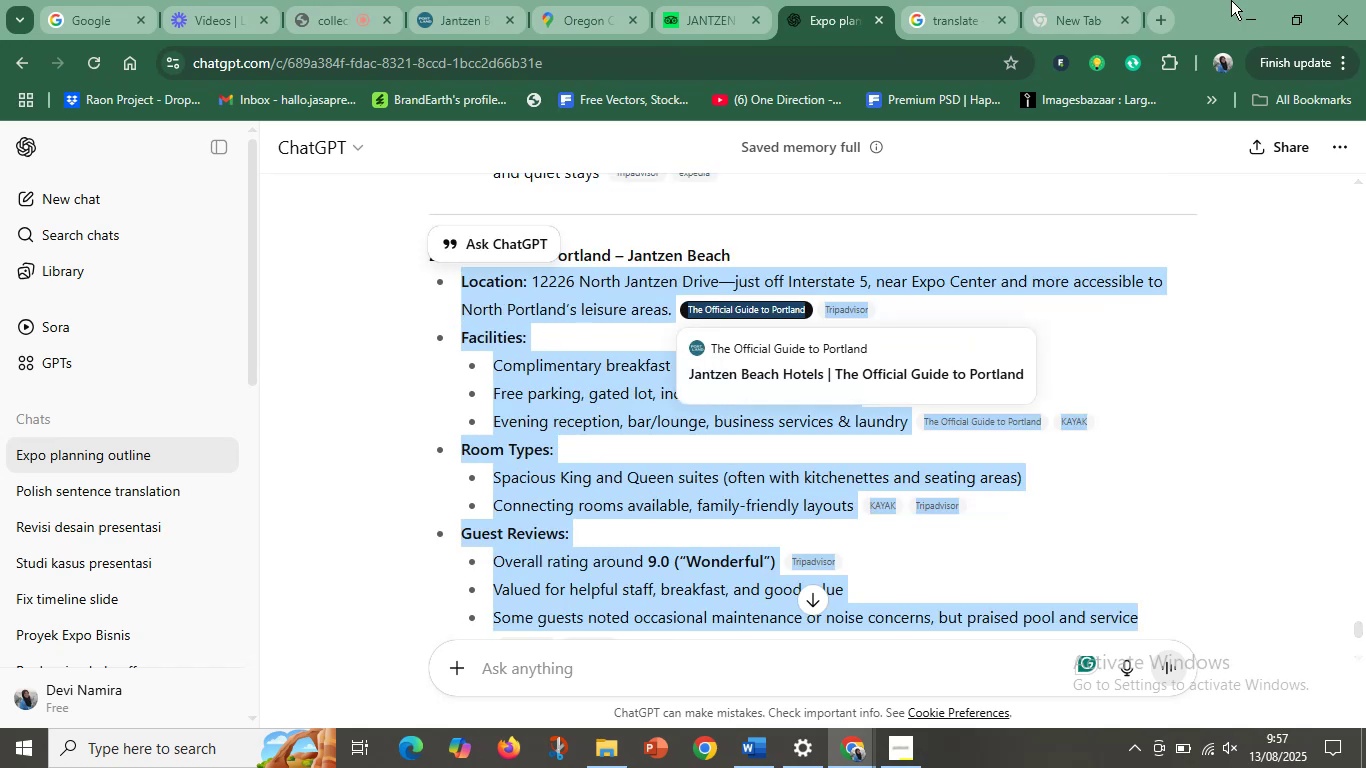 
left_click([1257, 1])
 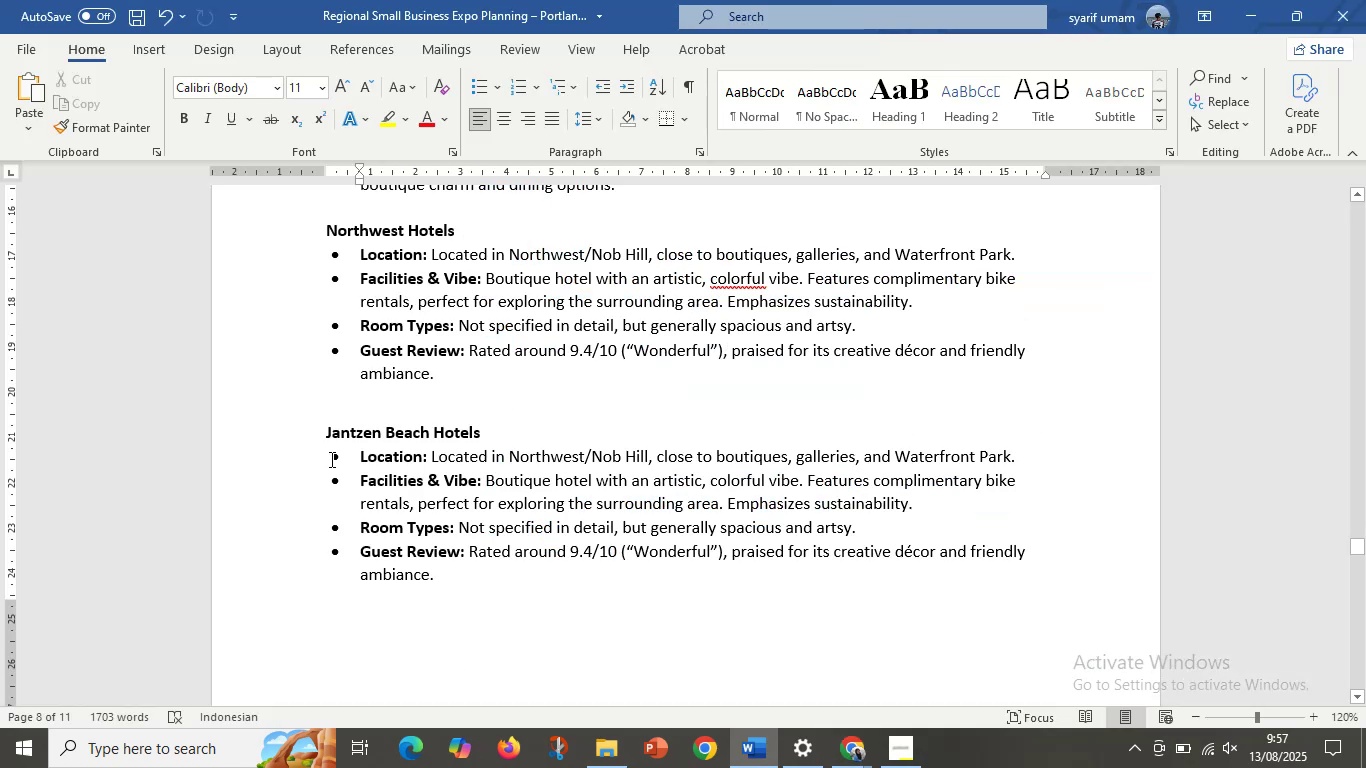 
left_click_drag(start_coordinate=[358, 457], to_coordinate=[575, 588])
 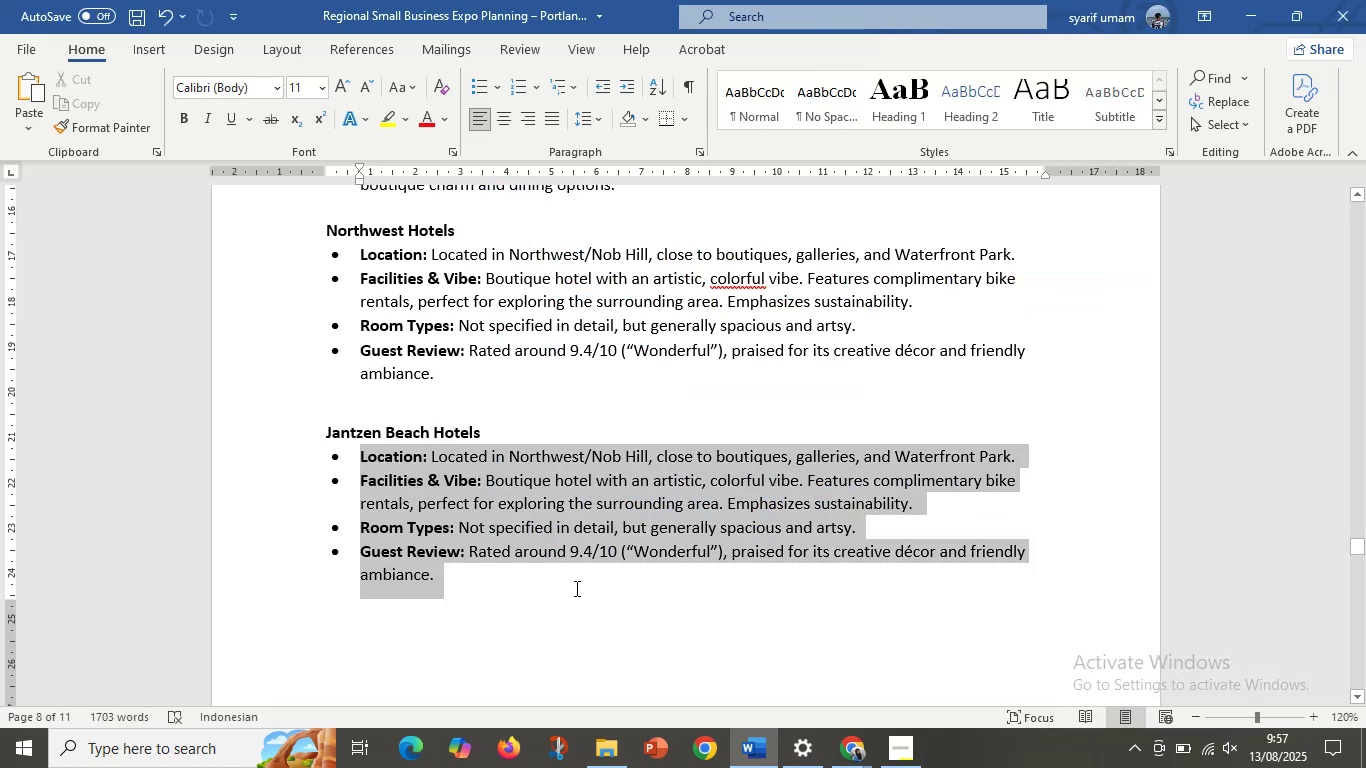 
key(Control+V)
 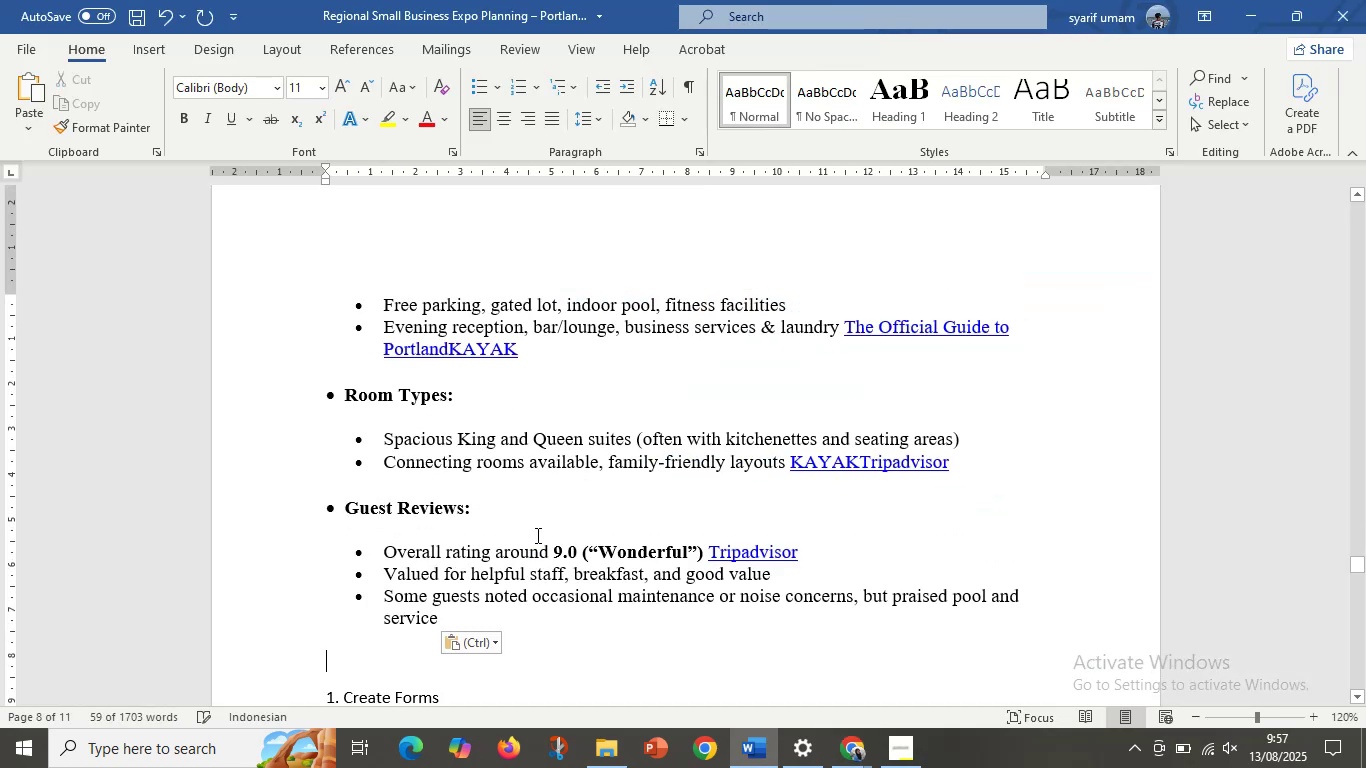 
scroll: coordinate [485, 461], scroll_direction: up, amount: 15.0
 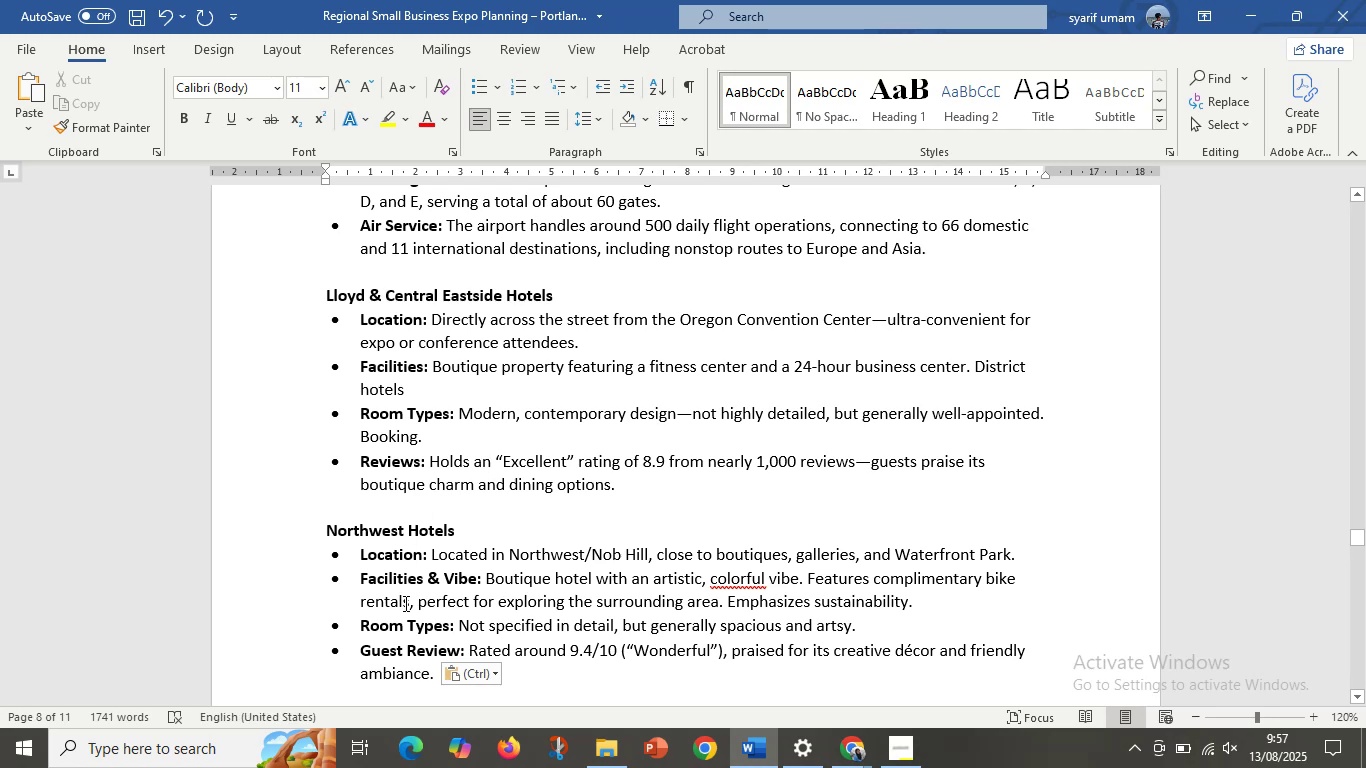 
scroll: coordinate [421, 628], scroll_direction: down, amount: 5.0
 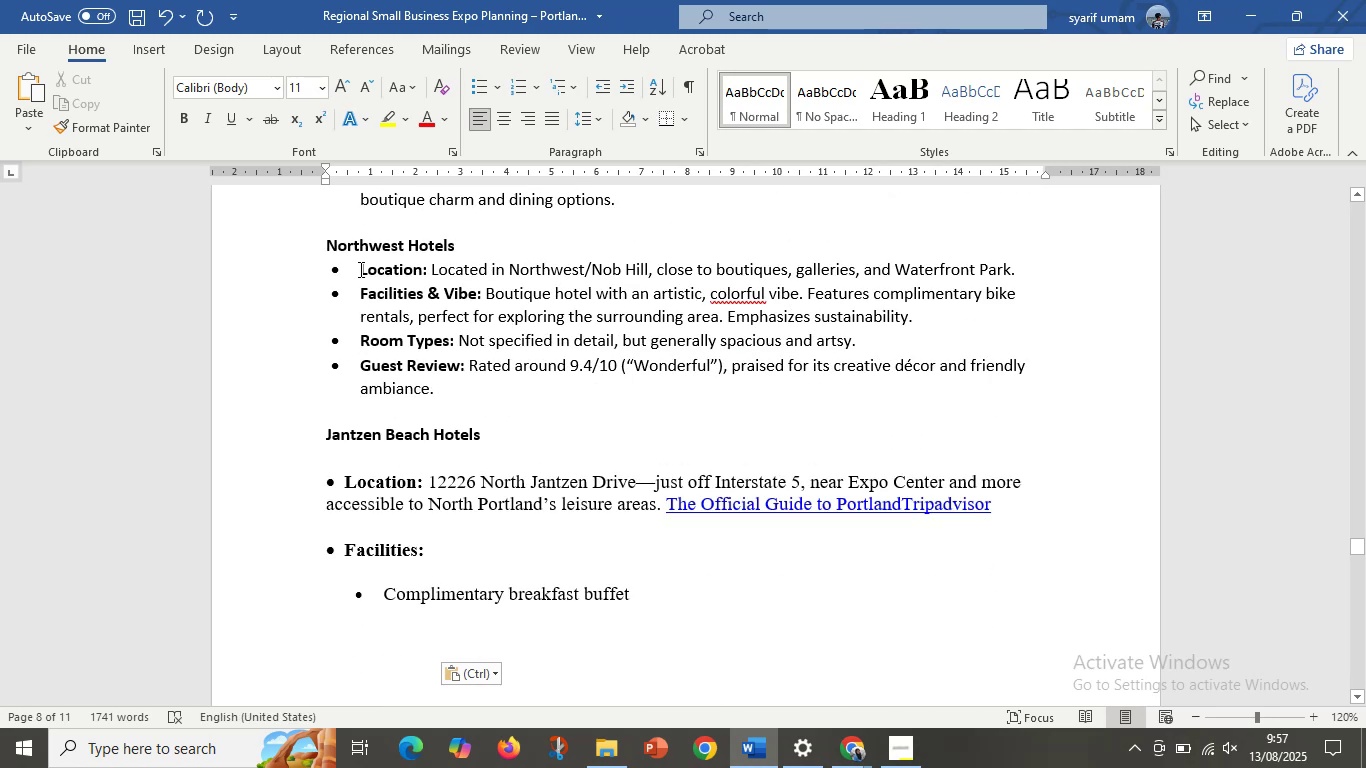 
left_click_drag(start_coordinate=[356, 269], to_coordinate=[522, 396])
 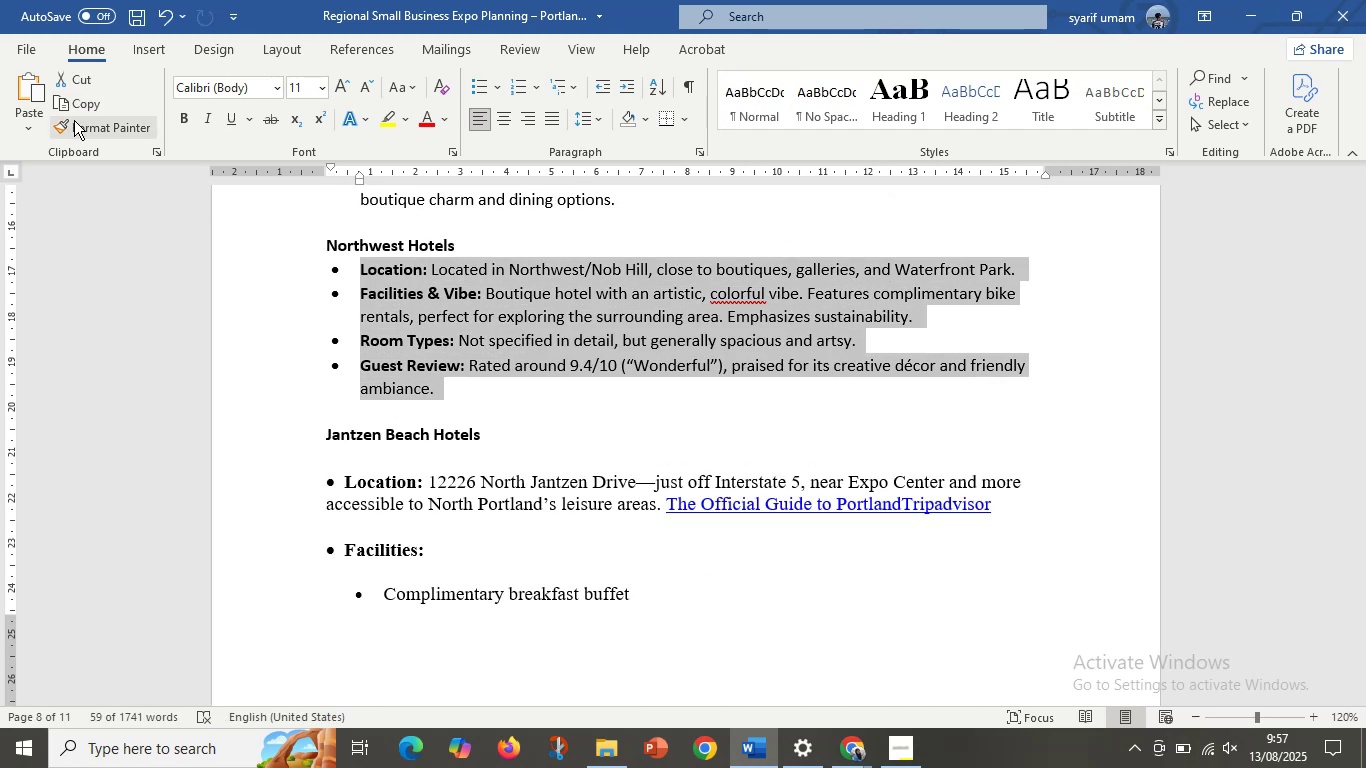 
left_click([73, 121])
 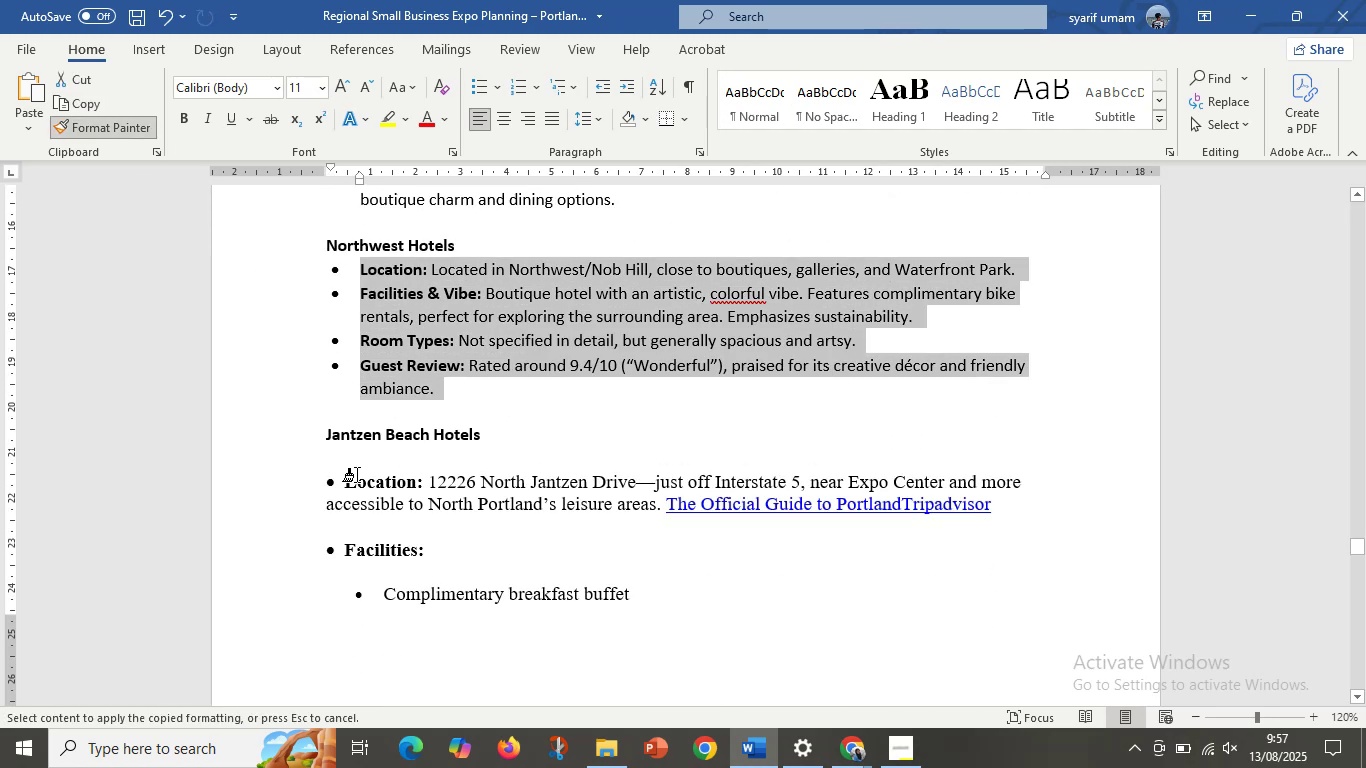 
left_click_drag(start_coordinate=[352, 482], to_coordinate=[759, 519])
 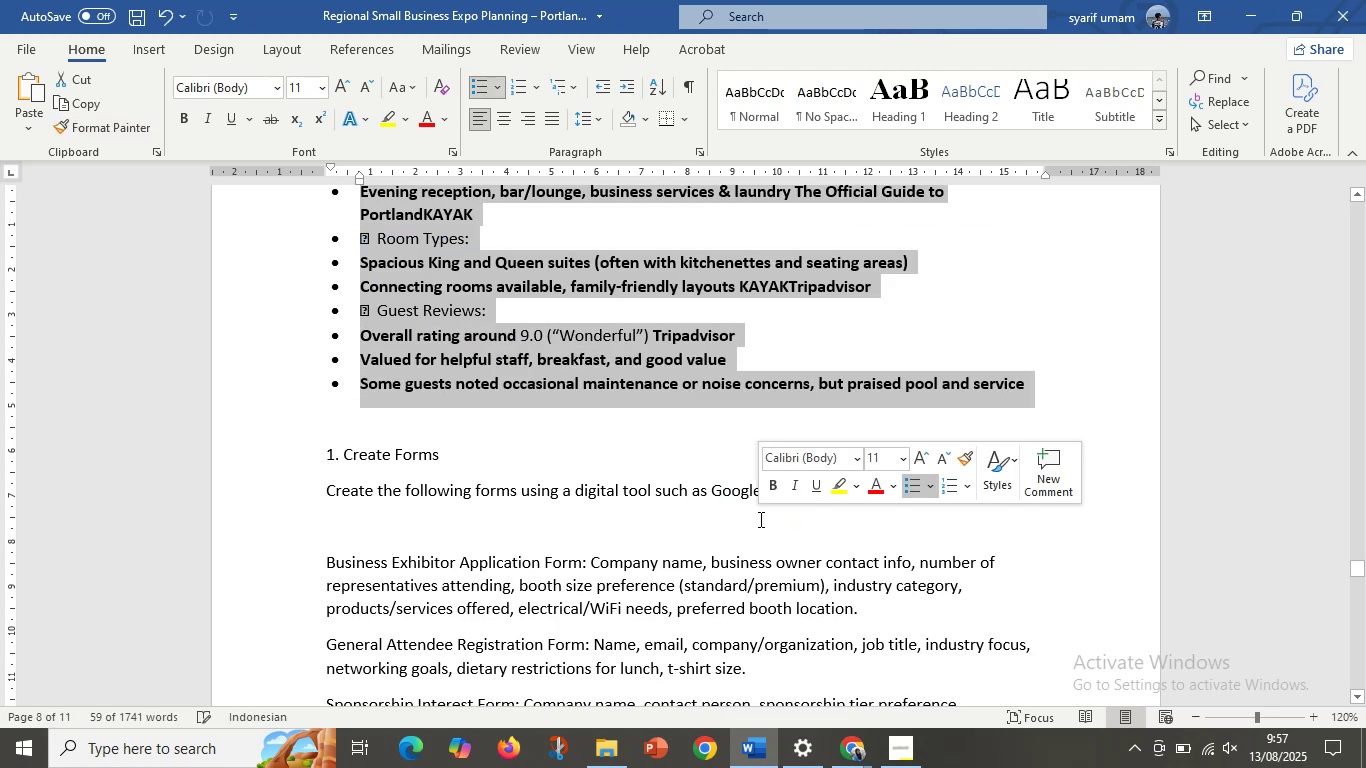 
scroll: coordinate [759, 519], scroll_direction: down, amount: 12.0
 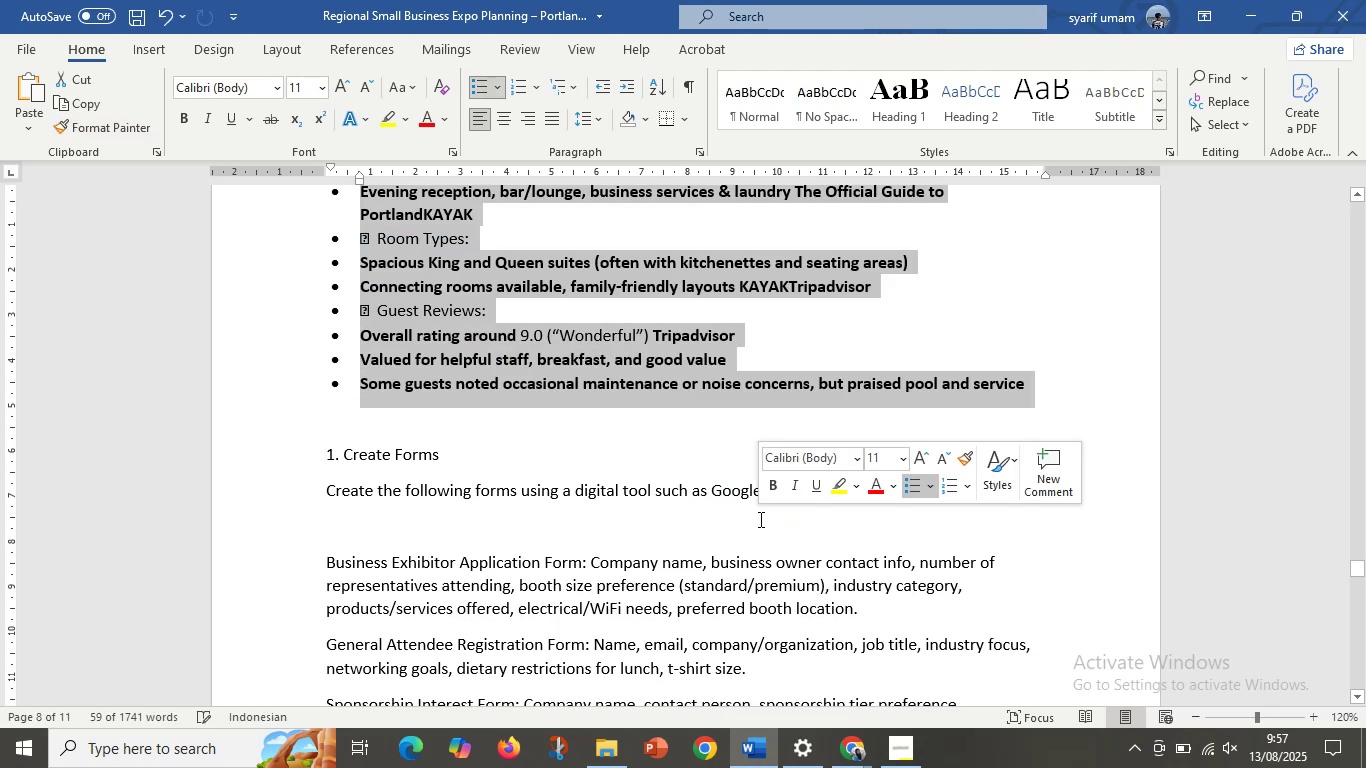 
scroll: coordinate [621, 453], scroll_direction: up, amount: 5.0
 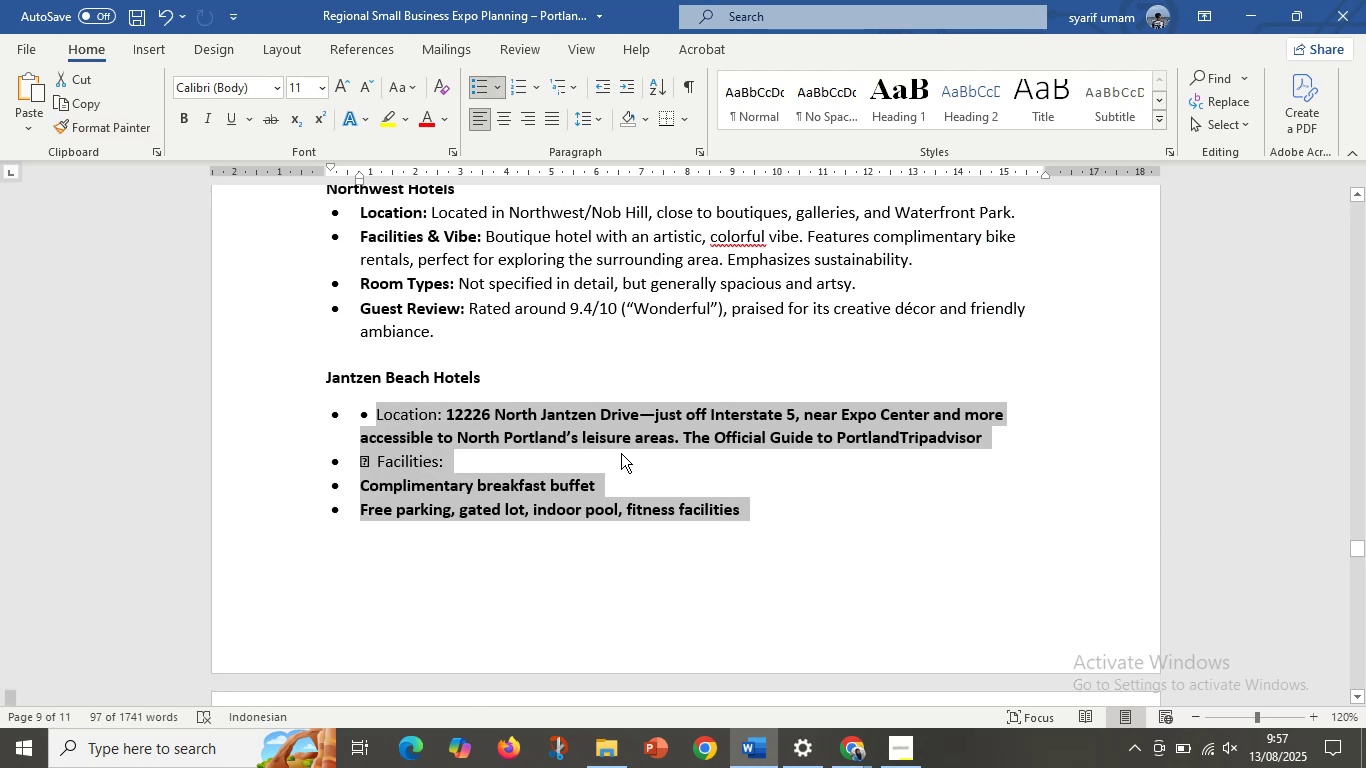 
key(Control+Z)
 